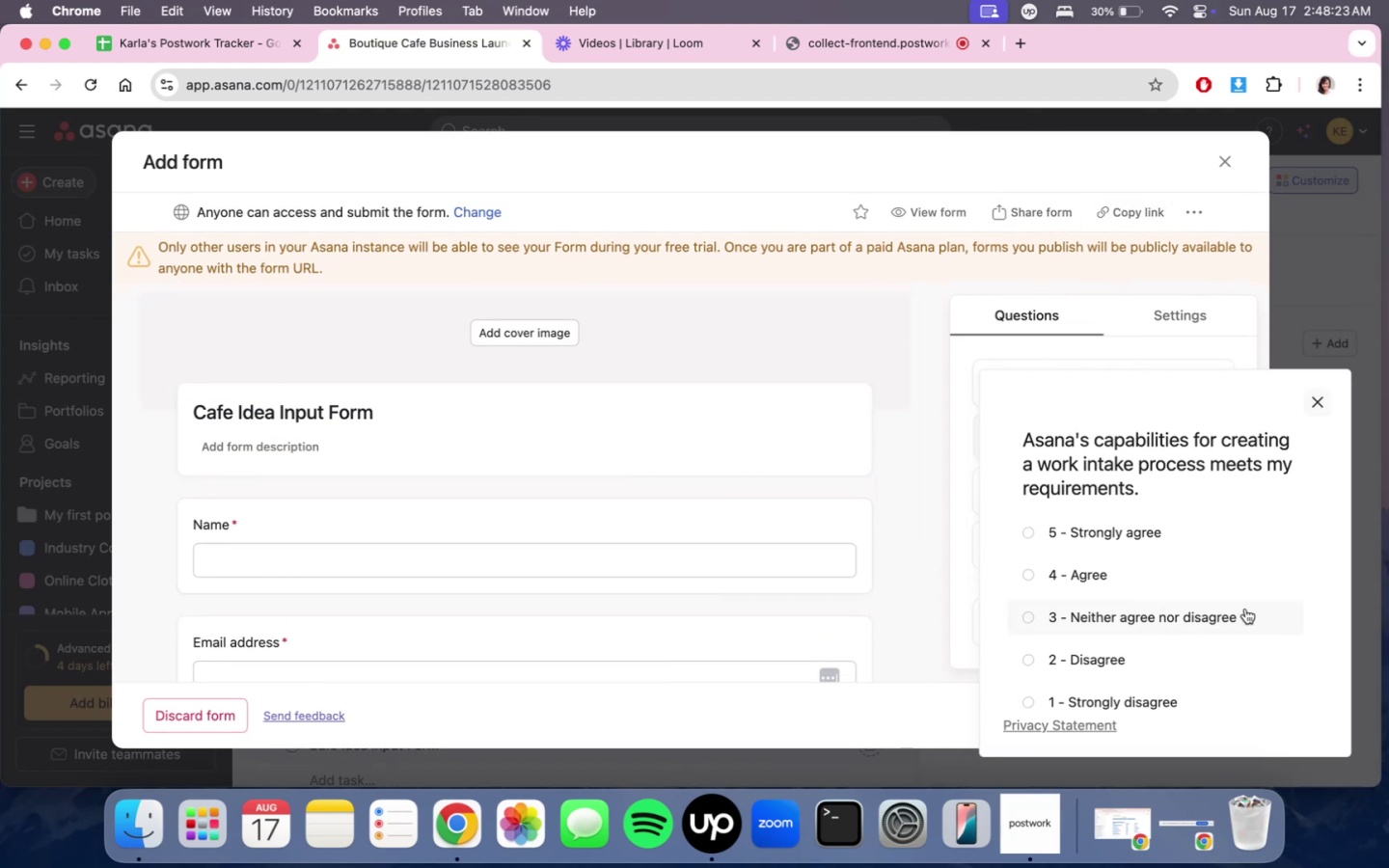 
scroll: coordinate [1245, 609], scroll_direction: down, amount: 3.0
 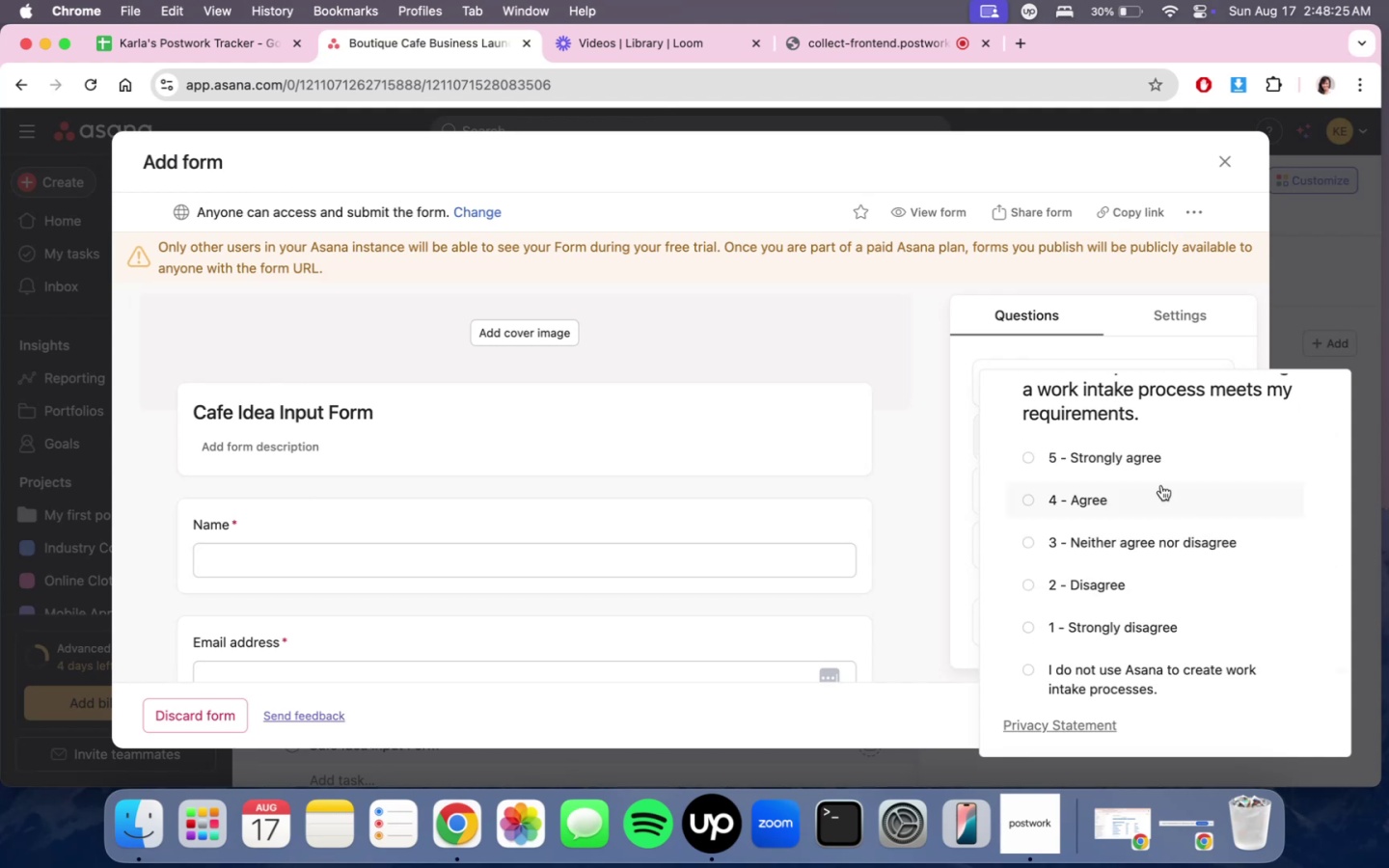 
left_click([1142, 459])
 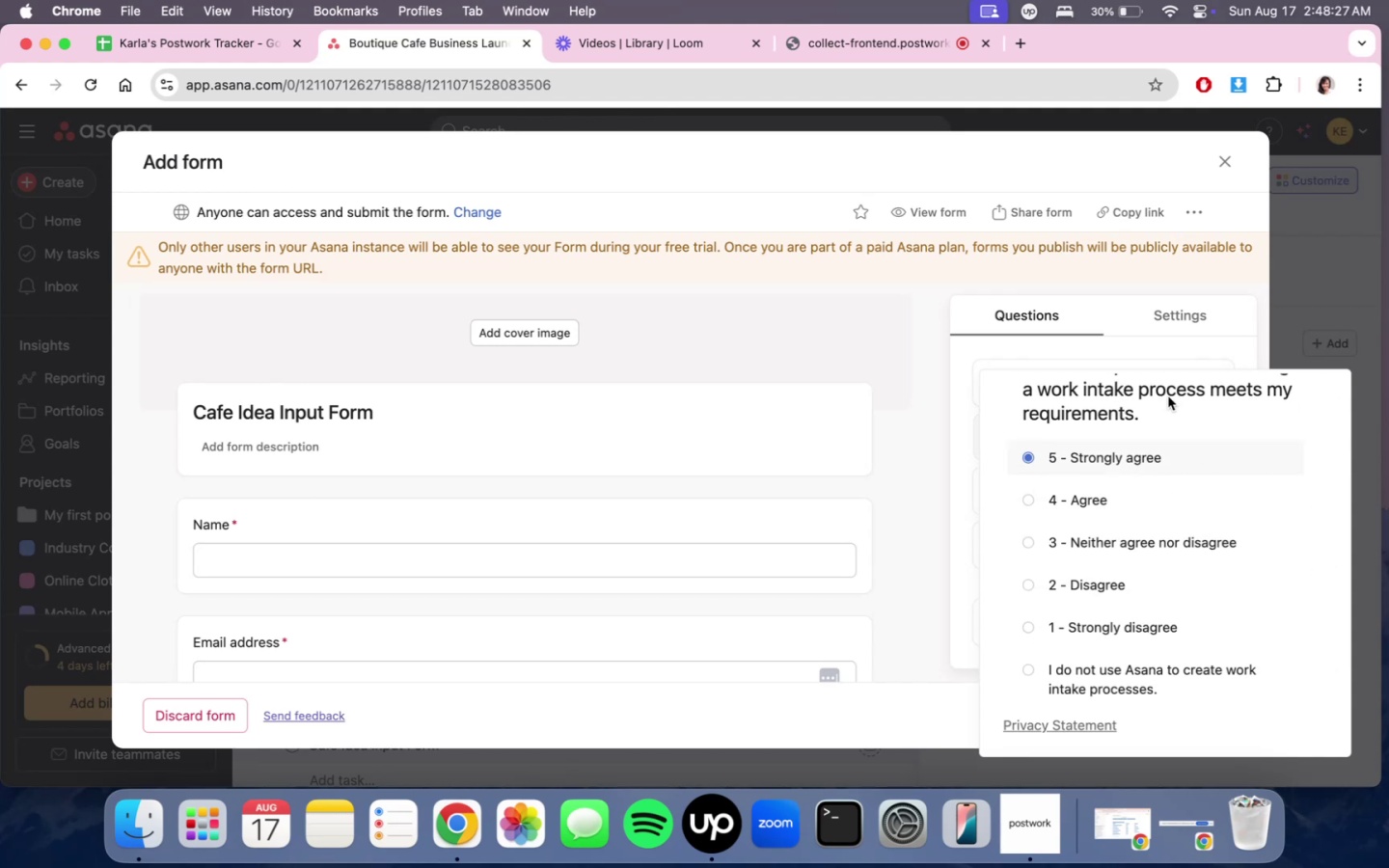 
scroll: coordinate [1259, 580], scroll_direction: down, amount: 4.0
 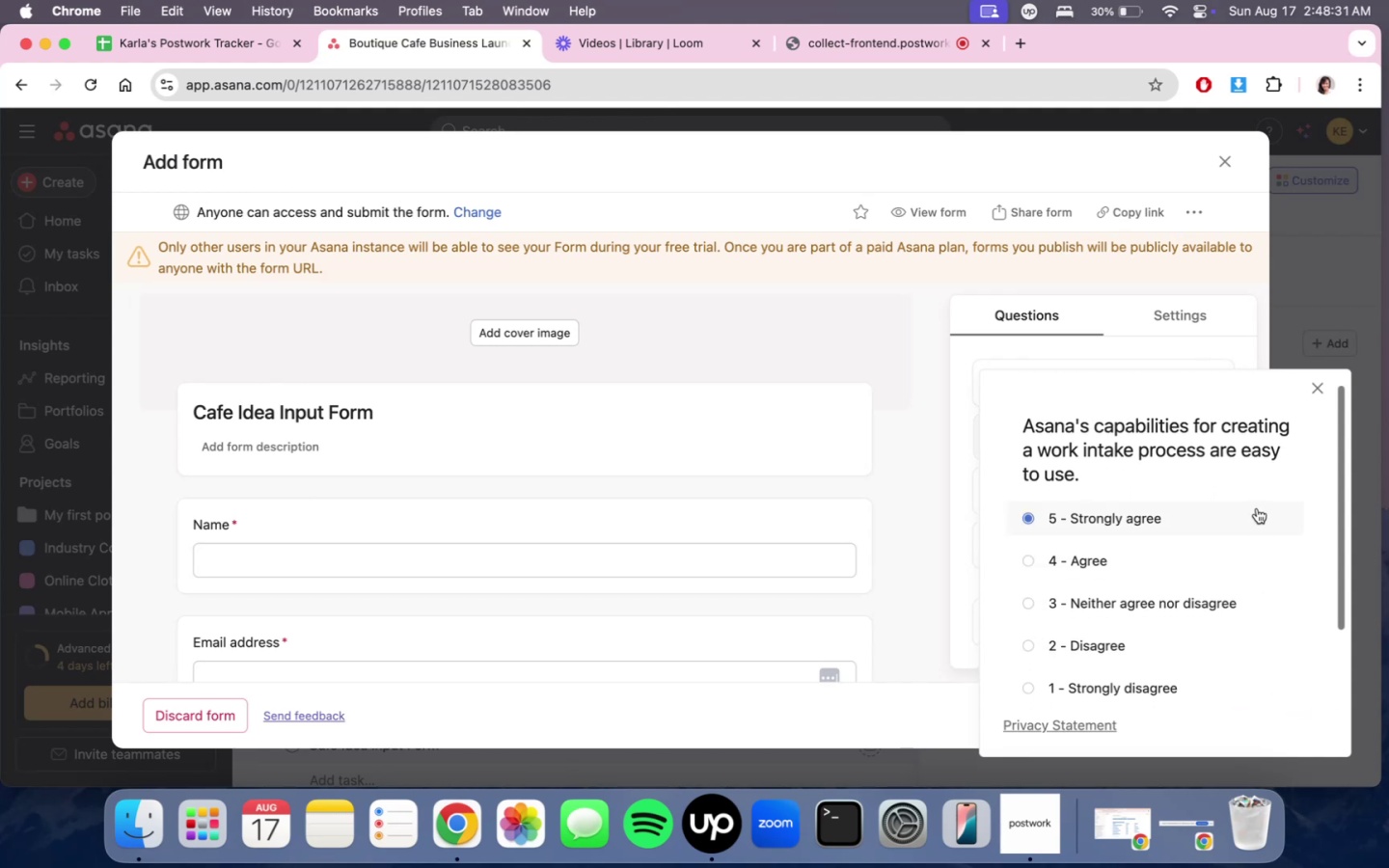 
left_click([1257, 508])
 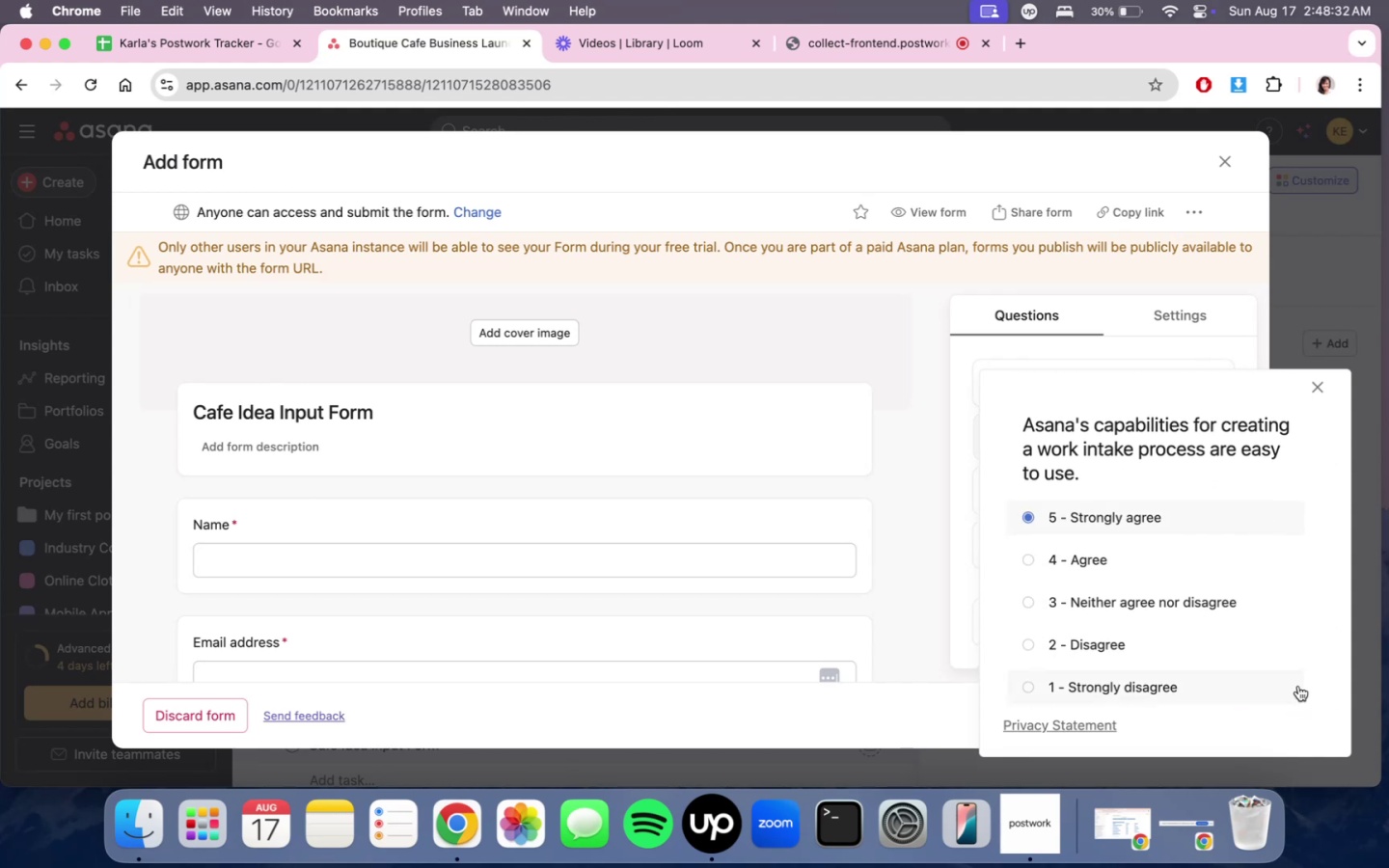 
scroll: coordinate [1298, 687], scroll_direction: down, amount: 6.0
 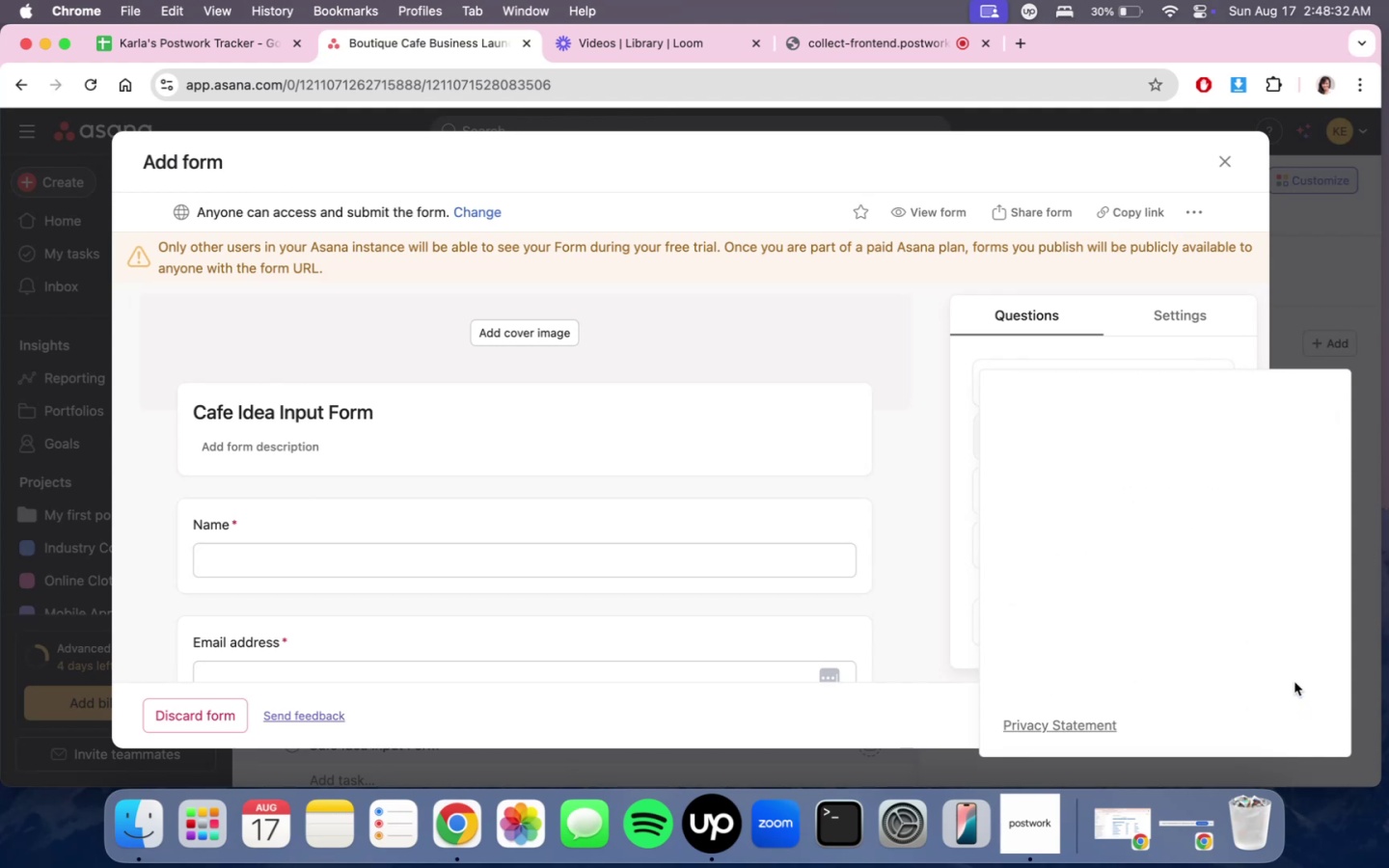 
left_click([1294, 682])
 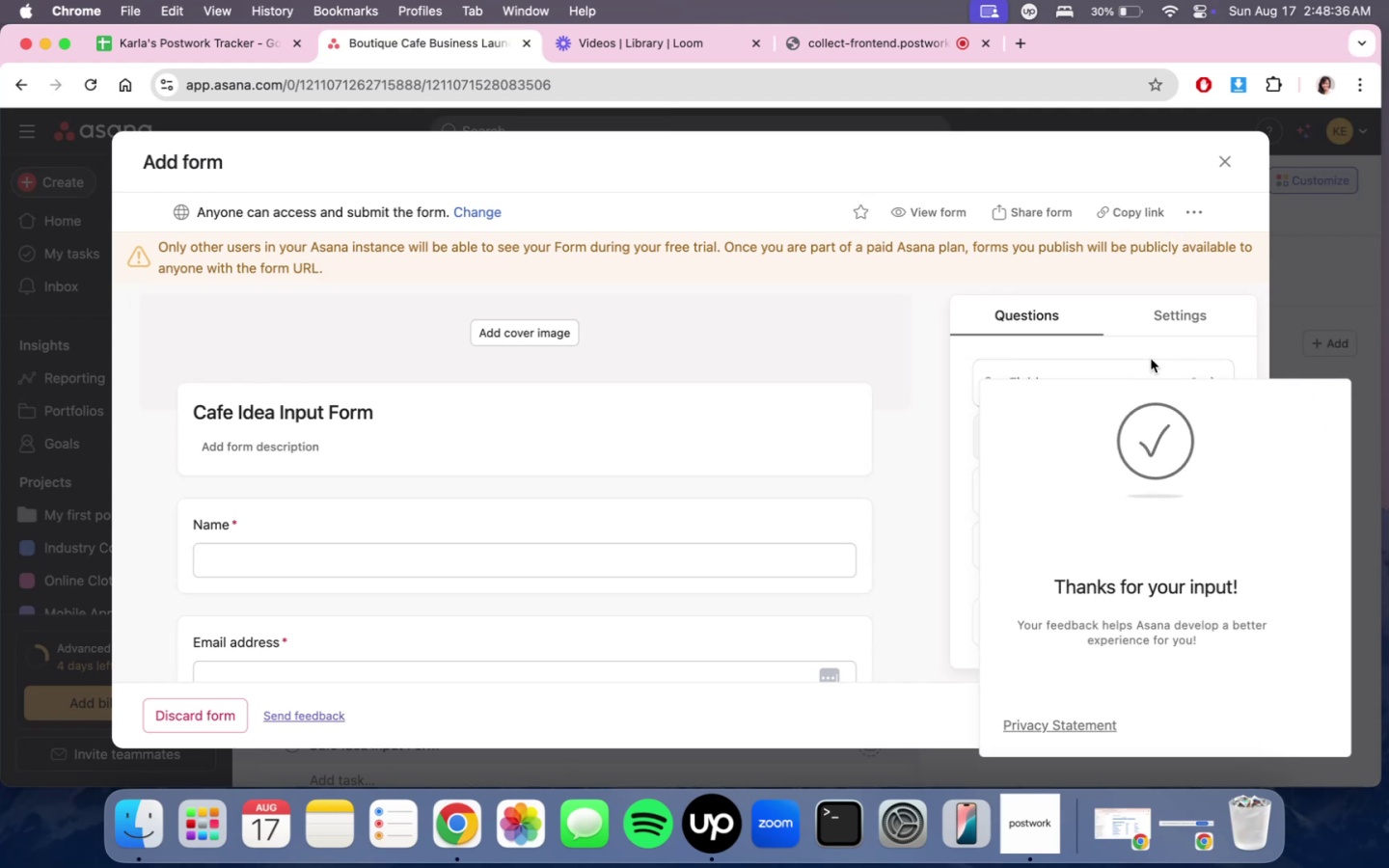 
scroll: coordinate [1140, 610], scroll_direction: down, amount: 9.0
 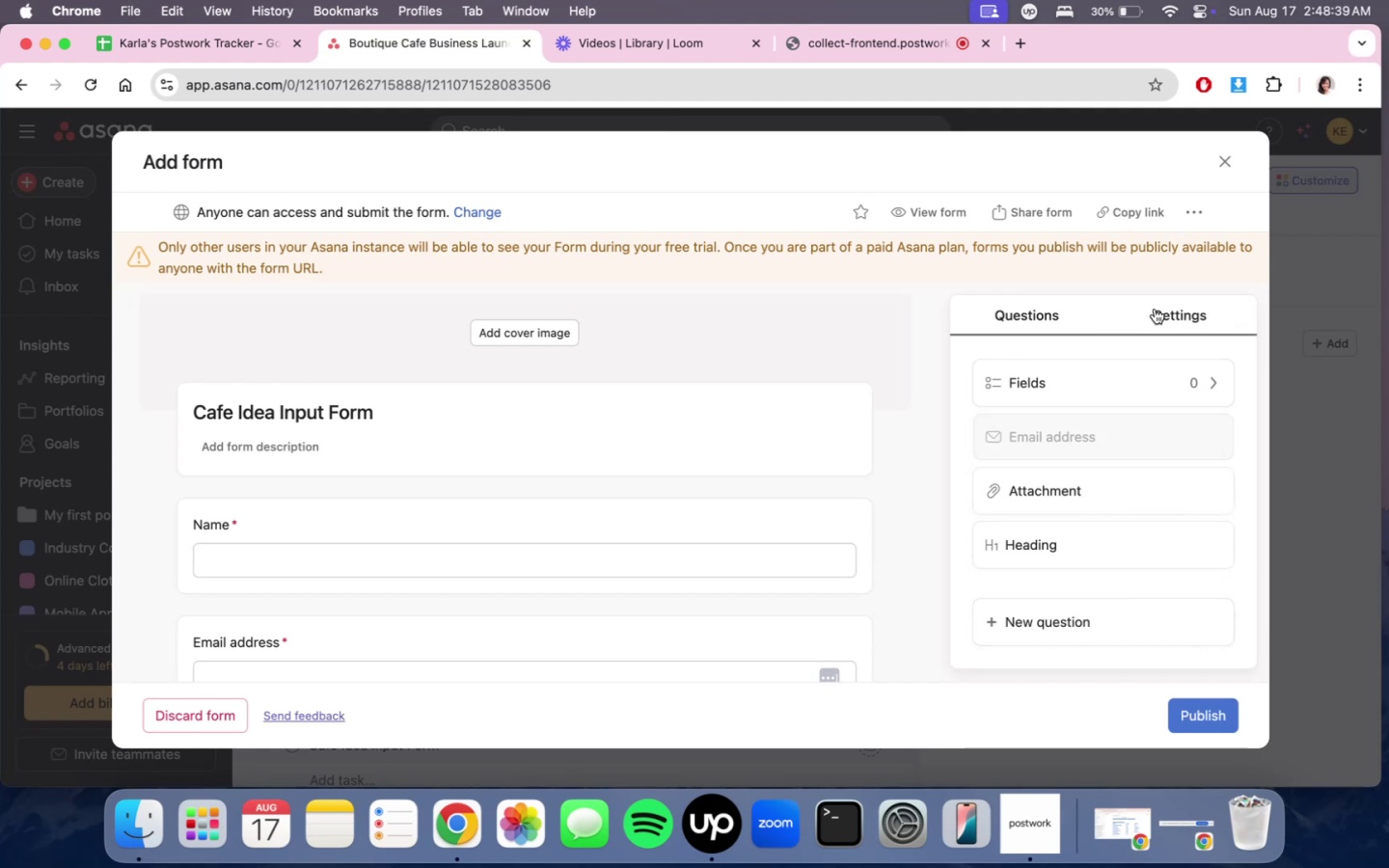 
left_click([1155, 309])
 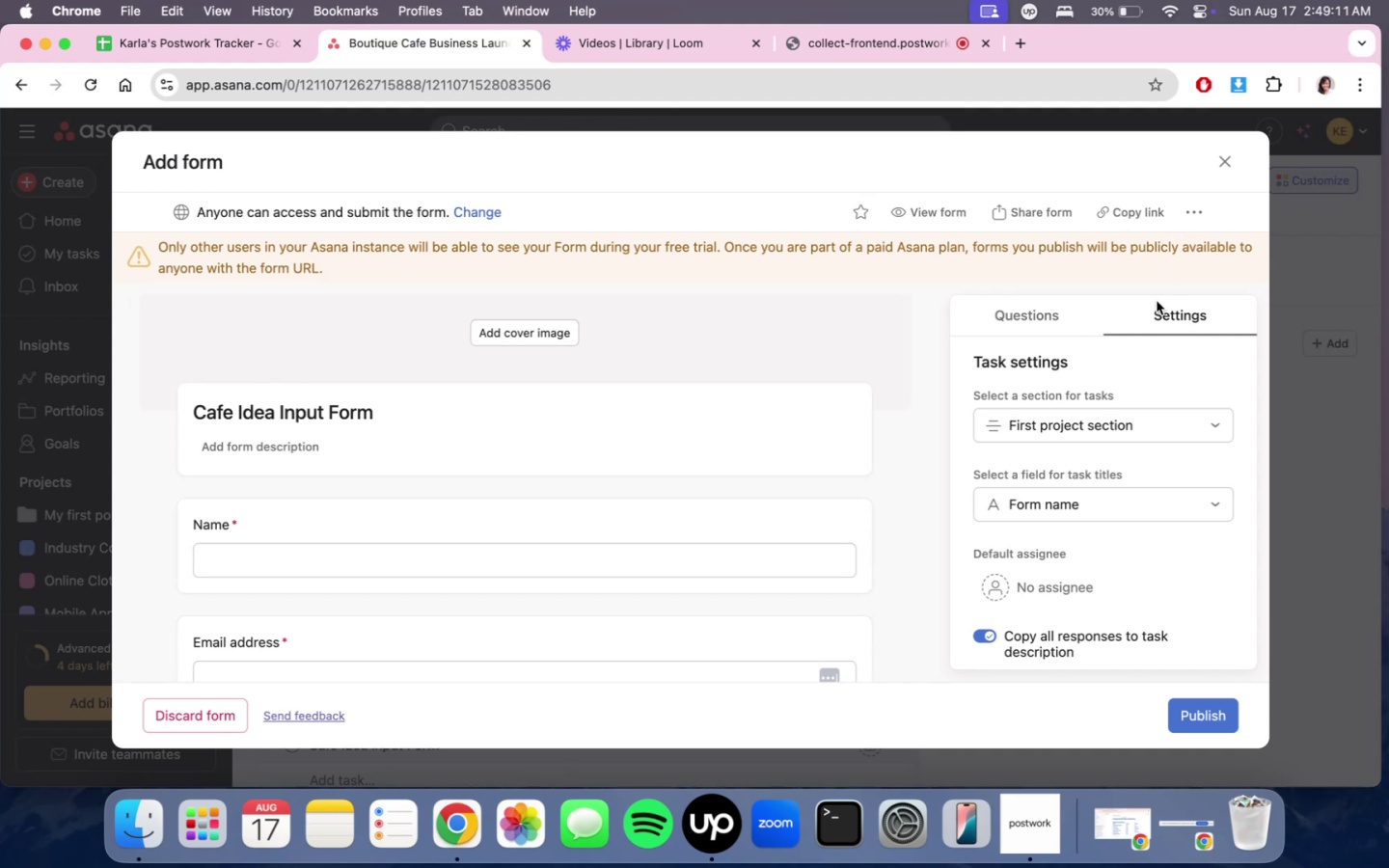 
wait(37.26)
 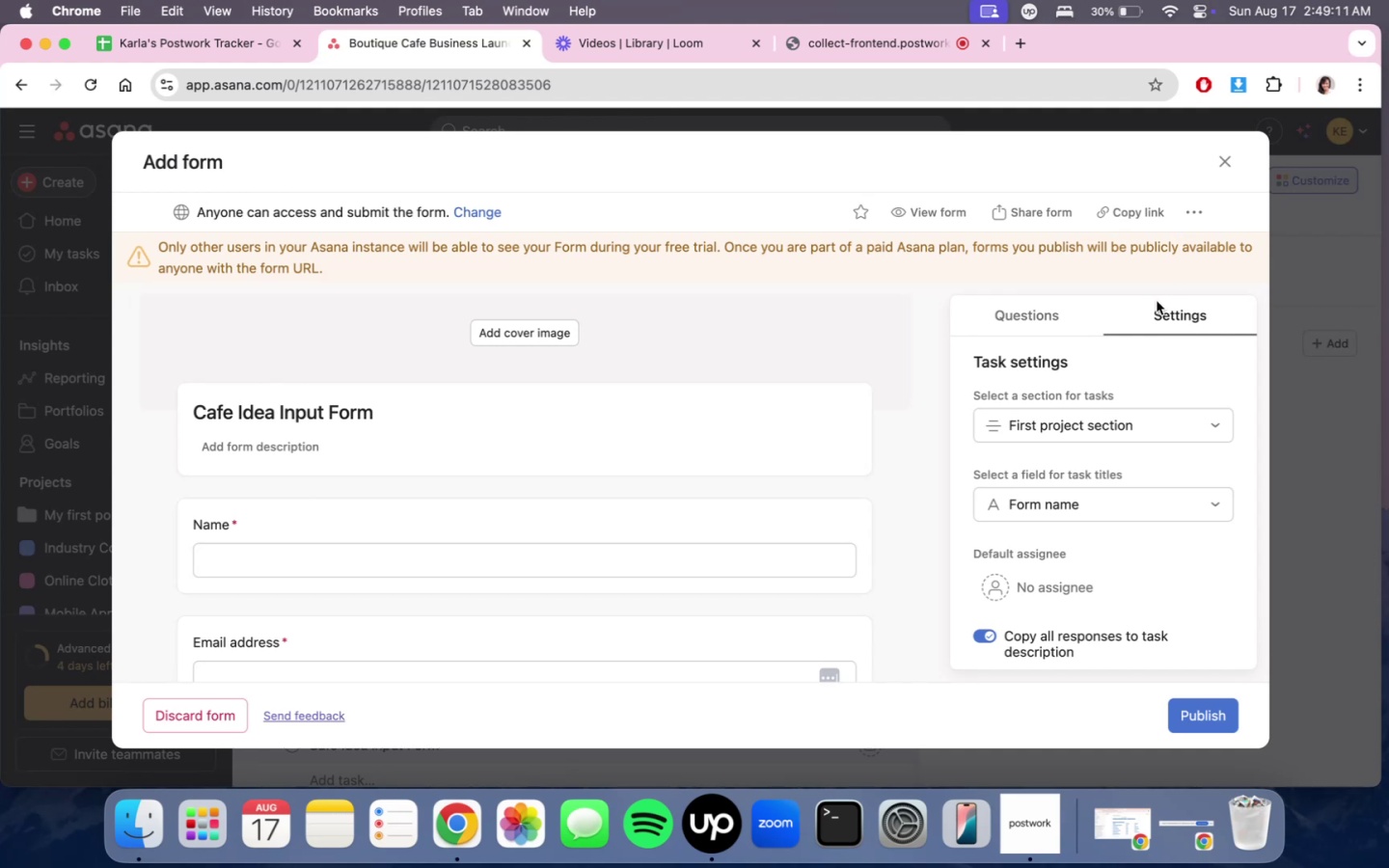 
scroll: coordinate [1126, 361], scroll_direction: up, amount: 3.0
 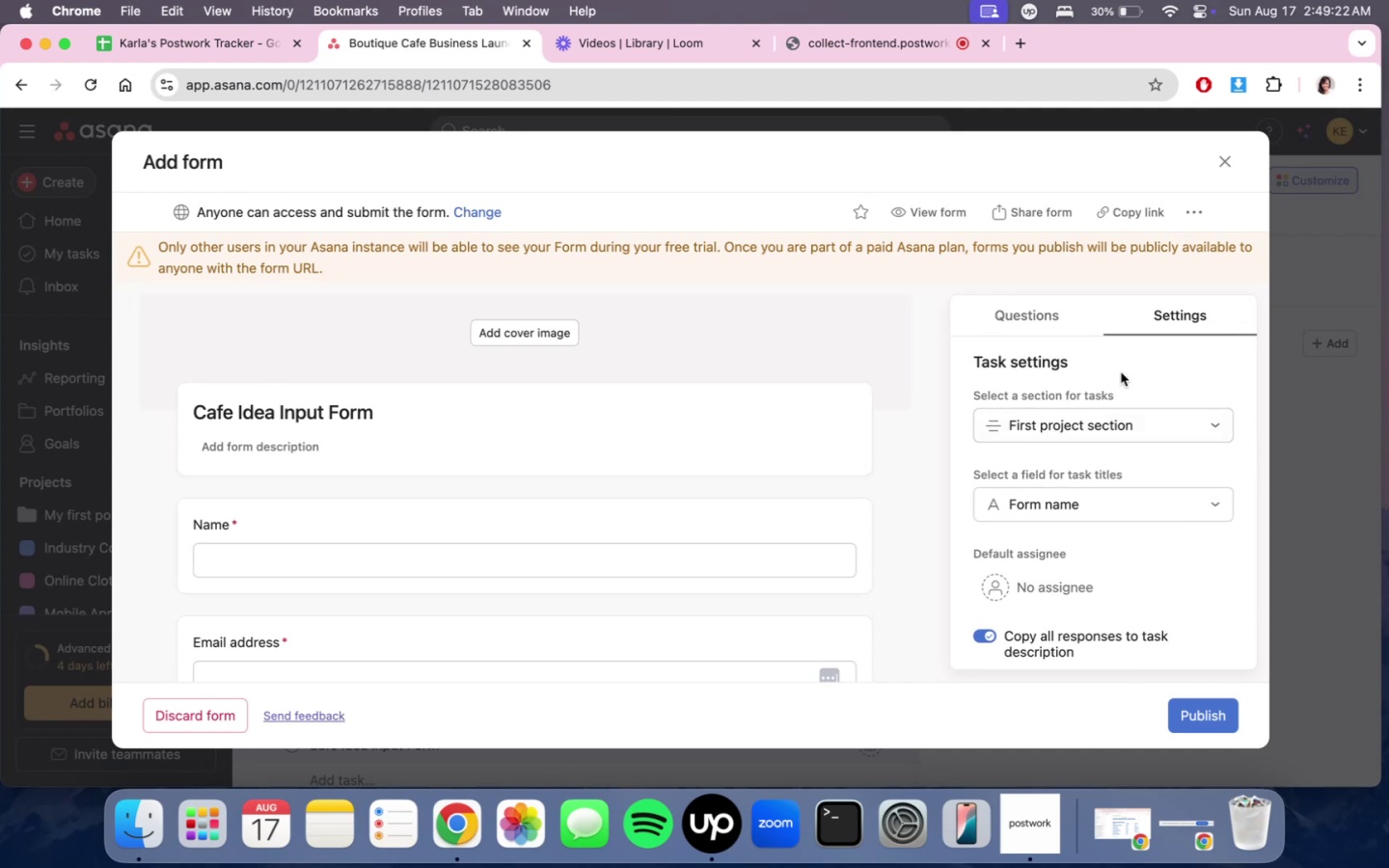 
wait(6.57)
 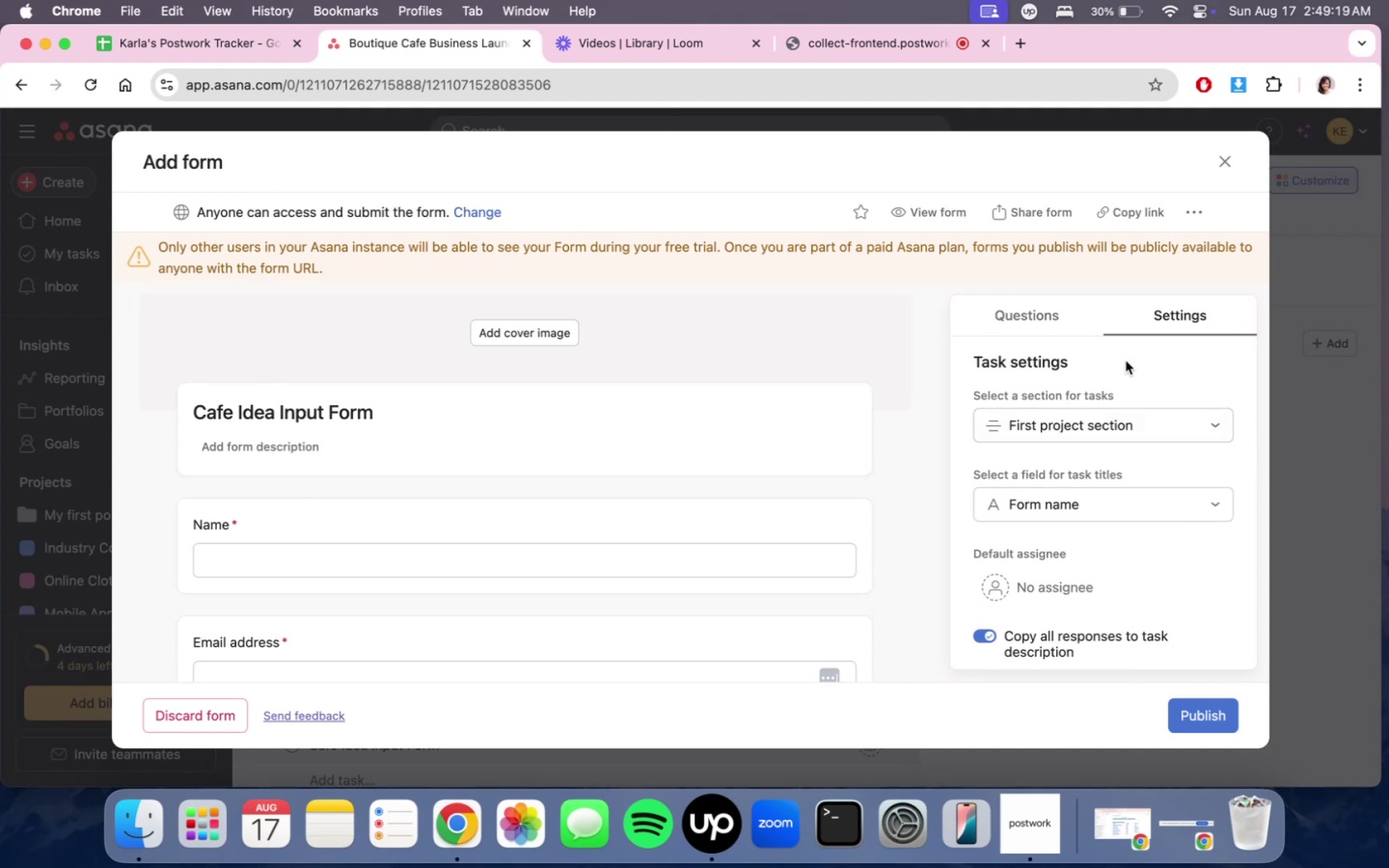 
scroll: coordinate [1126, 446], scroll_direction: down, amount: 3.0
 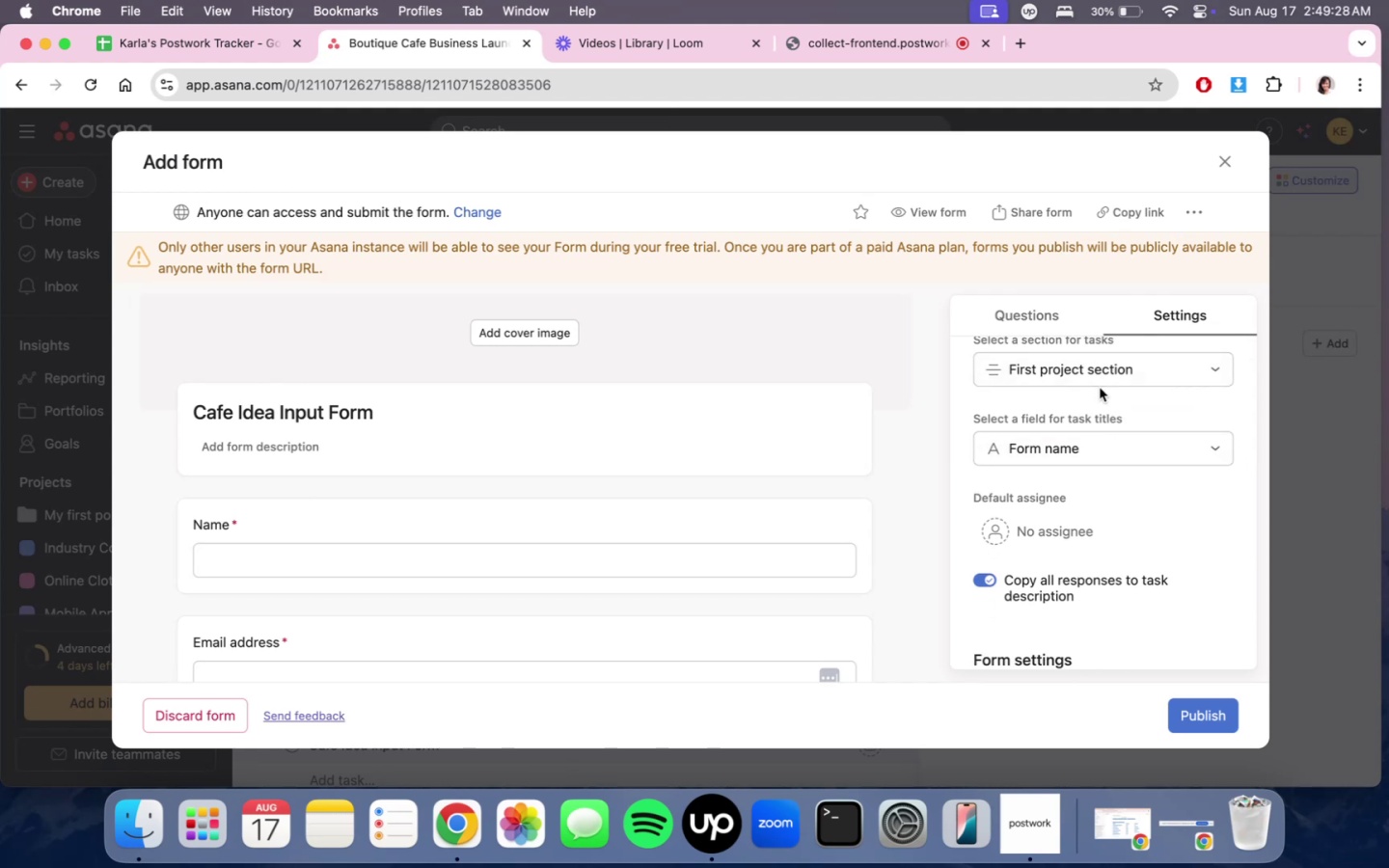 
wait(9.07)
 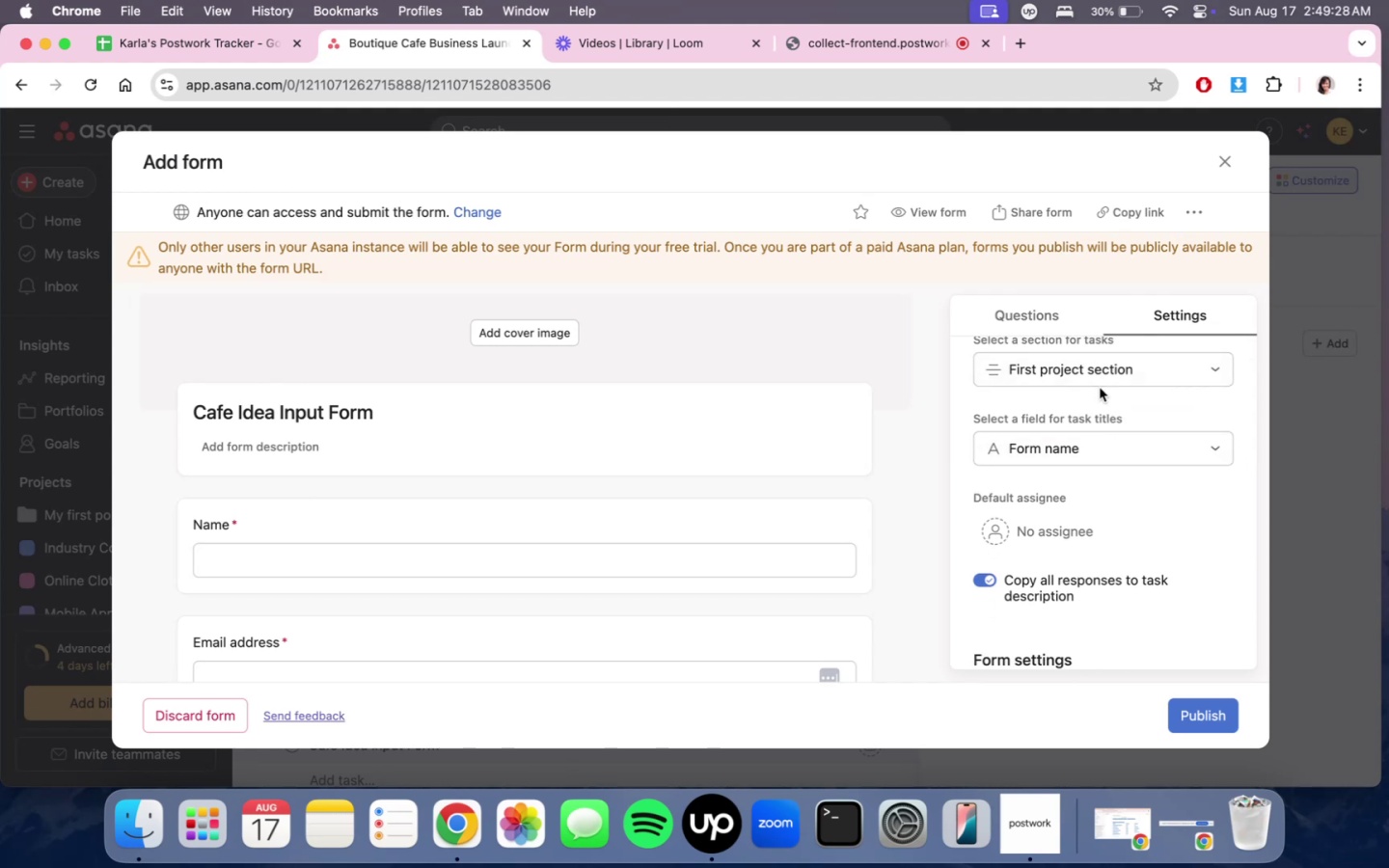 
scroll: coordinate [969, 513], scroll_direction: up, amount: 2.0
 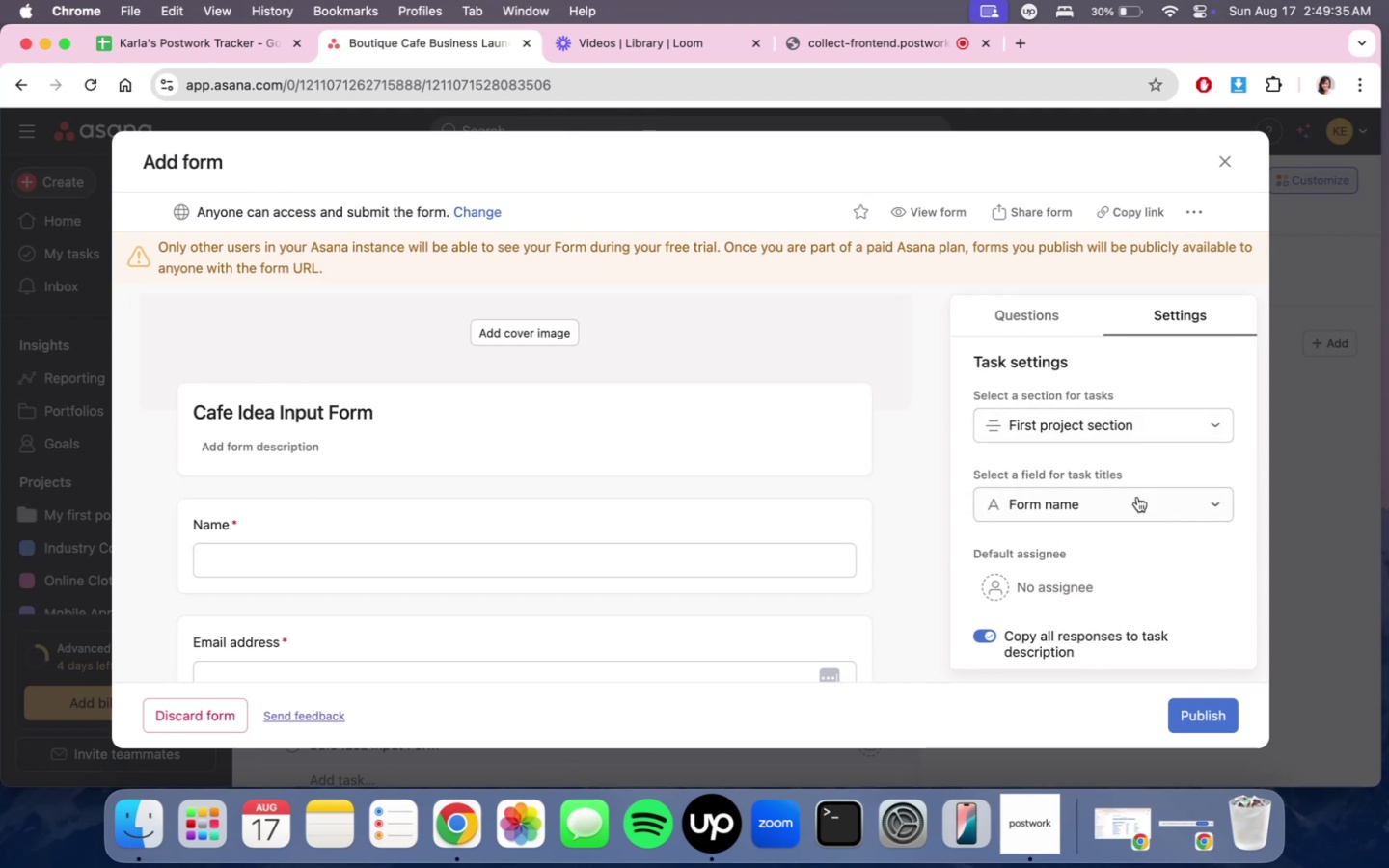 
left_click([1137, 497])
 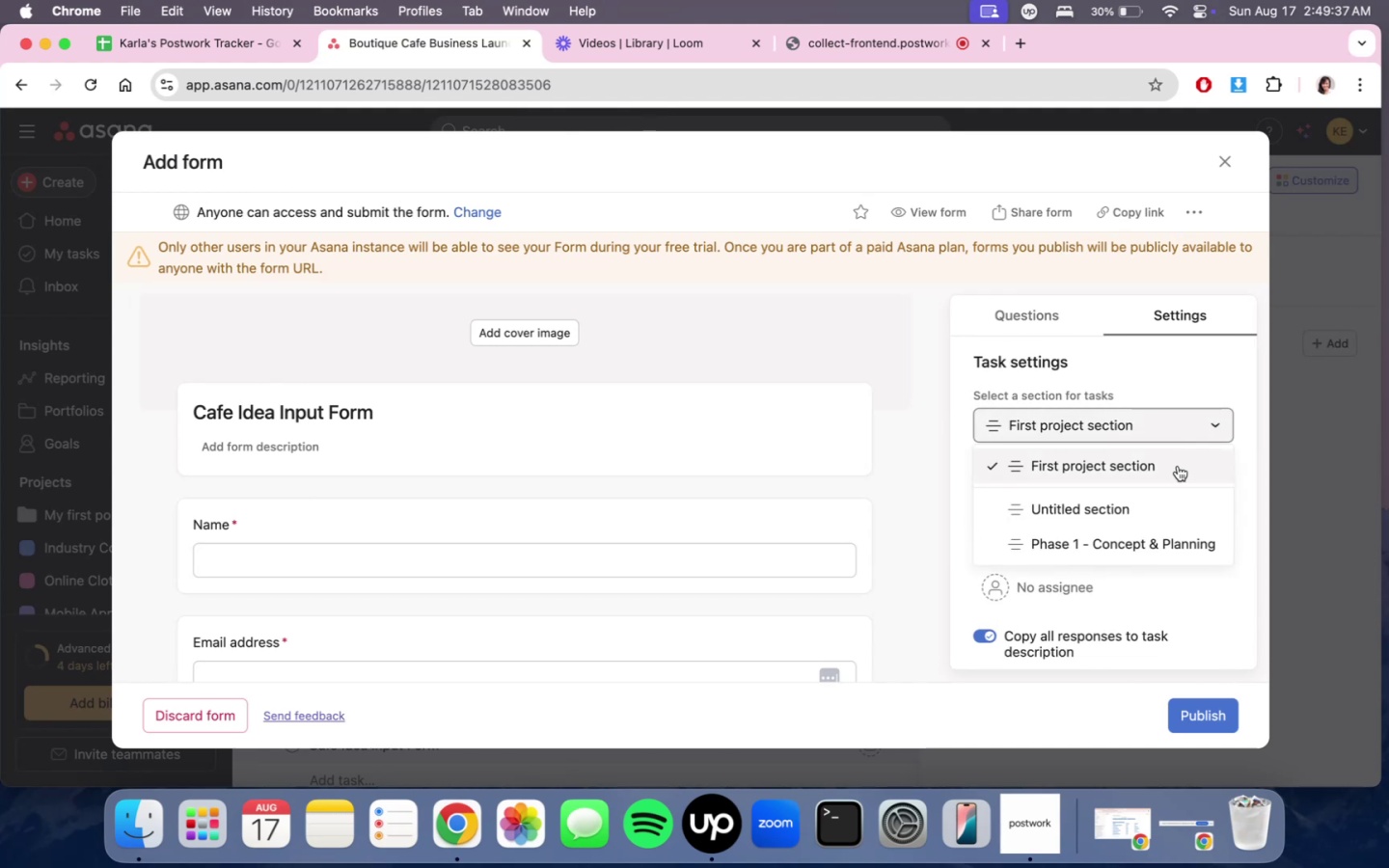 
left_click([1163, 543])
 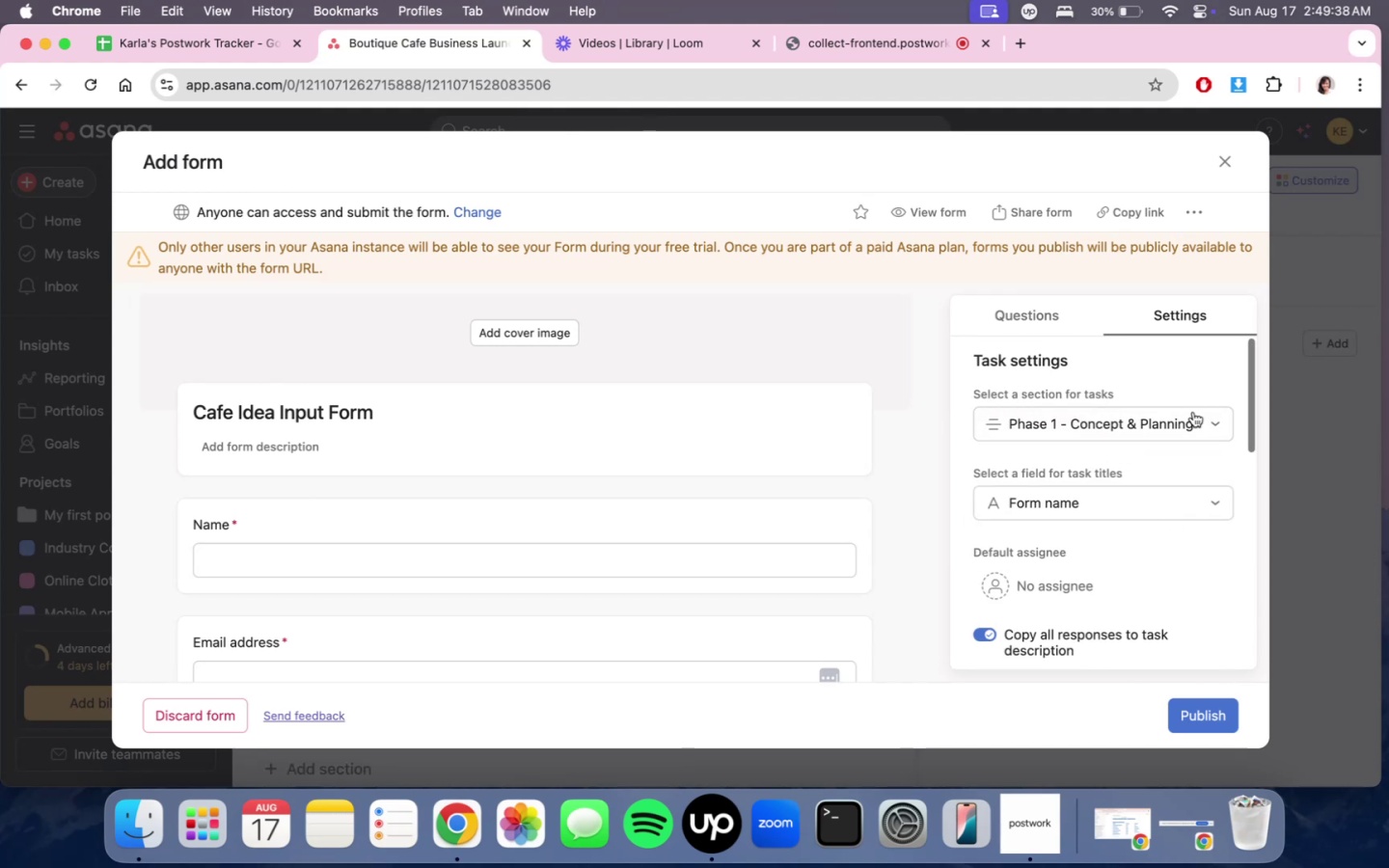 
scroll: coordinate [1181, 523], scroll_direction: down, amount: 13.0
 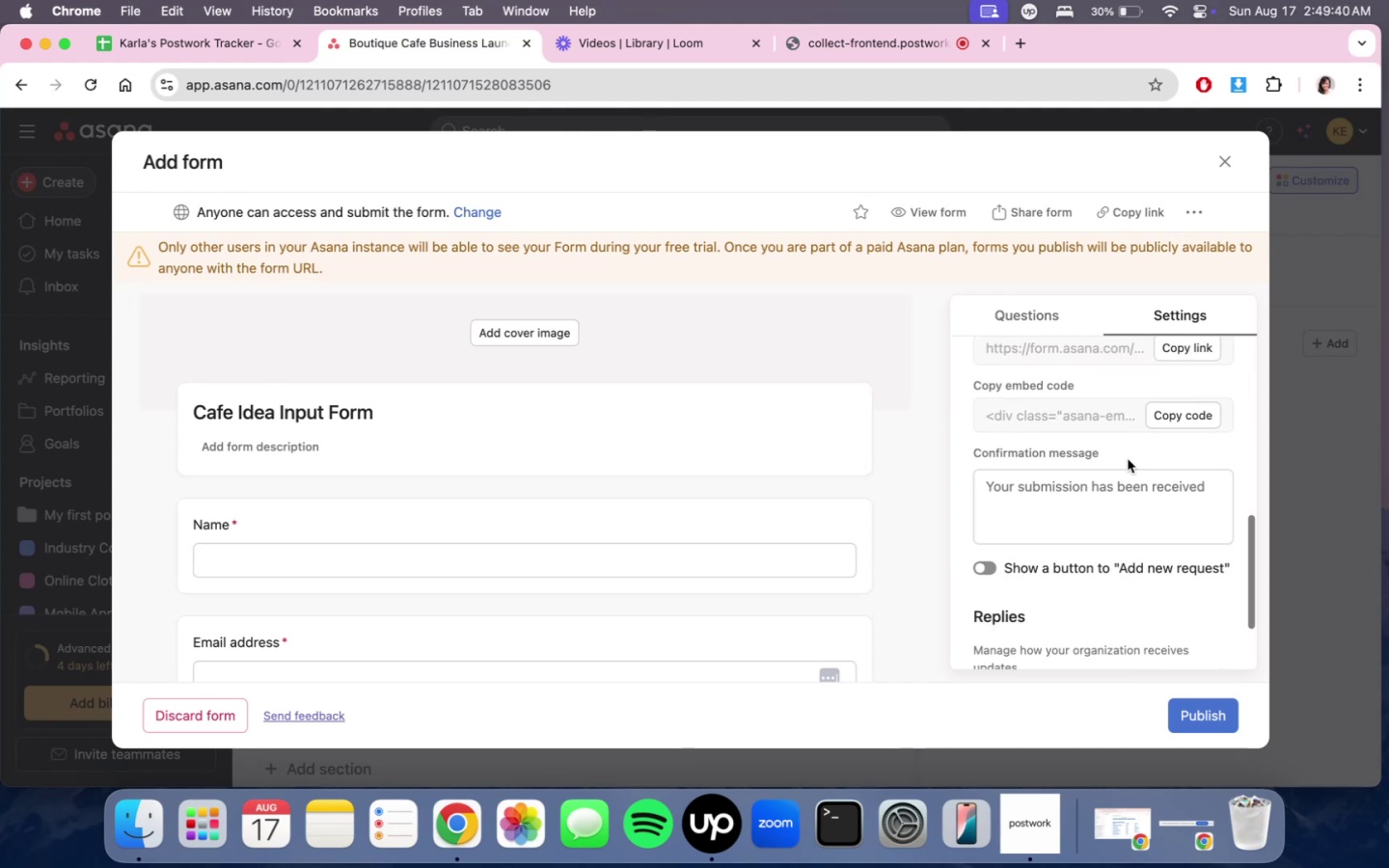 
scroll: coordinate [1128, 459], scroll_direction: up, amount: 4.0
 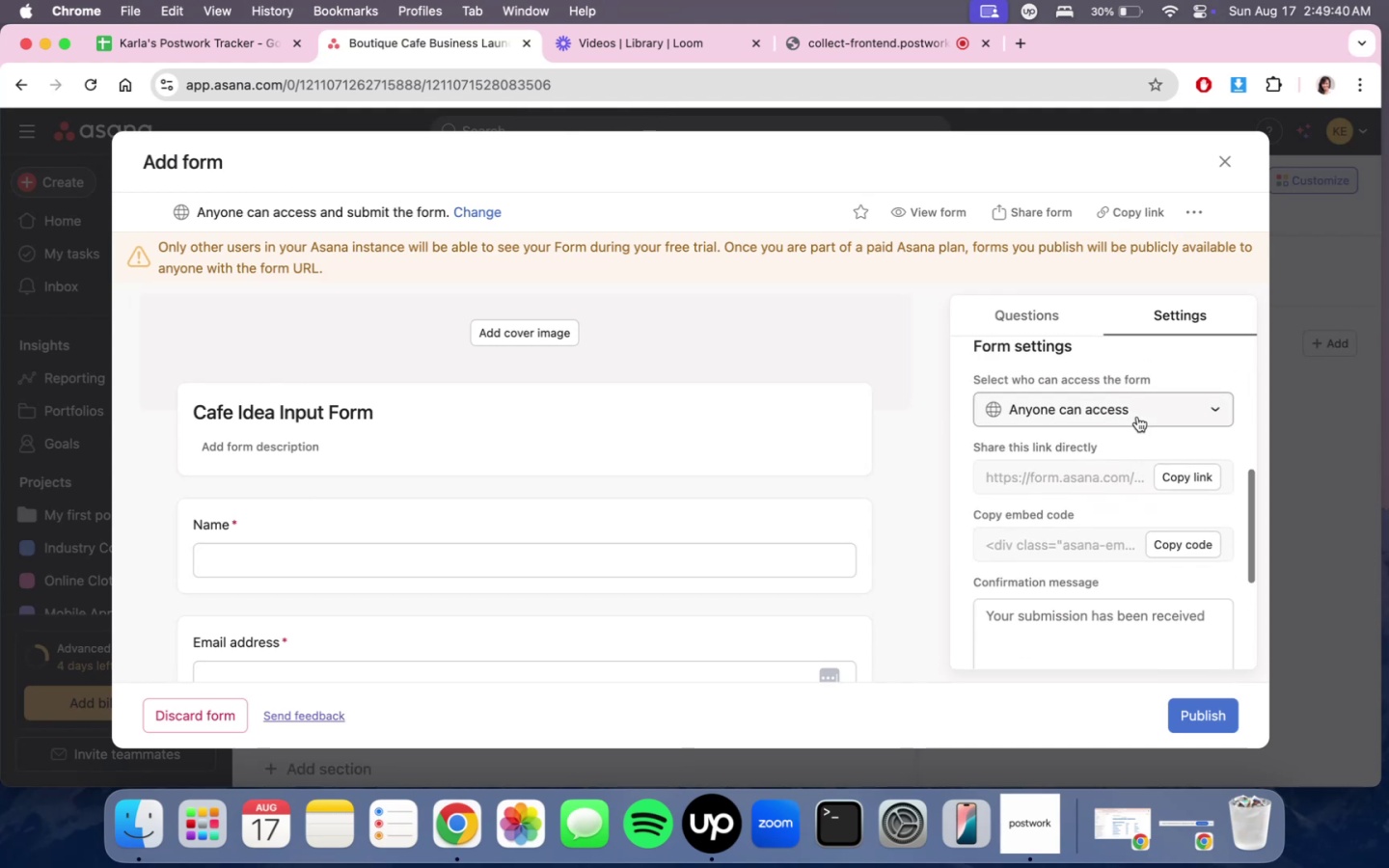 
left_click([1137, 417])
 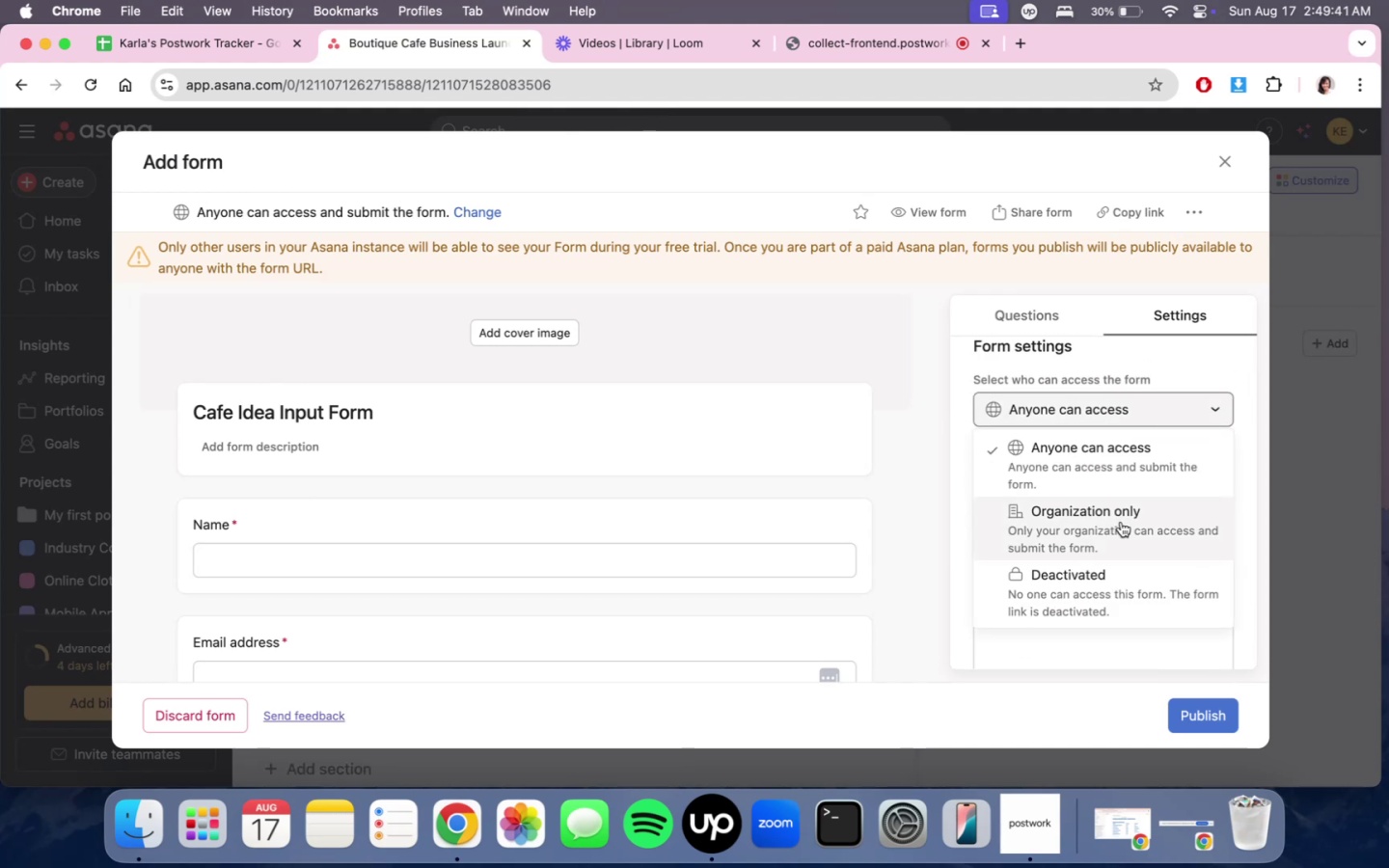 
left_click([1121, 522])
 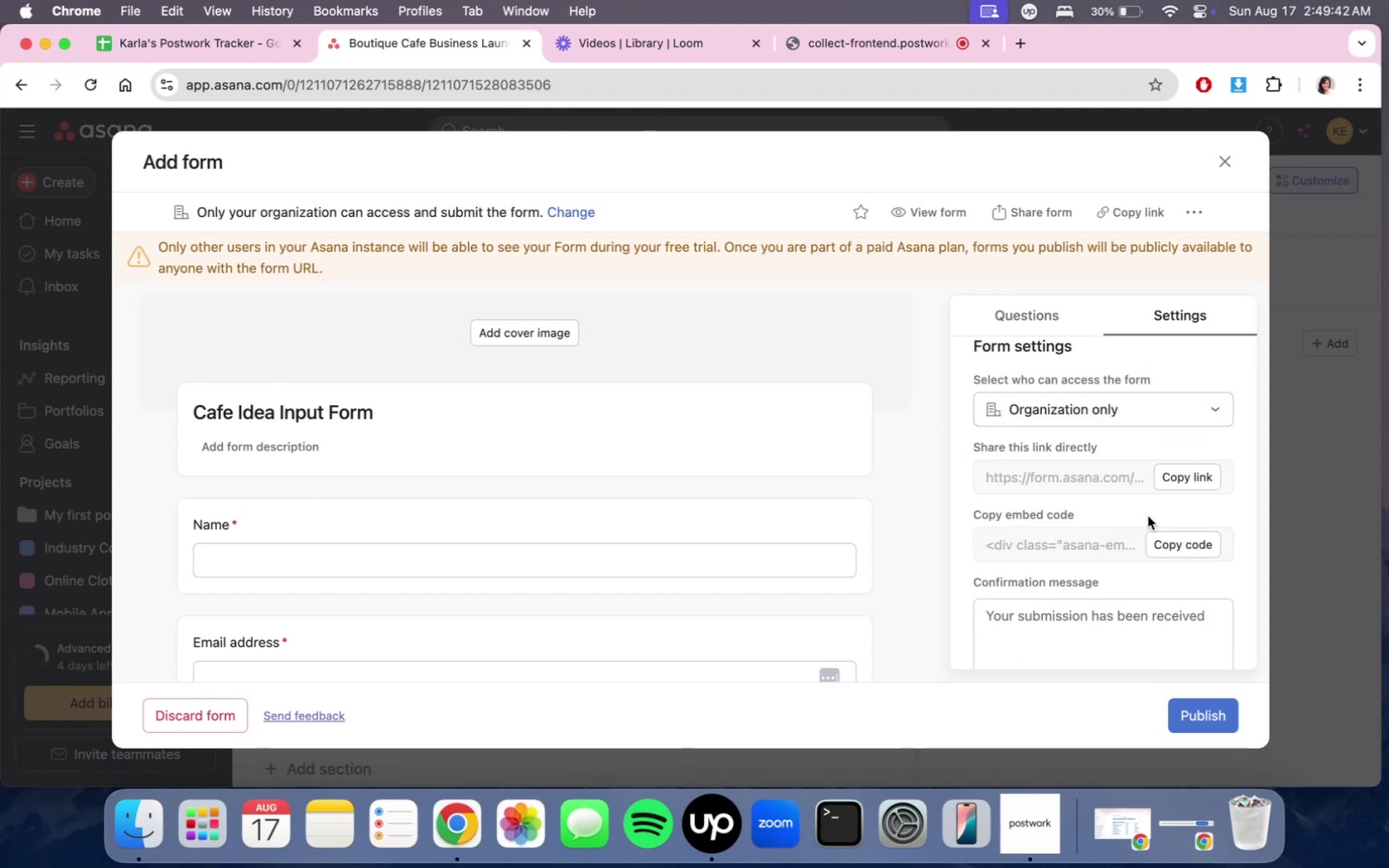 
scroll: coordinate [1140, 520], scroll_direction: down, amount: 8.0
 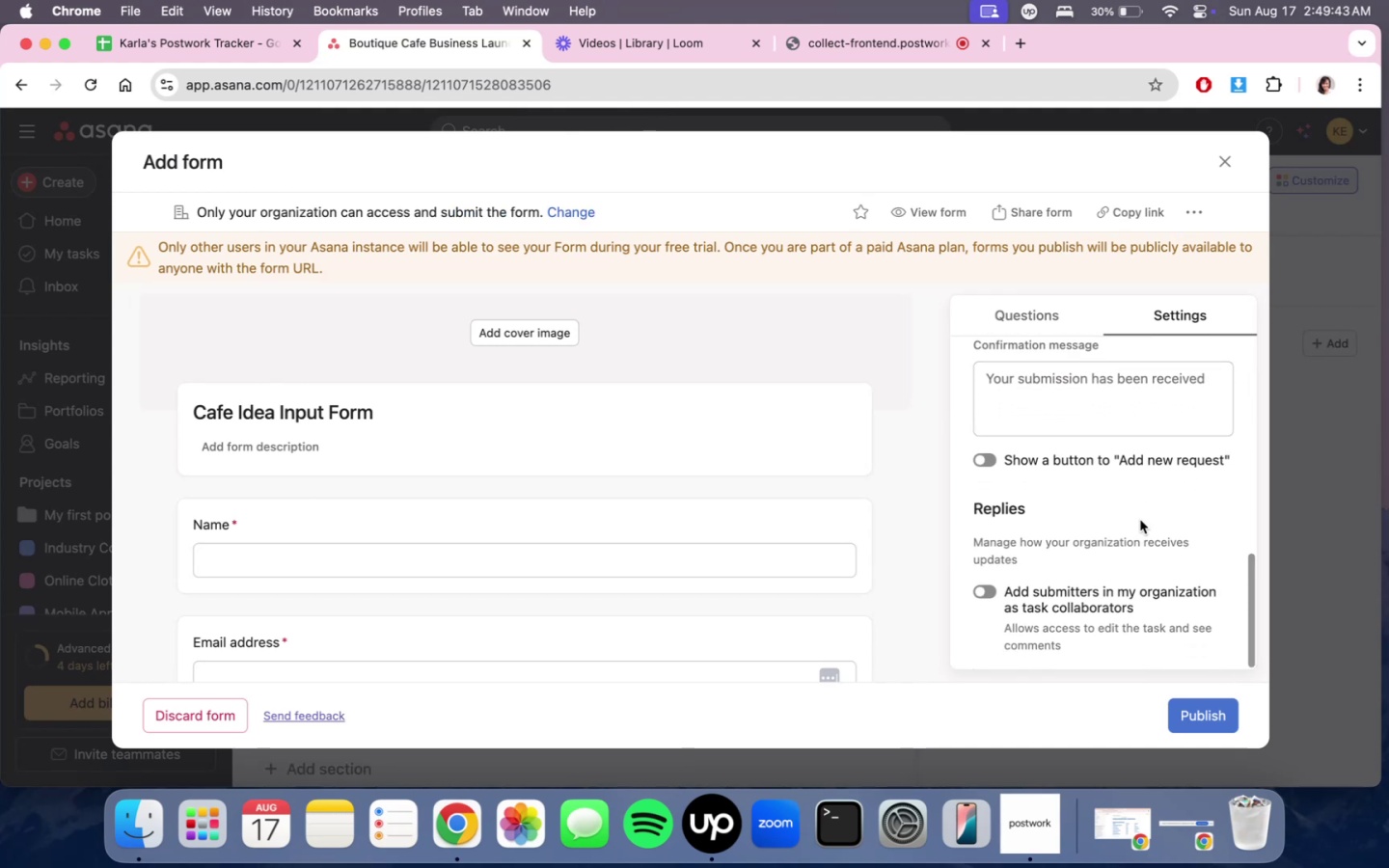 
scroll: coordinate [1147, 511], scroll_direction: up, amount: 22.0
 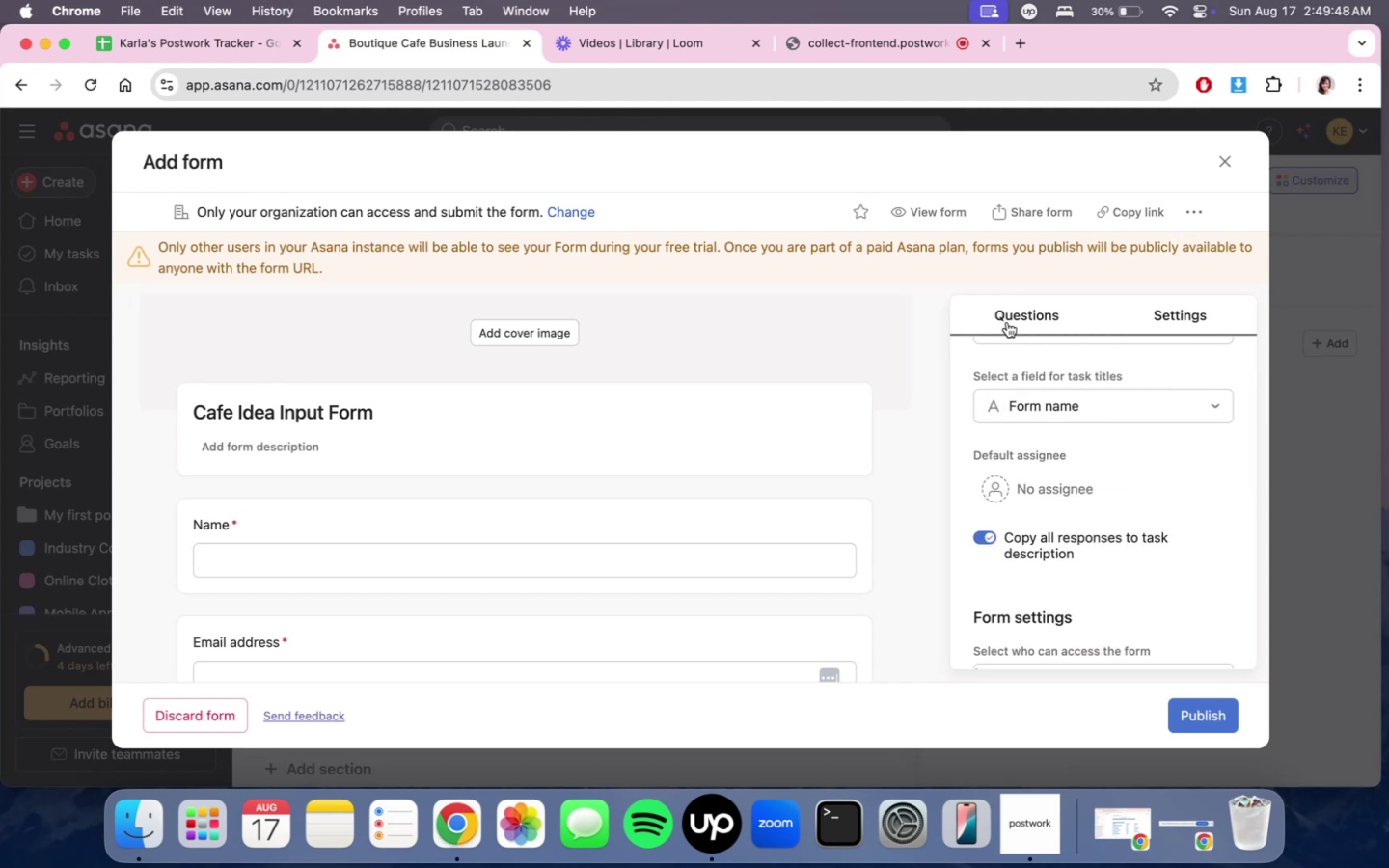 
left_click([1007, 322])
 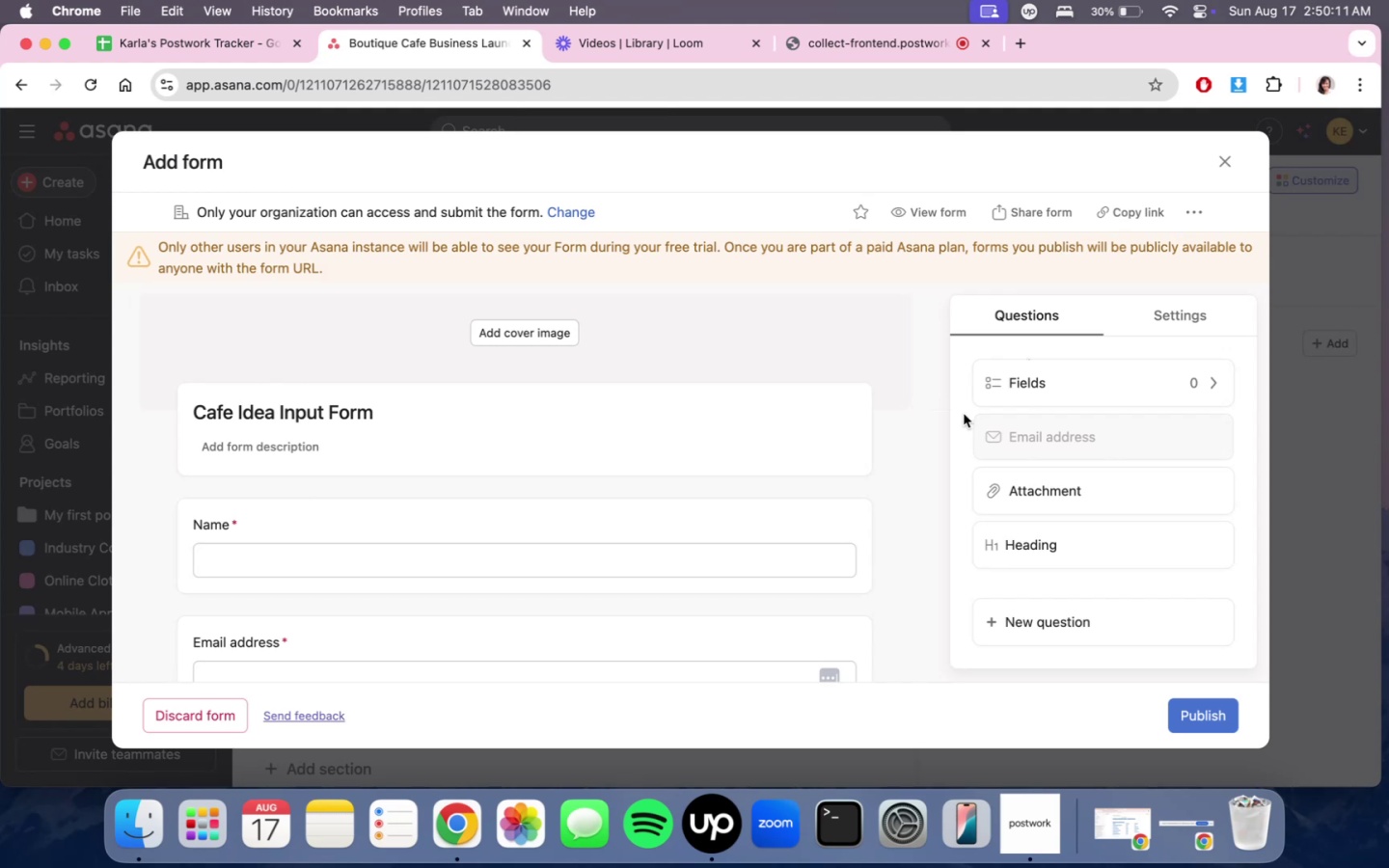 
wait(28.8)
 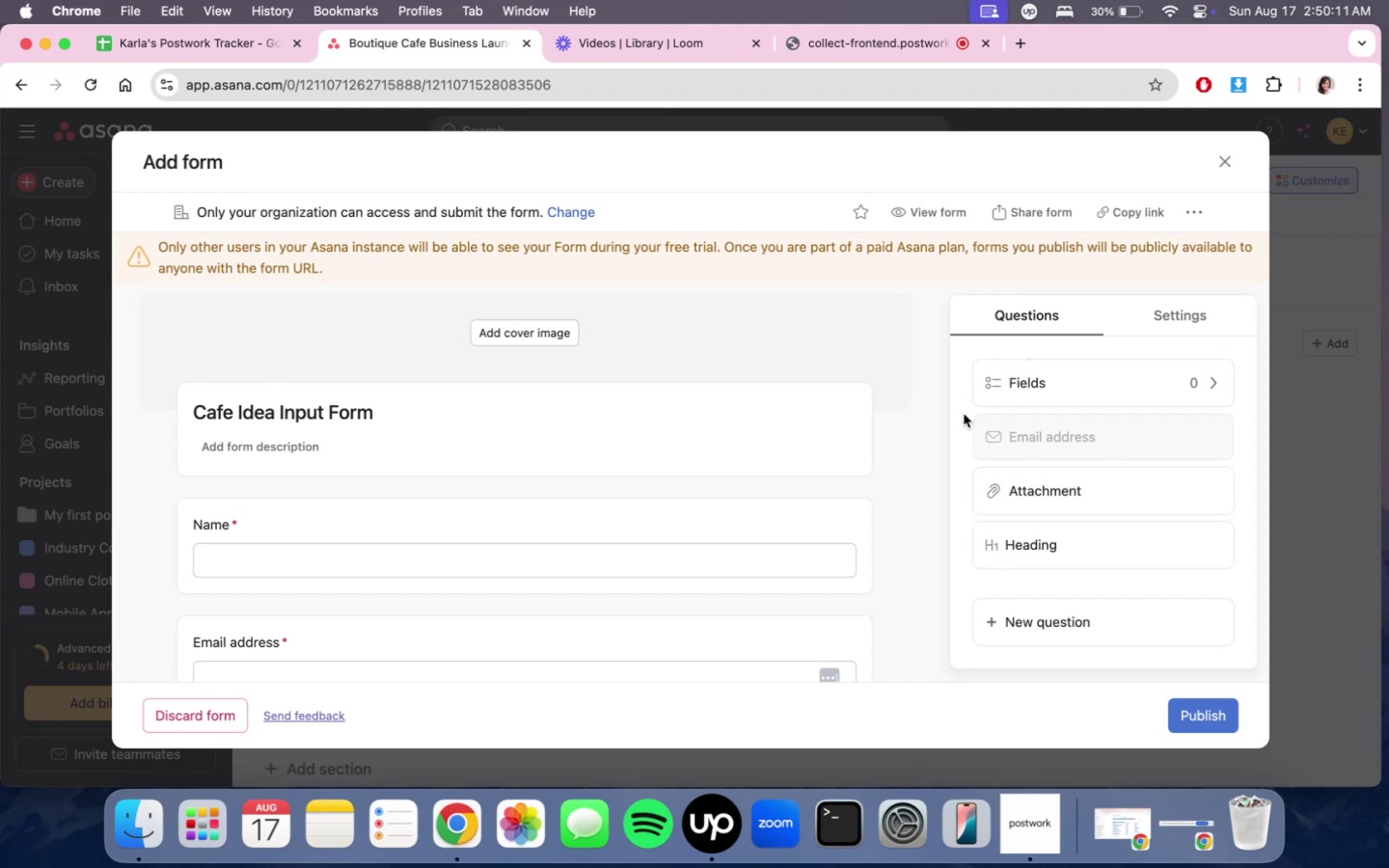 
scroll: coordinate [1152, 484], scroll_direction: down, amount: 16.0
 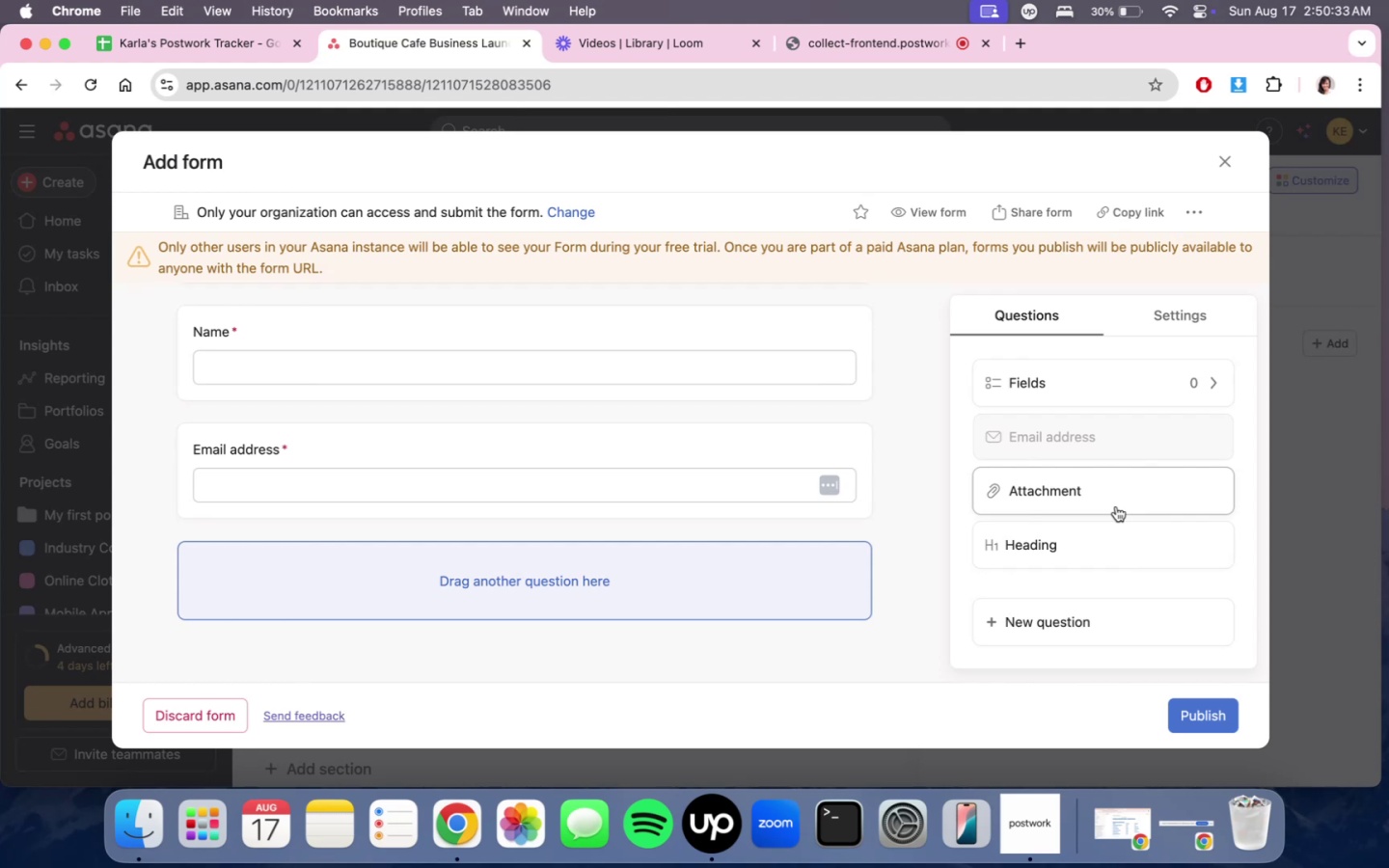 
wait(17.74)
 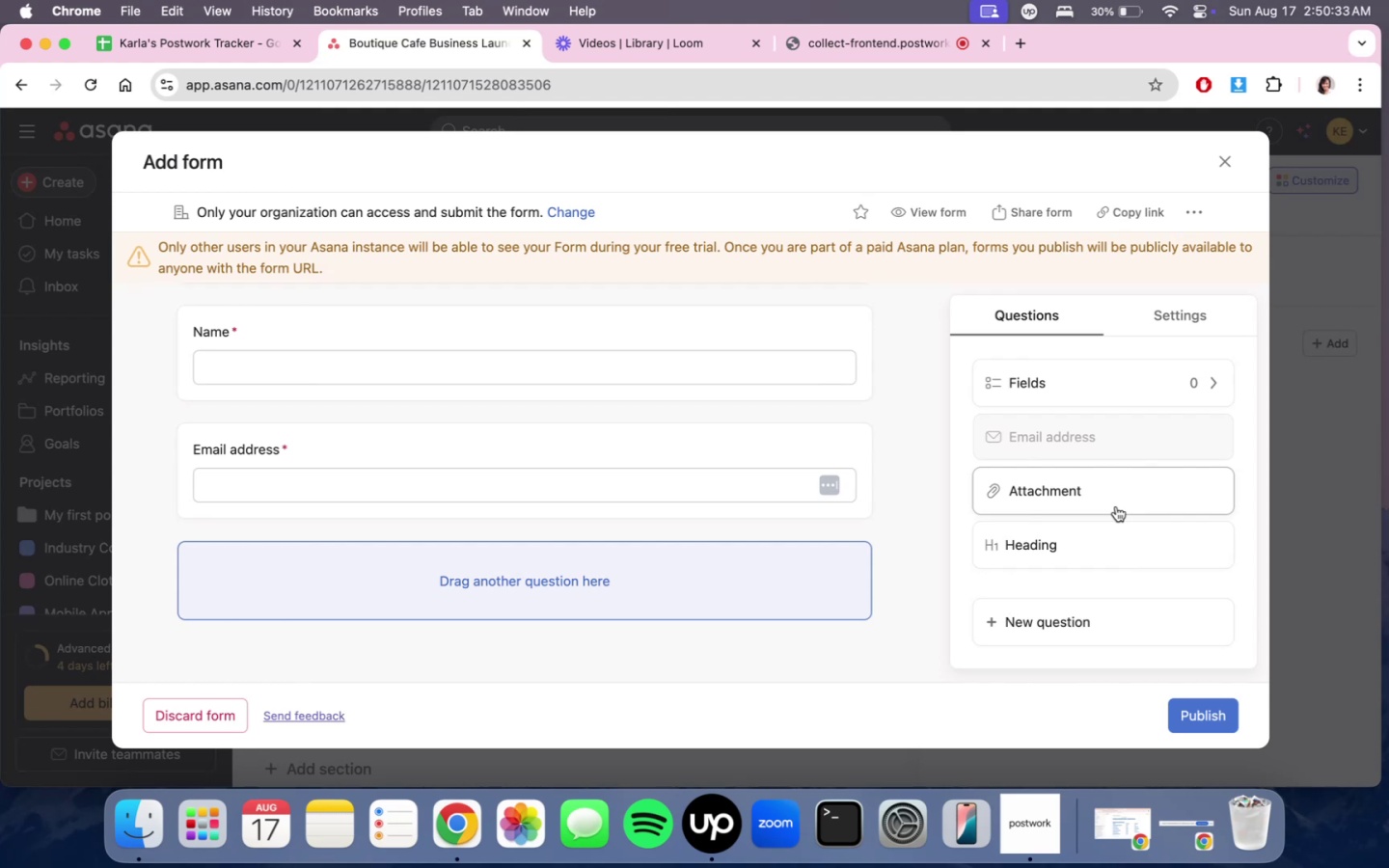 
scroll: coordinate [1021, 491], scroll_direction: down, amount: 1.0
 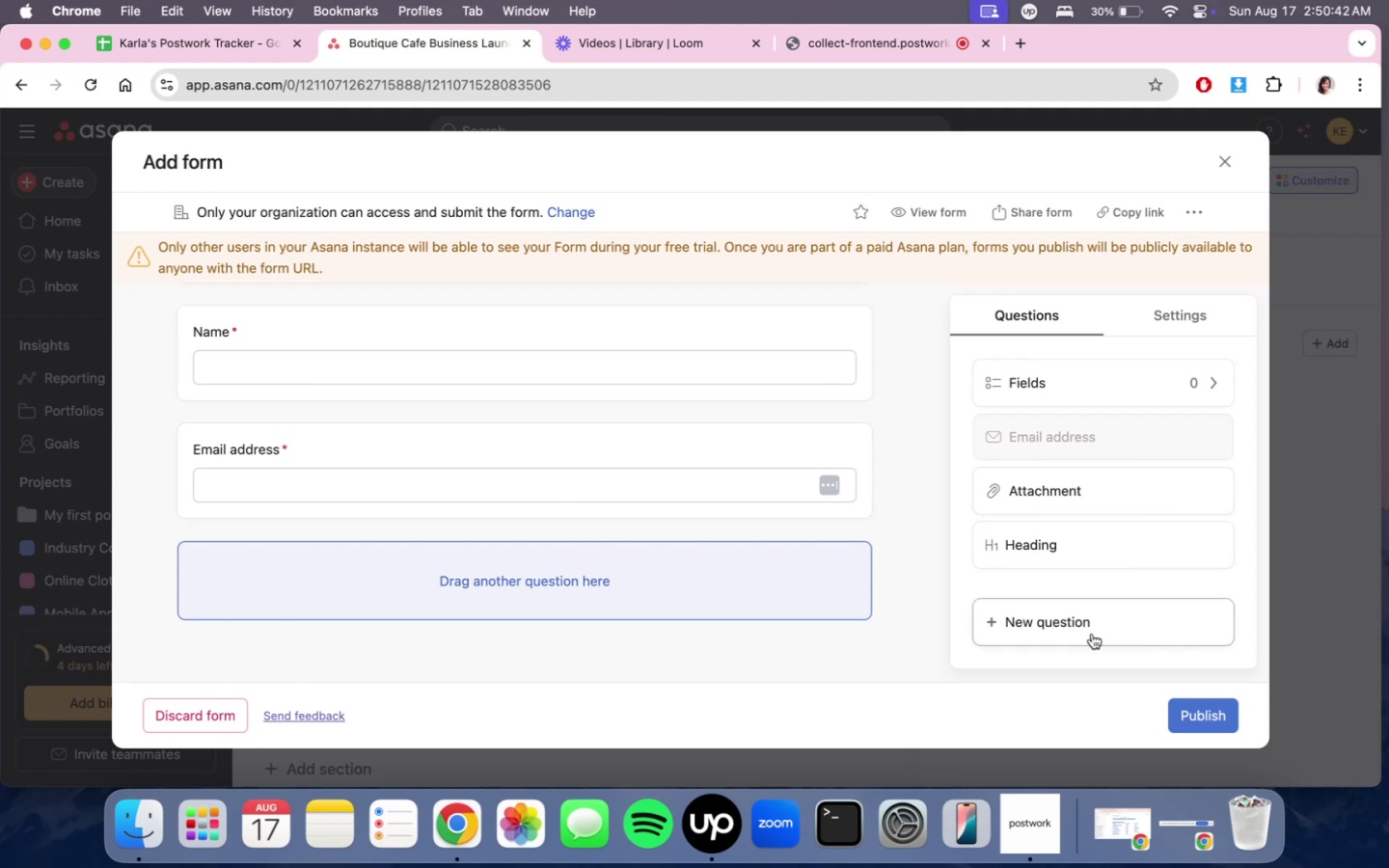 
left_click_drag(start_coordinate=[920, 203], to_coordinate=[1055, 393])
 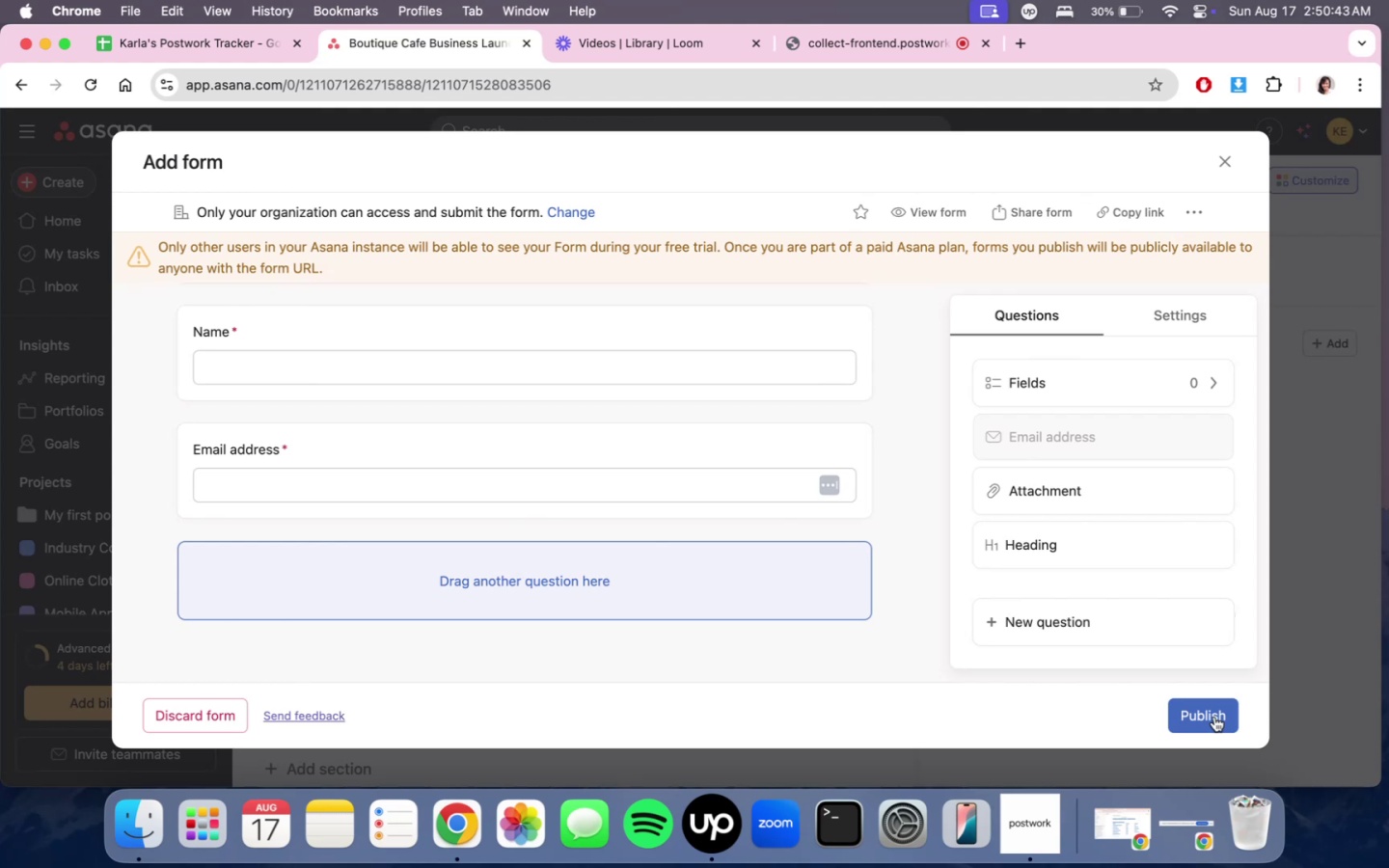 
left_click([1214, 717])
 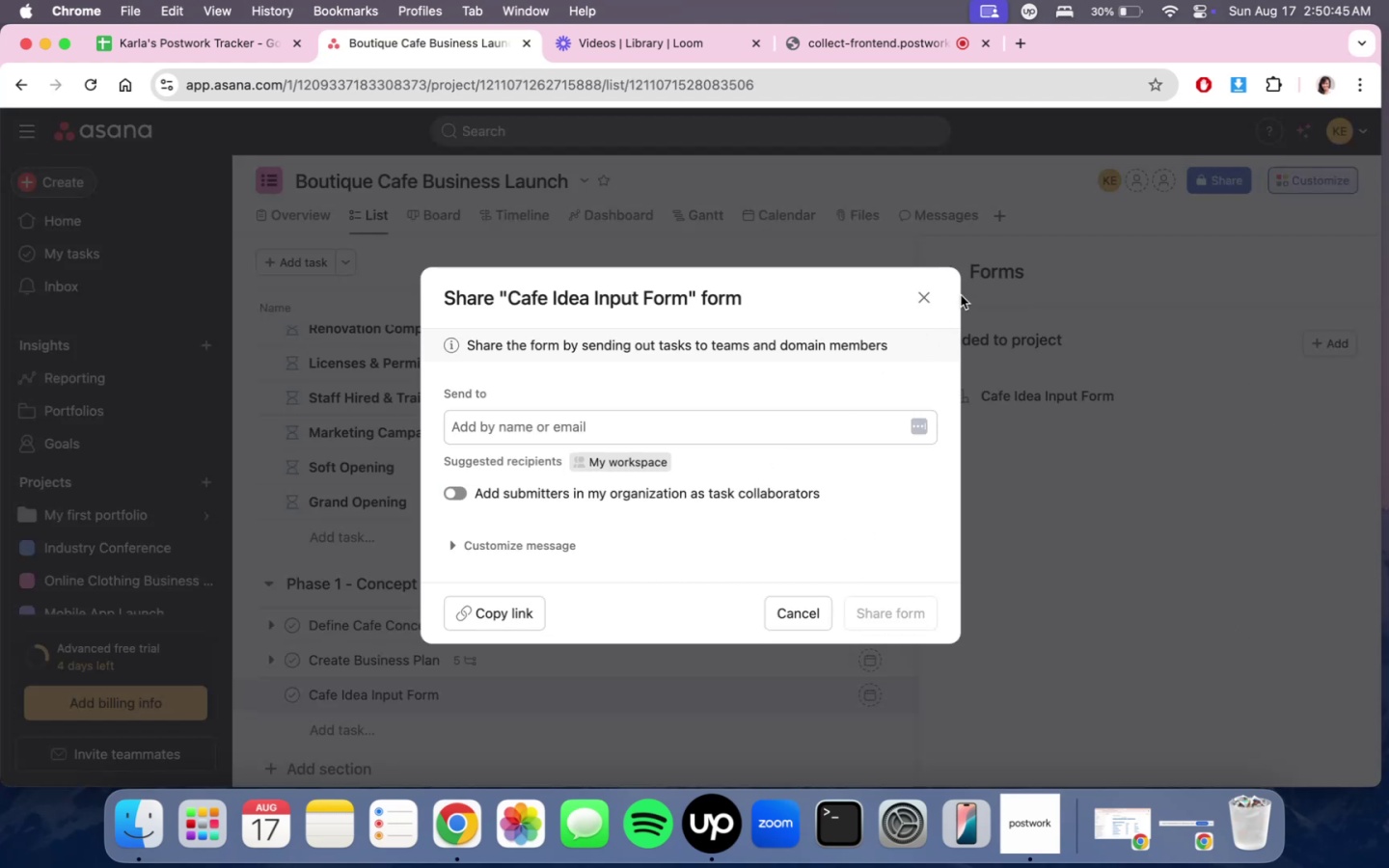 
left_click([935, 294])
 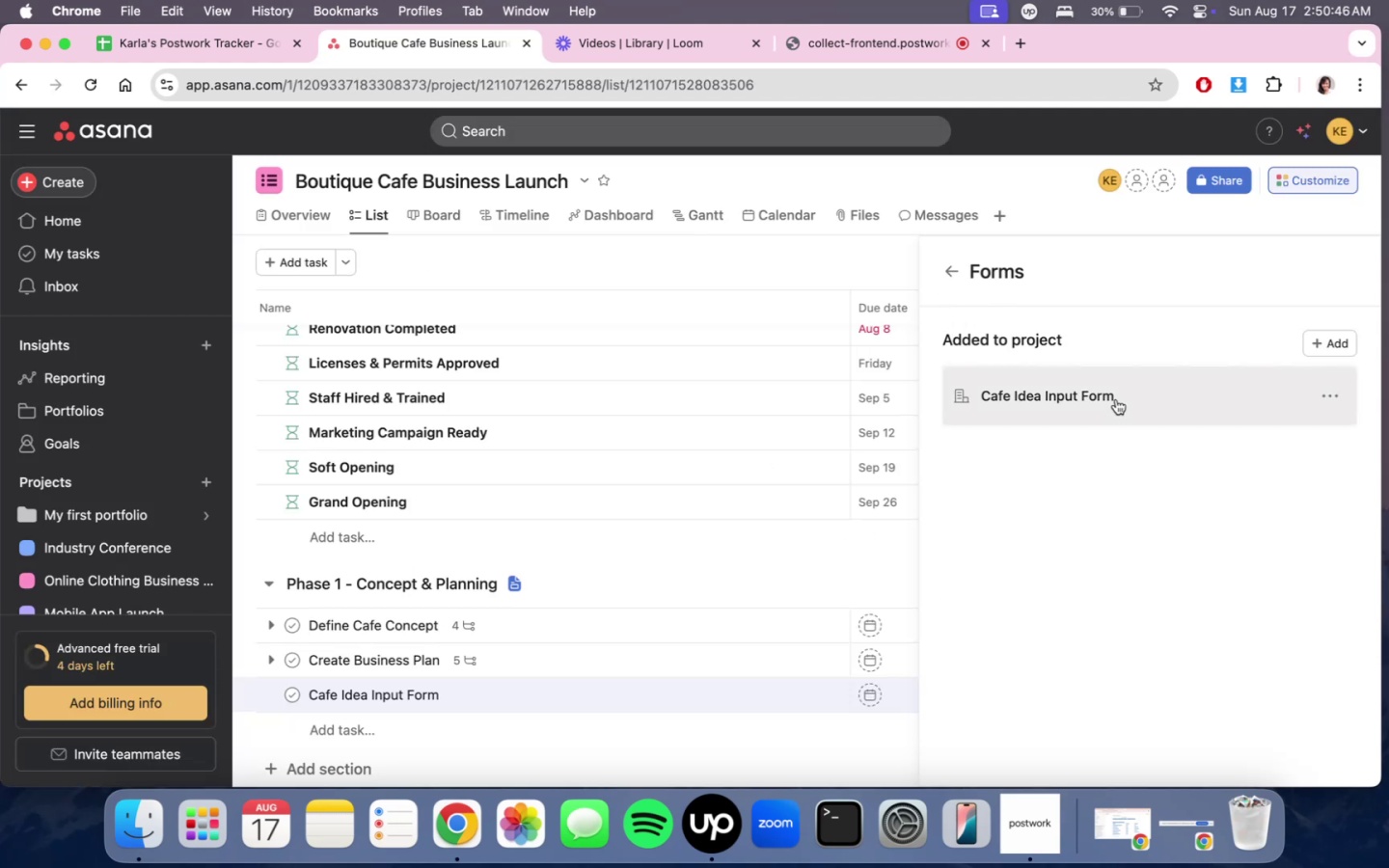 
double_click([1116, 399])
 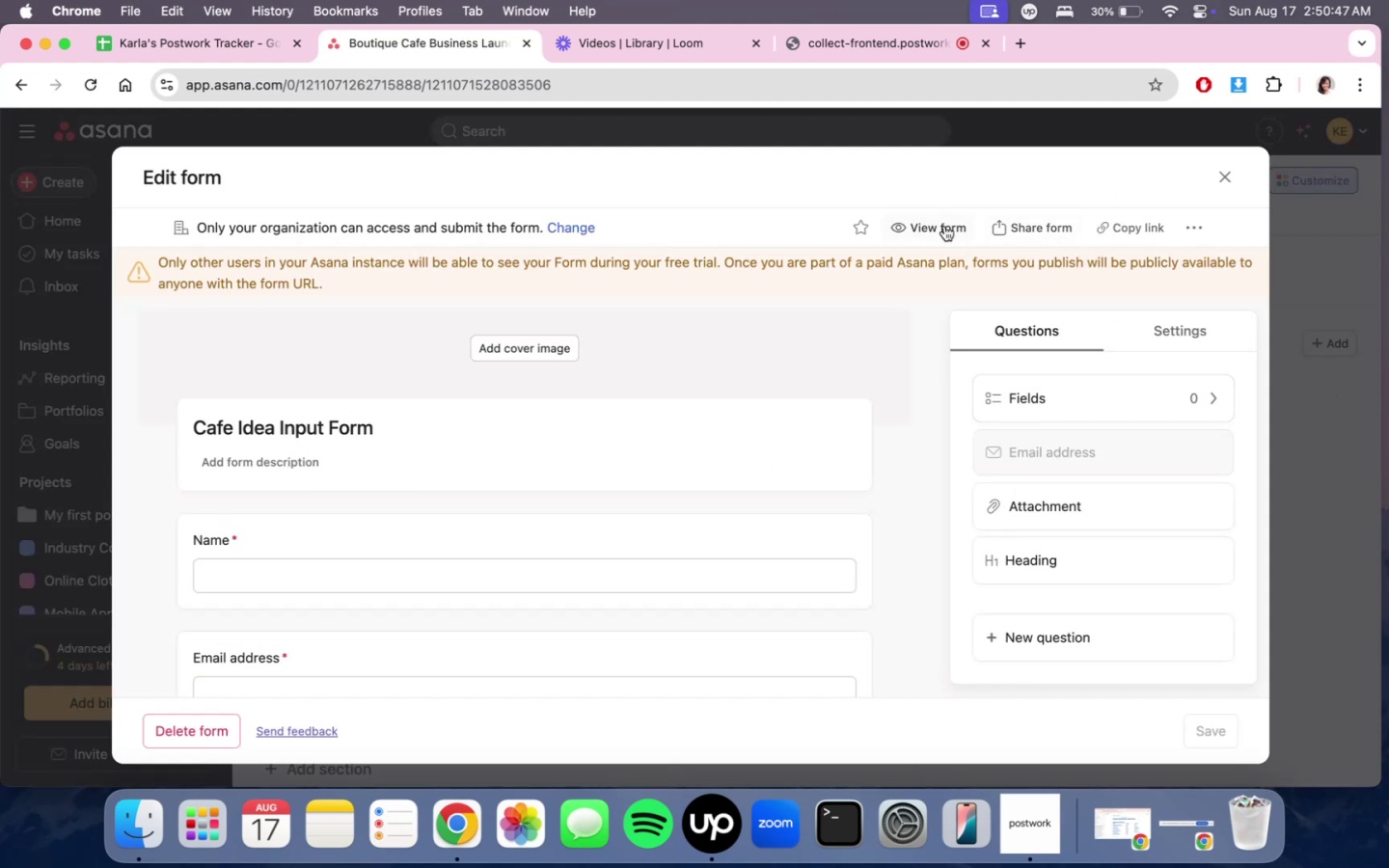 
left_click([944, 225])
 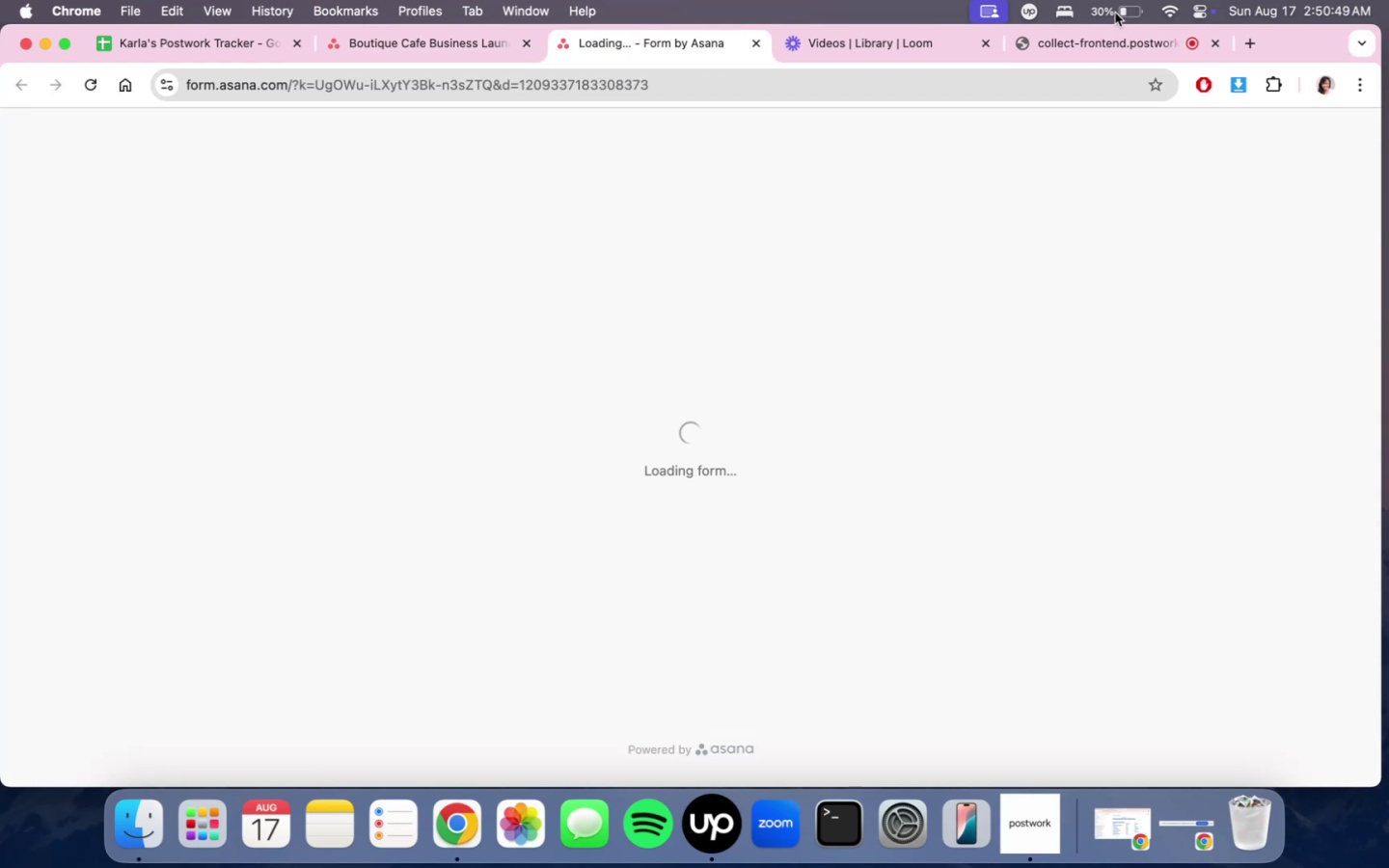 
left_click([1093, 32])
 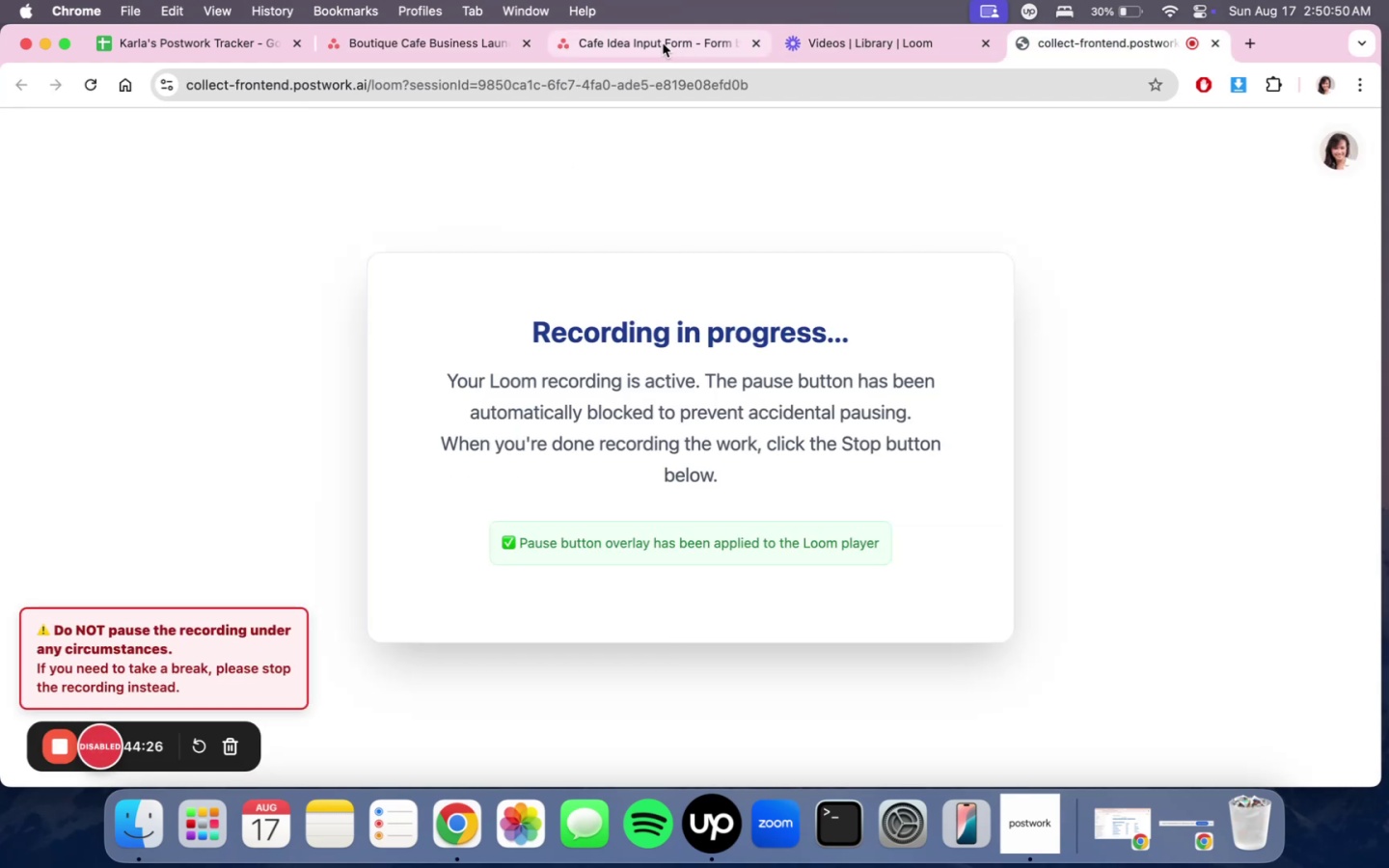 
left_click([662, 43])
 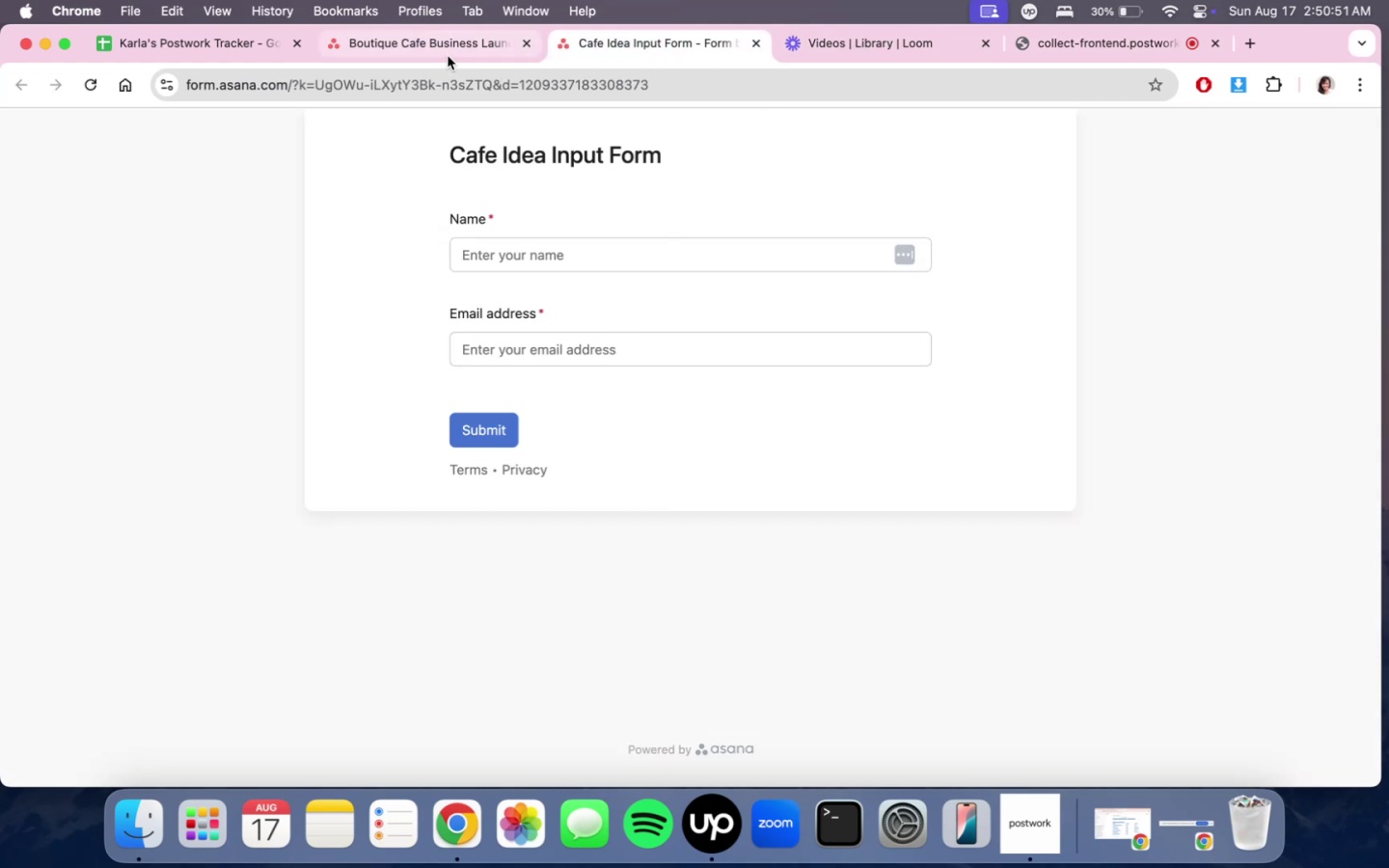 
left_click([443, 51])
 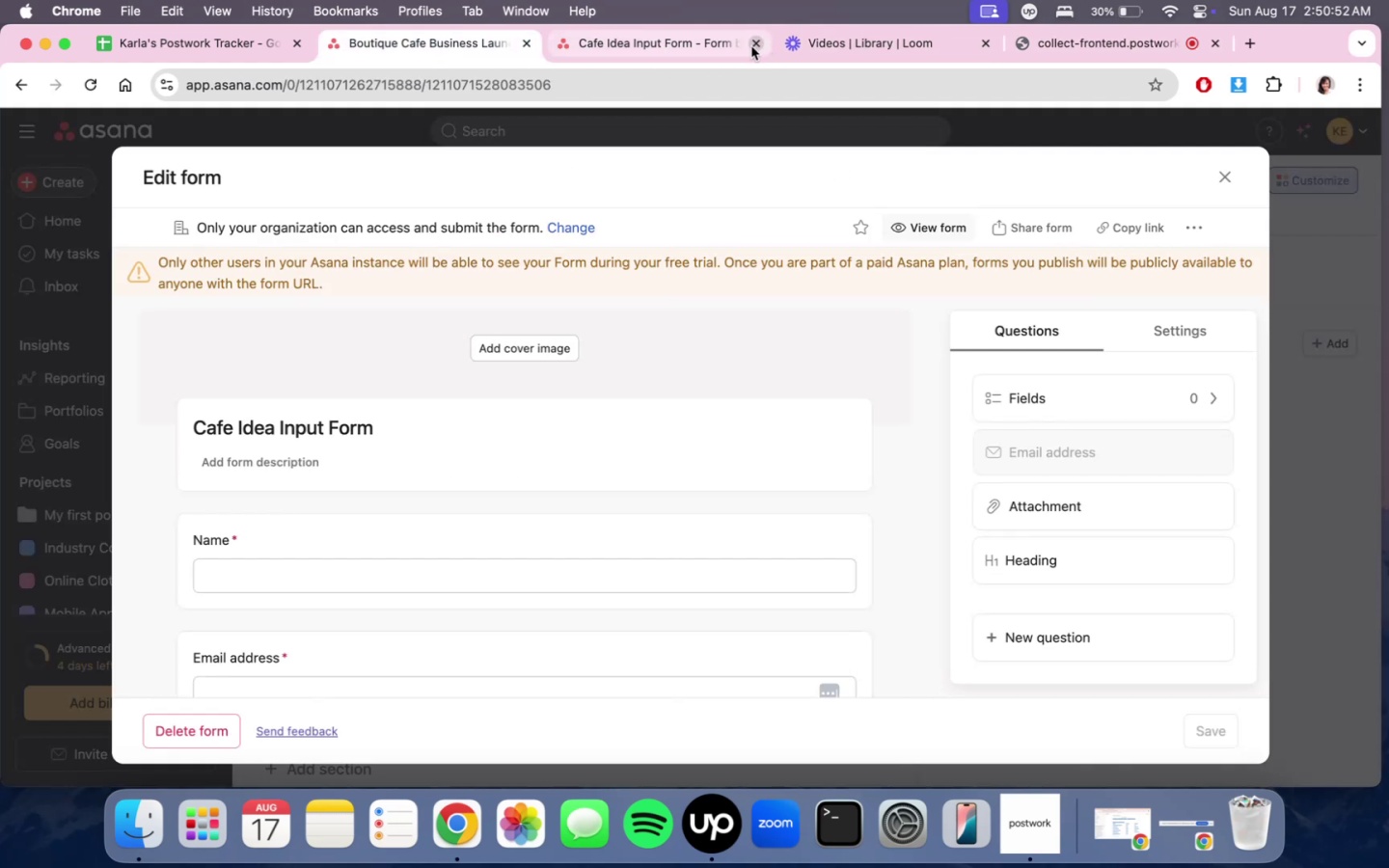 
left_click([751, 46])
 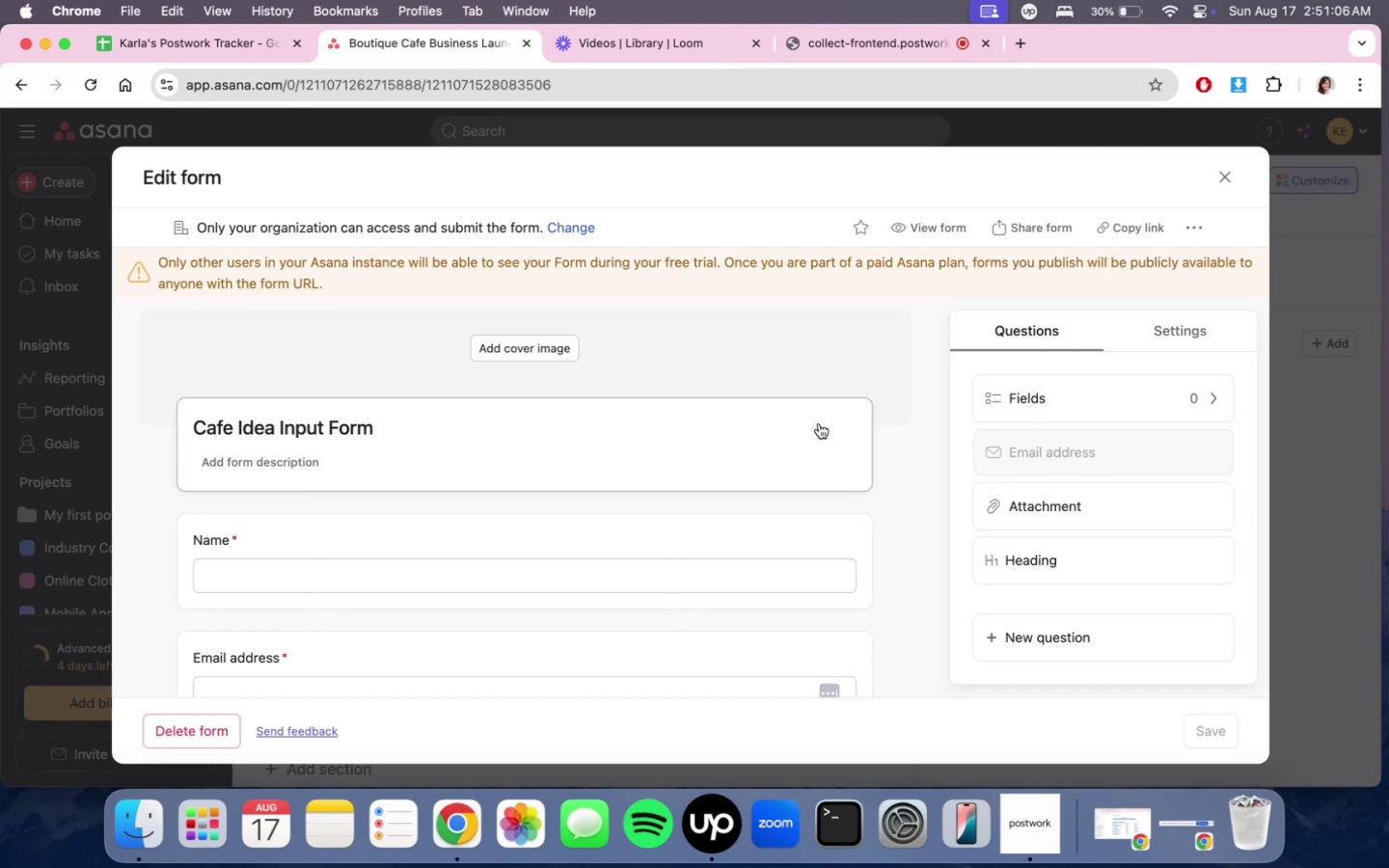 
wait(19.38)
 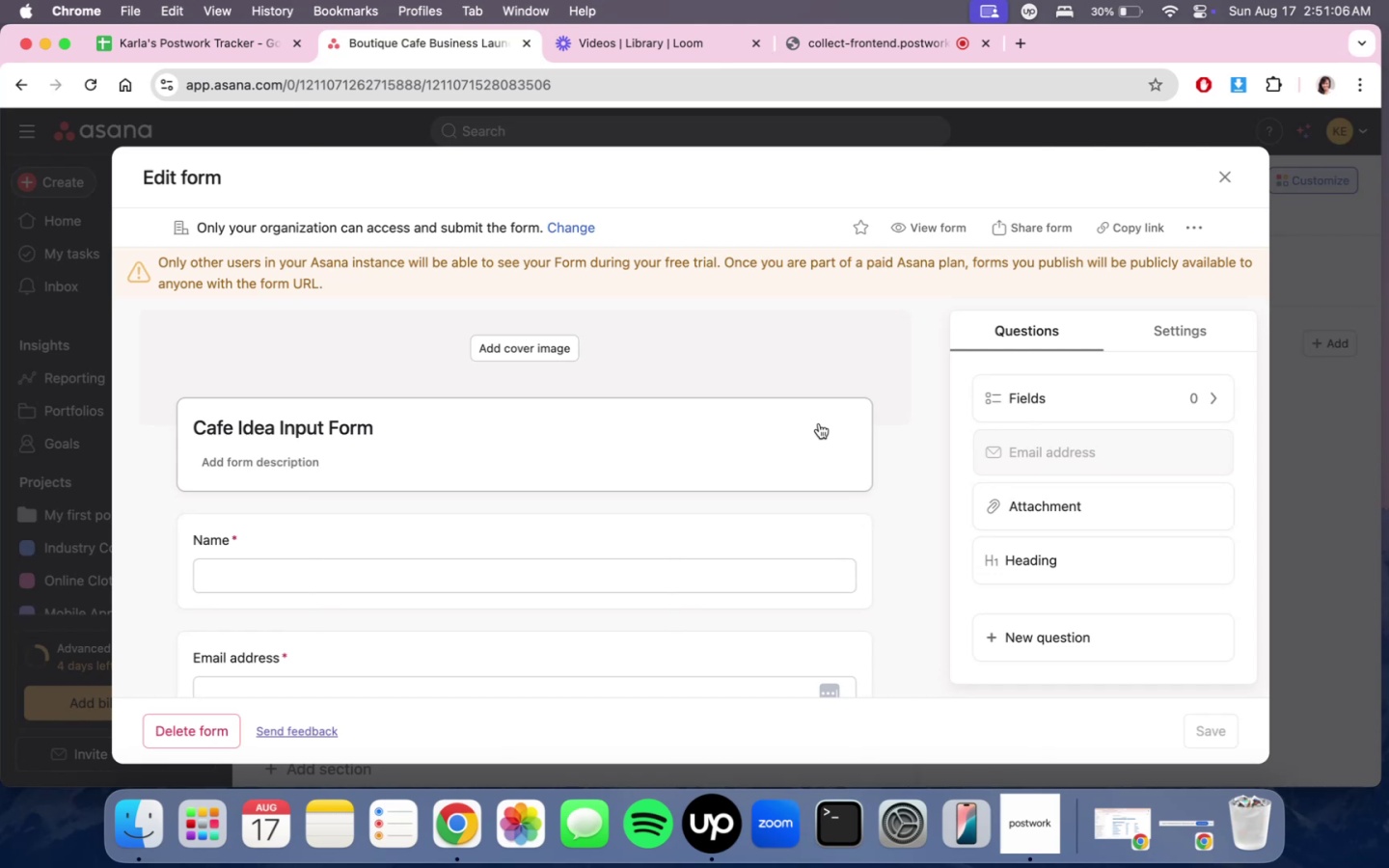 
scroll: coordinate [612, 497], scroll_direction: down, amount: 12.0
 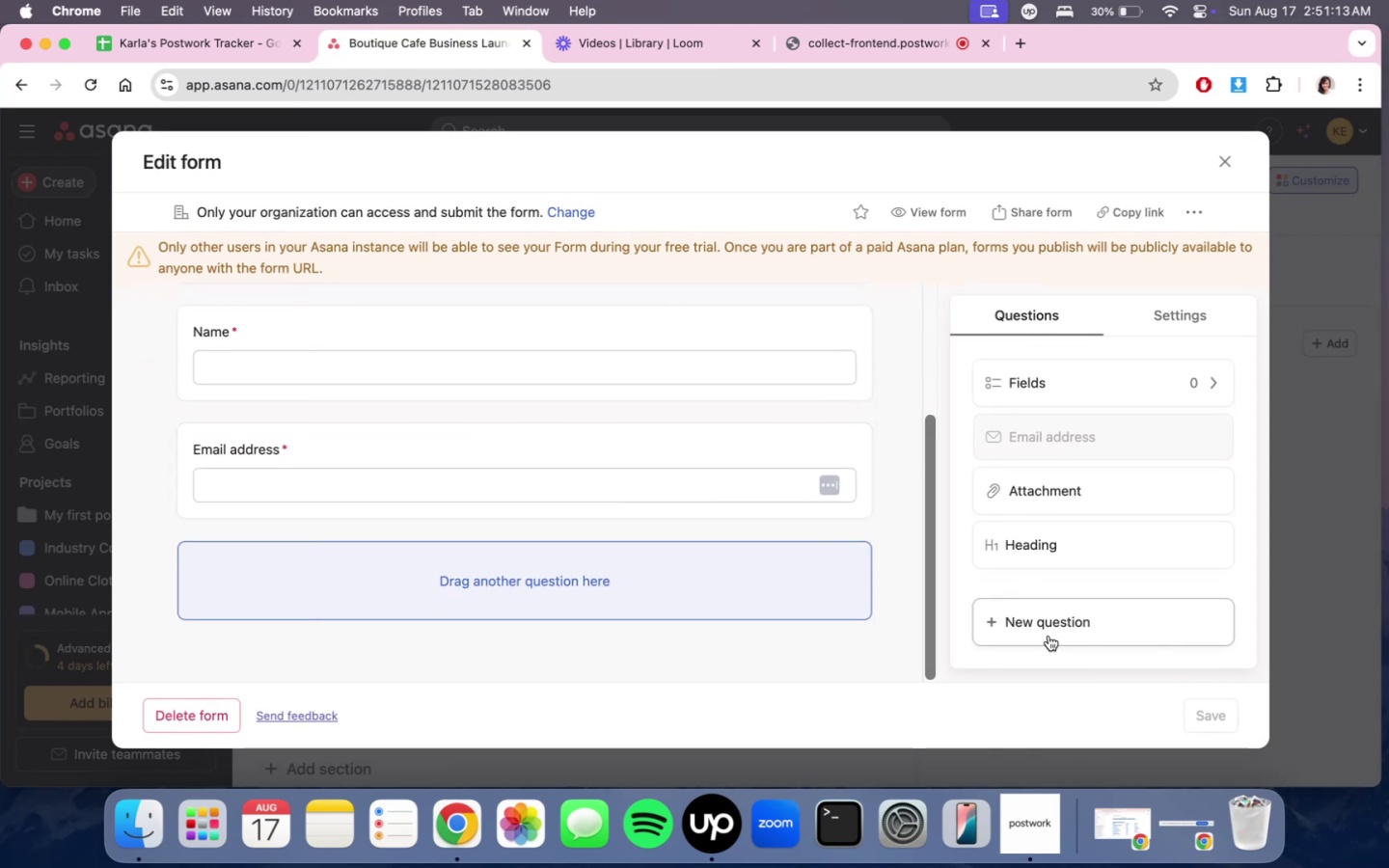 
left_click([1049, 636])
 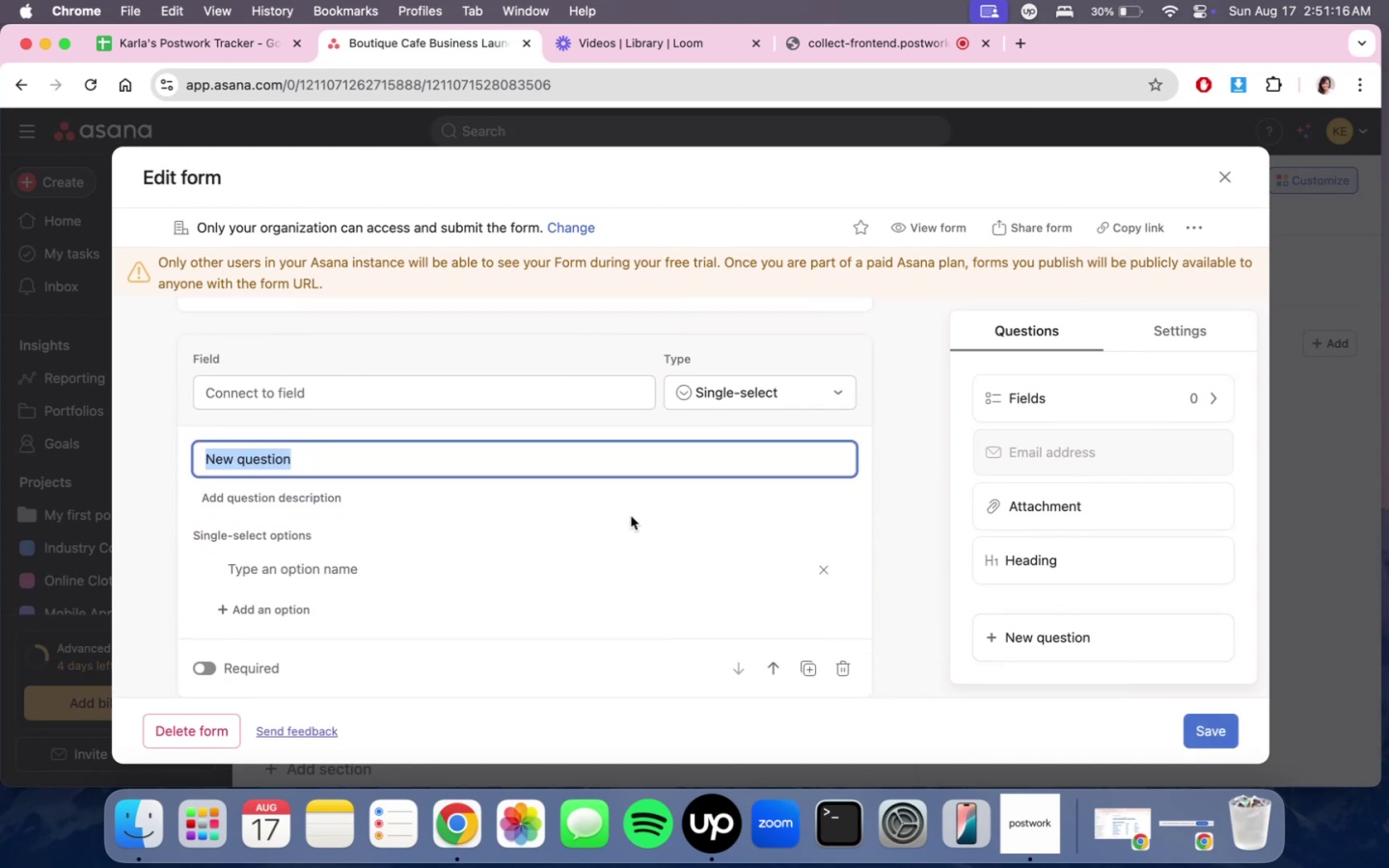 
type(Suggested menu ide)
key(Backspace)
key(Backspace)
type(tems)
 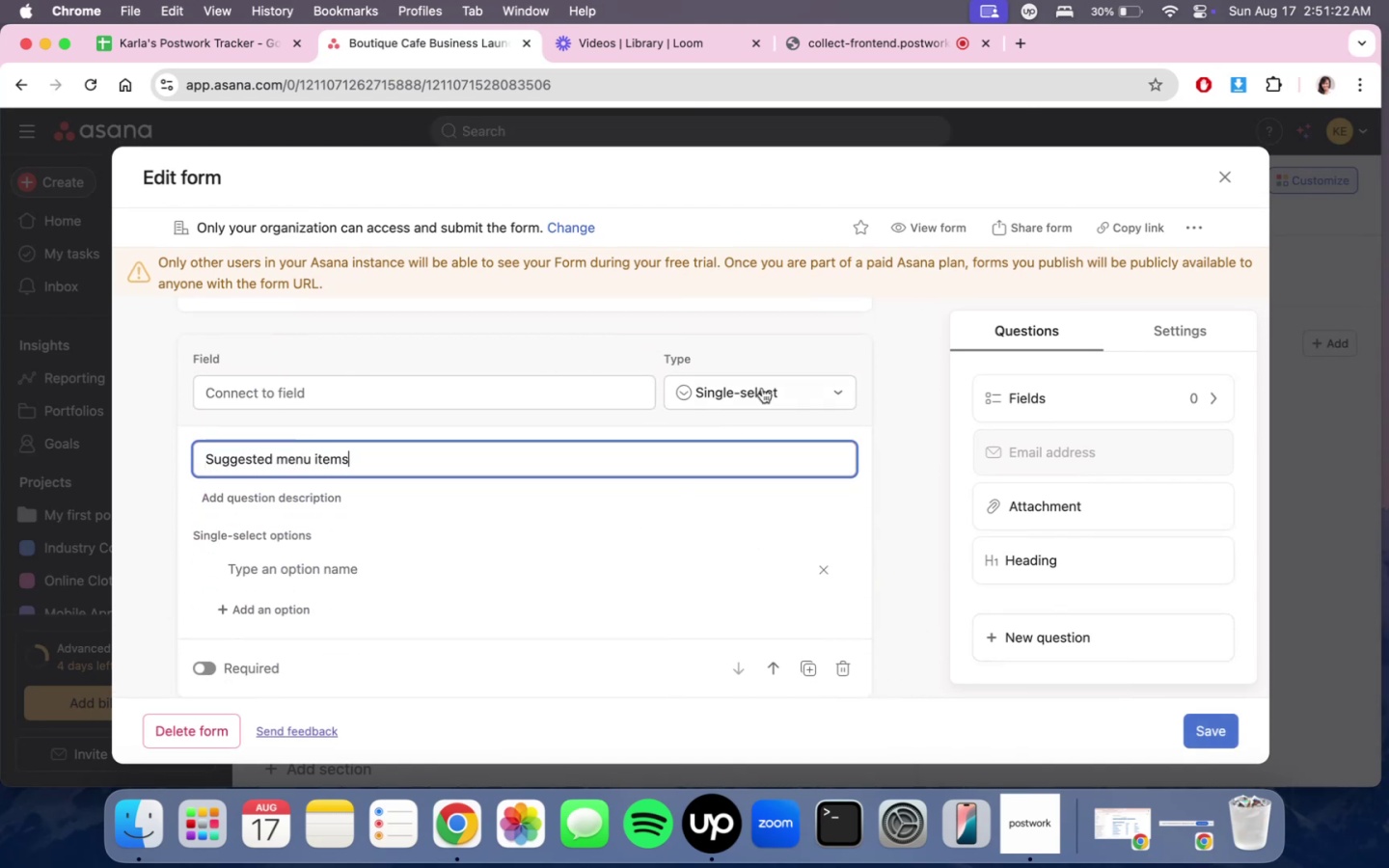 
left_click([763, 380])
 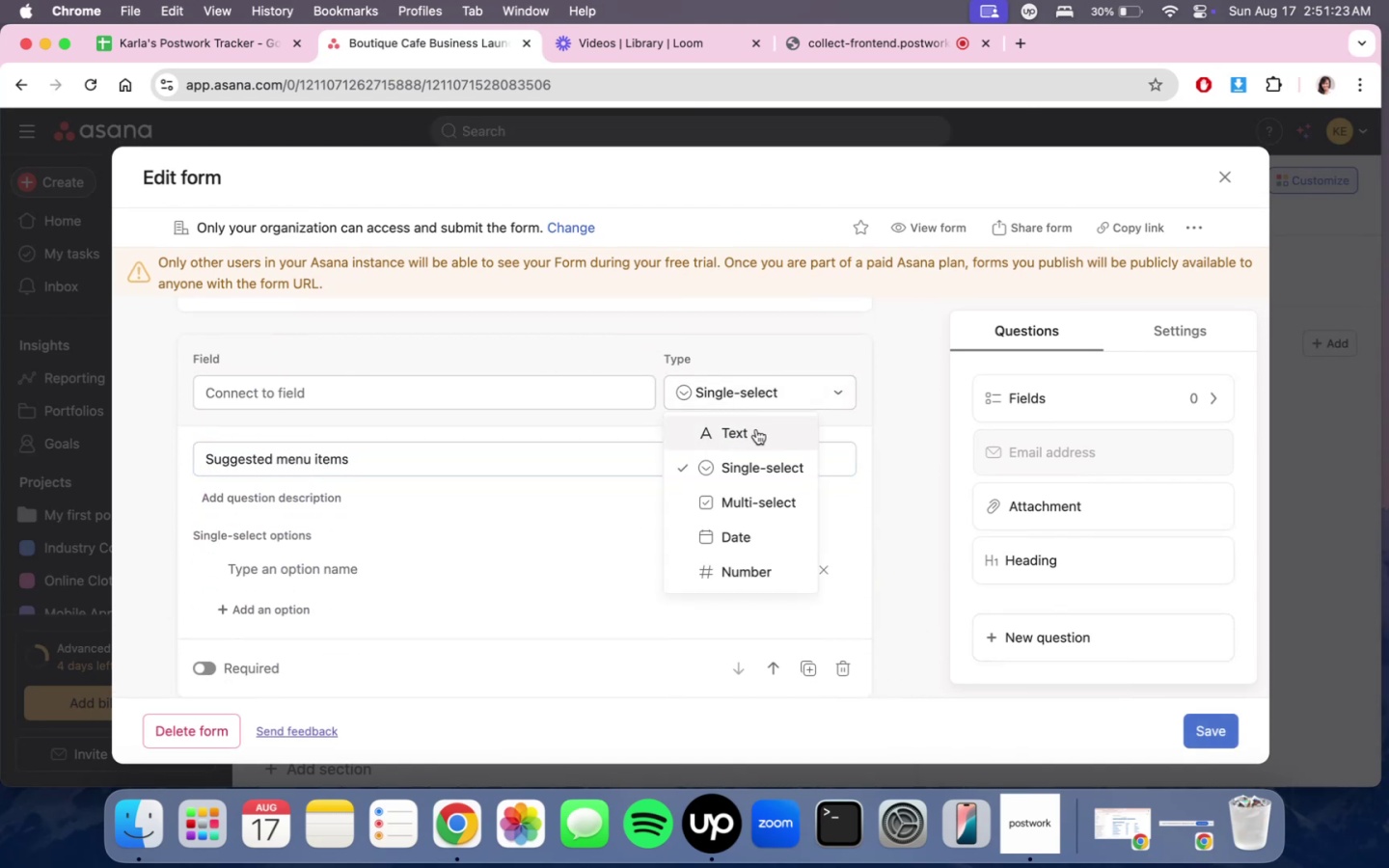 
double_click([756, 429])
 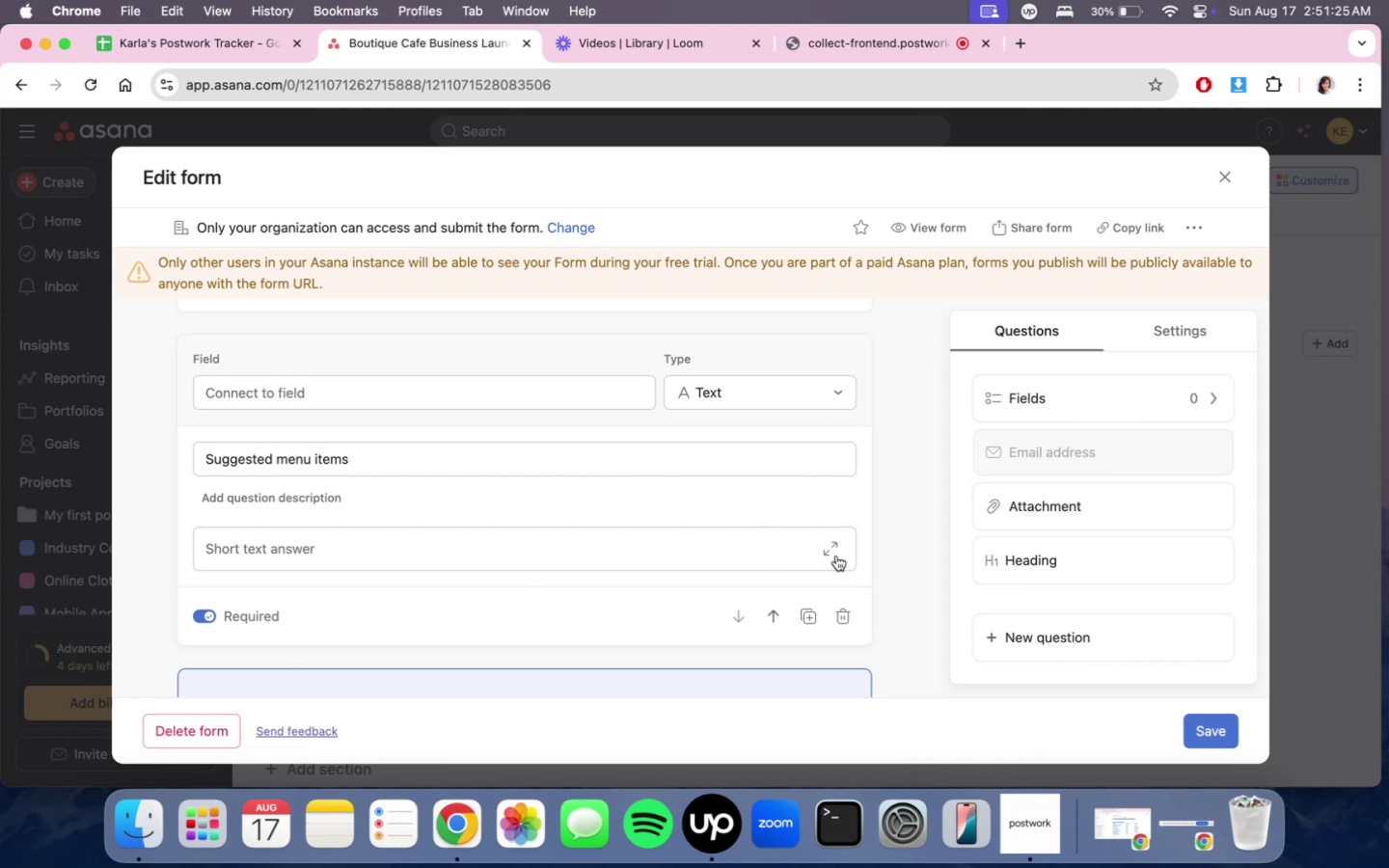 
left_click([831, 553])
 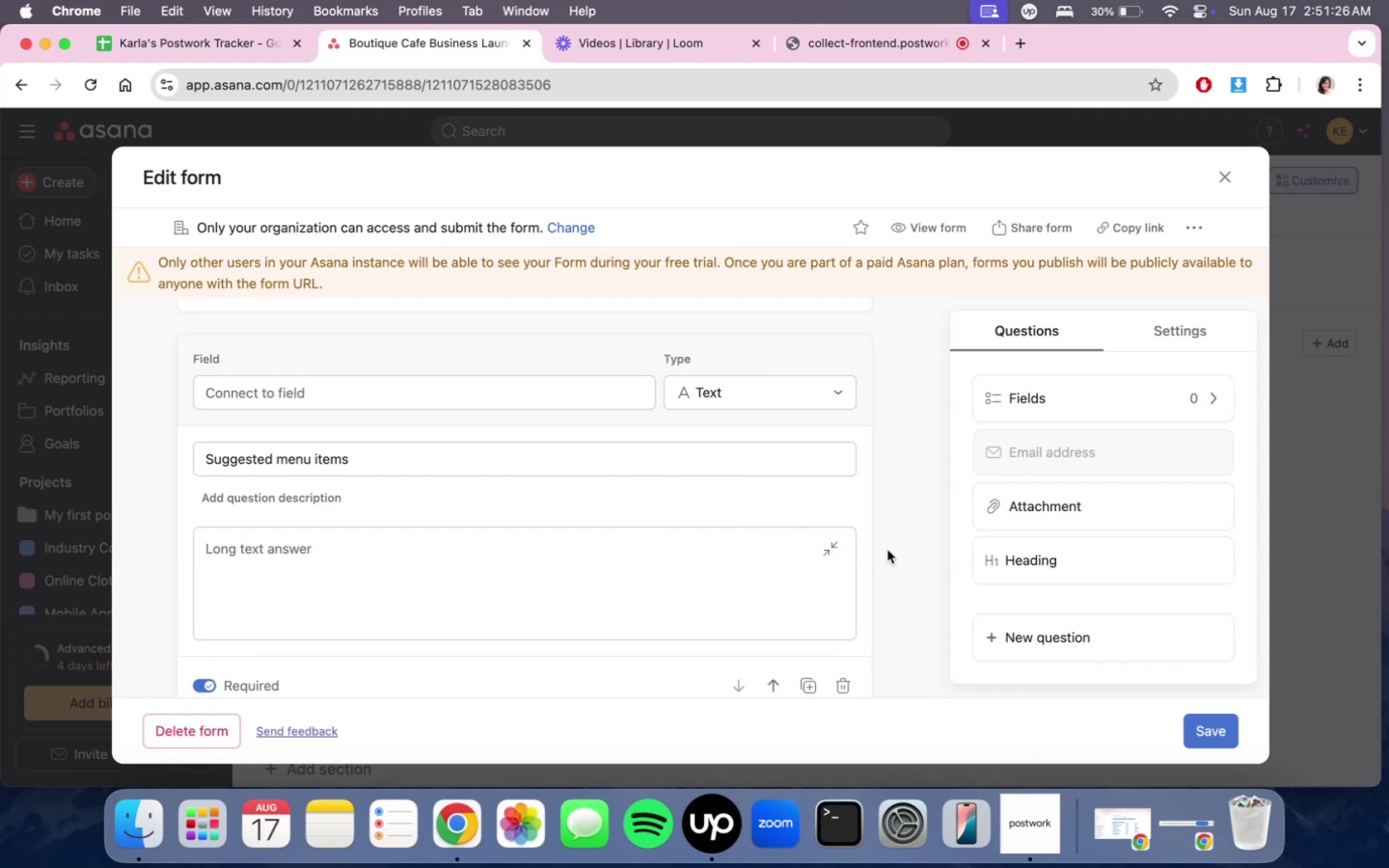 
scroll: coordinate [886, 551], scroll_direction: down, amount: 6.0
 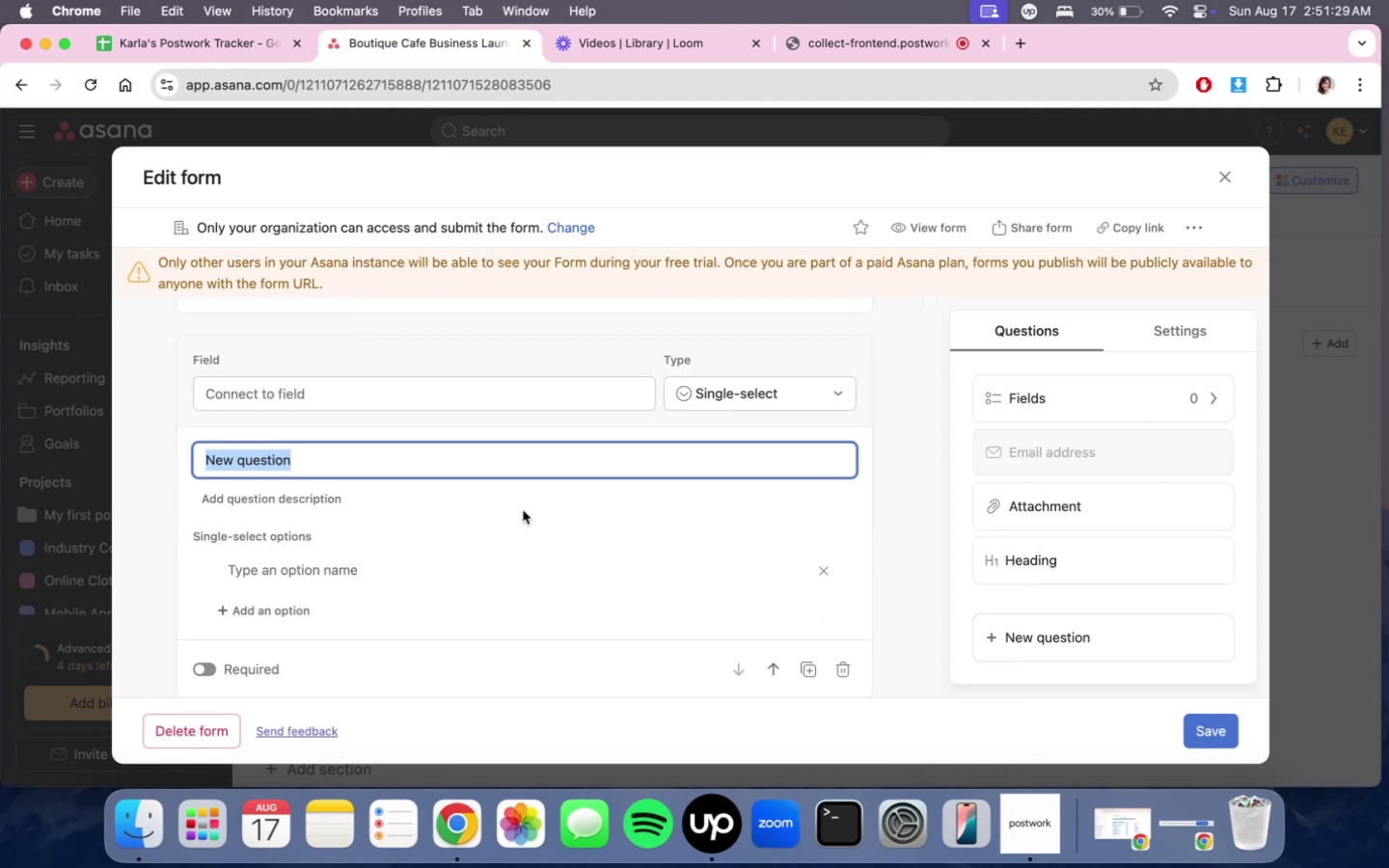 
type(Bradni)
key(Backspace)
key(Backspace)
type(n)
key(Backspace)
key(Backspace)
type(nding theme idea)
 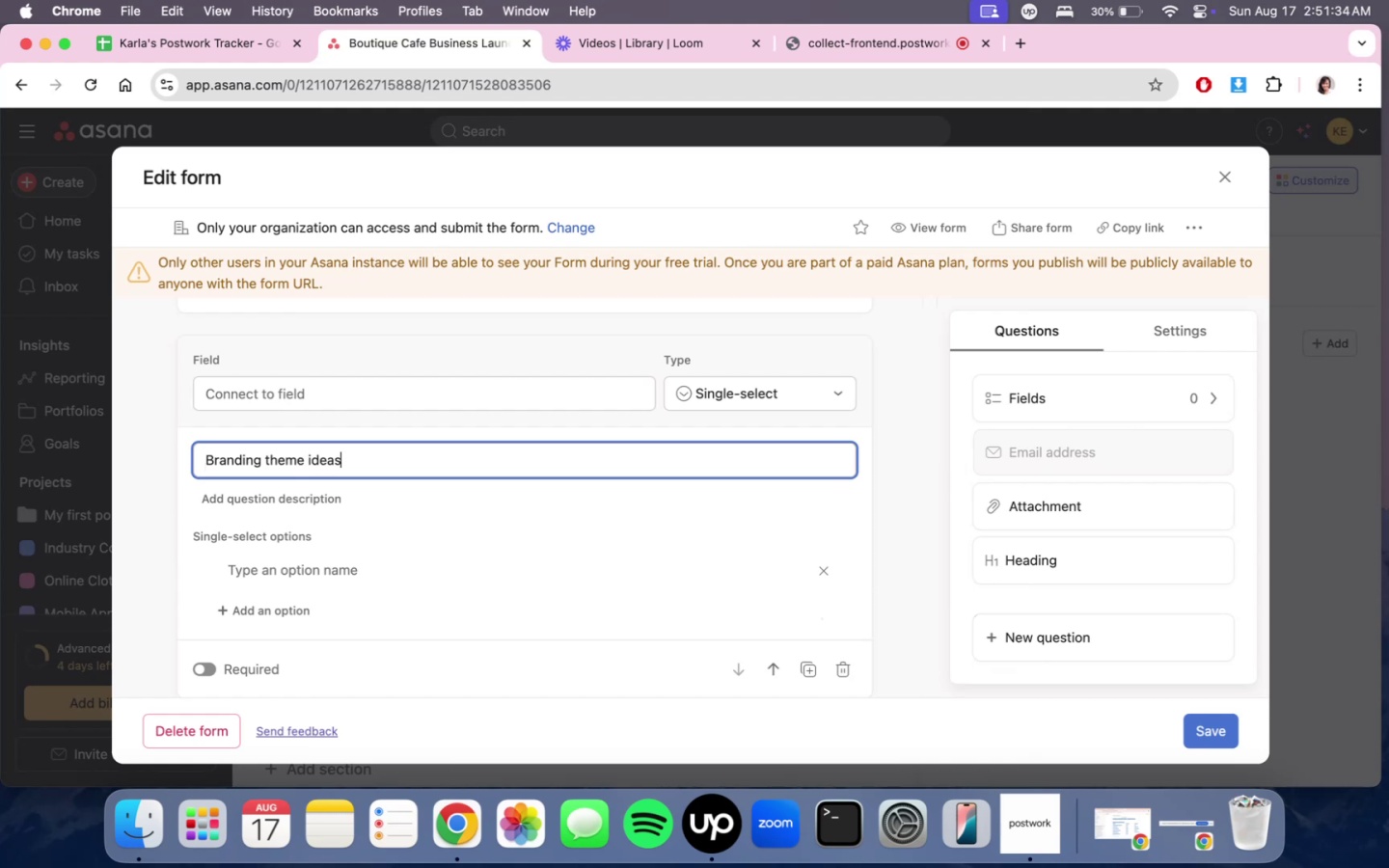 
hold_key(key=S, duration=0.31)
 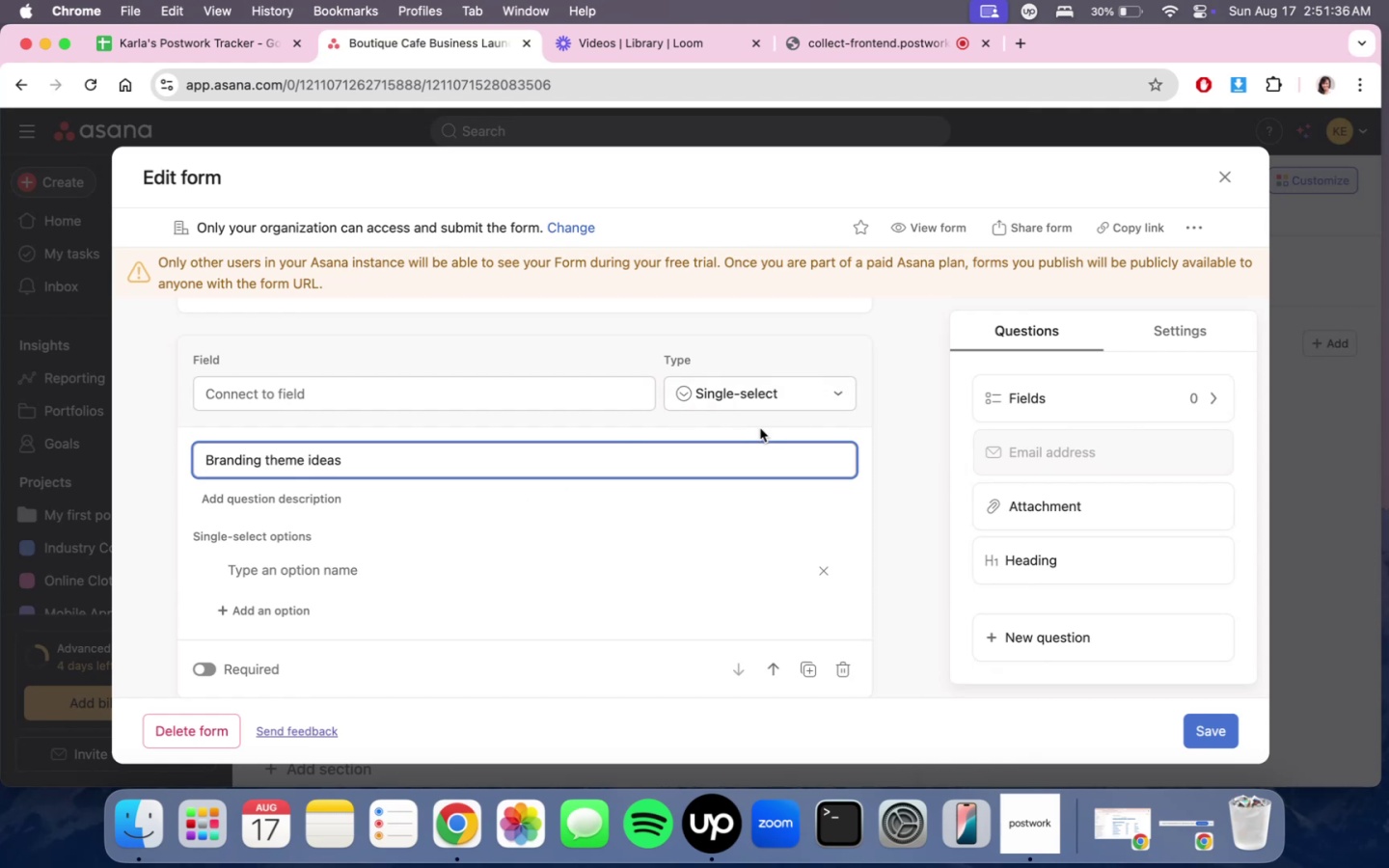 
left_click([778, 384])
 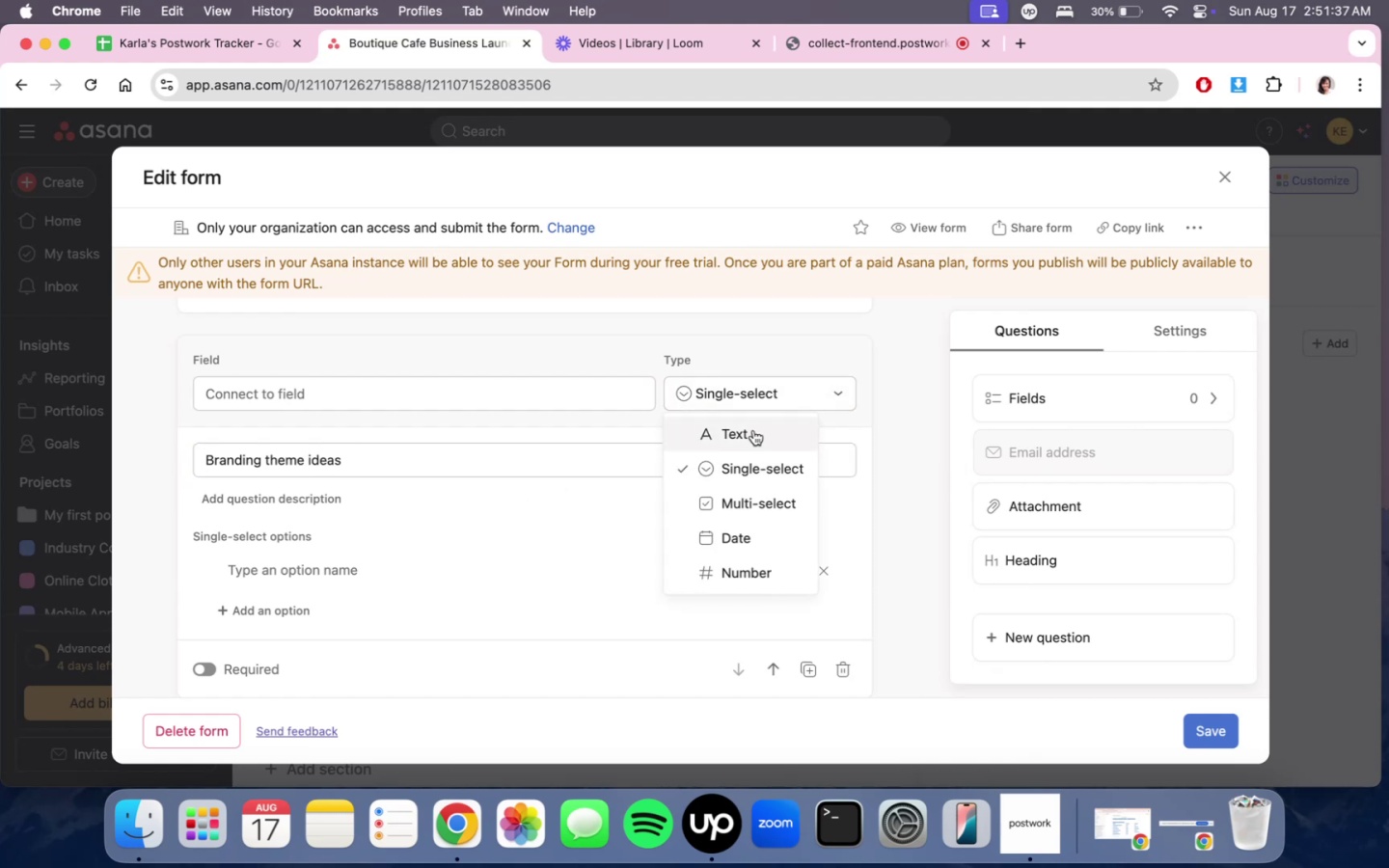 
left_click([753, 430])
 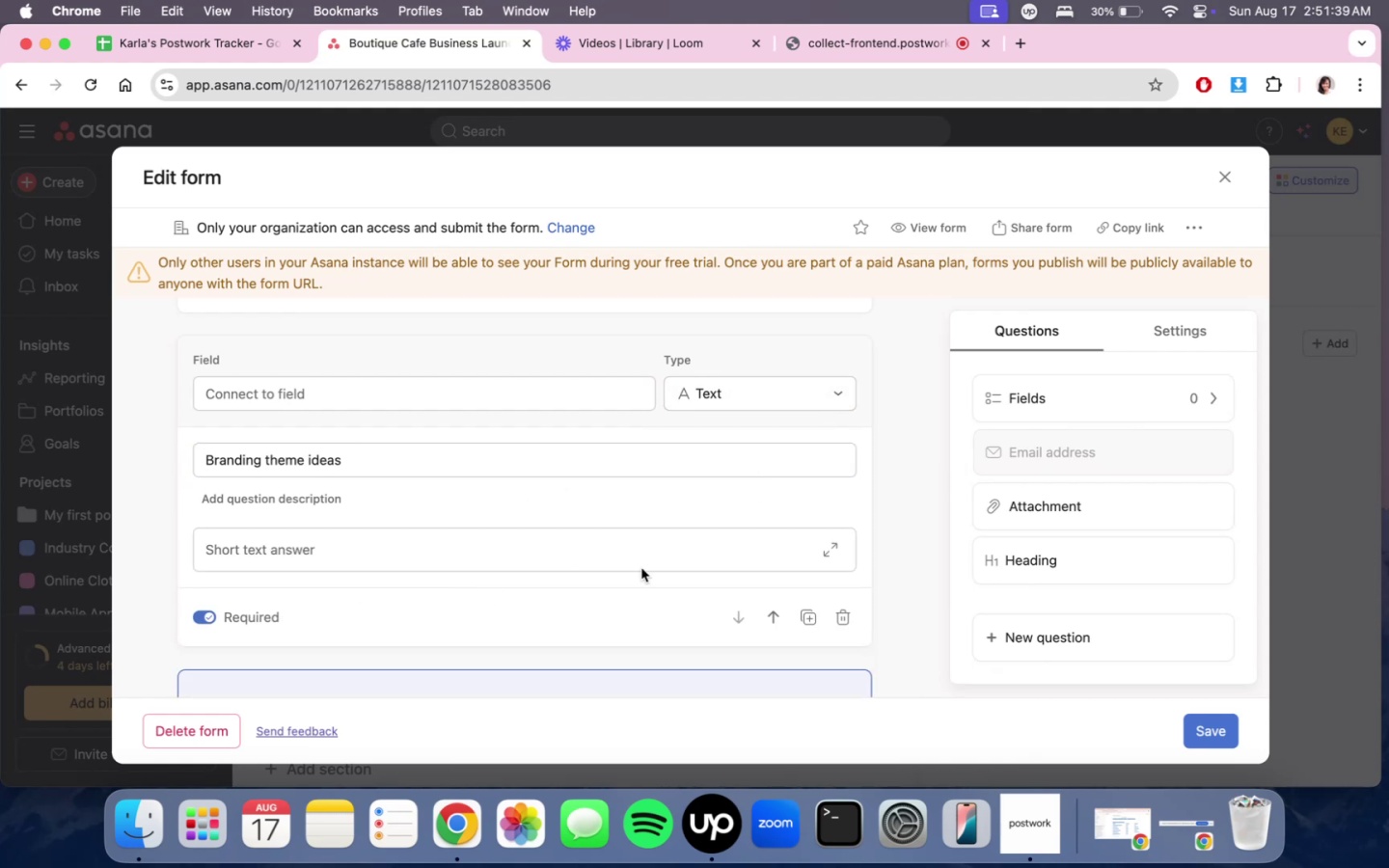 
double_click([825, 544])
 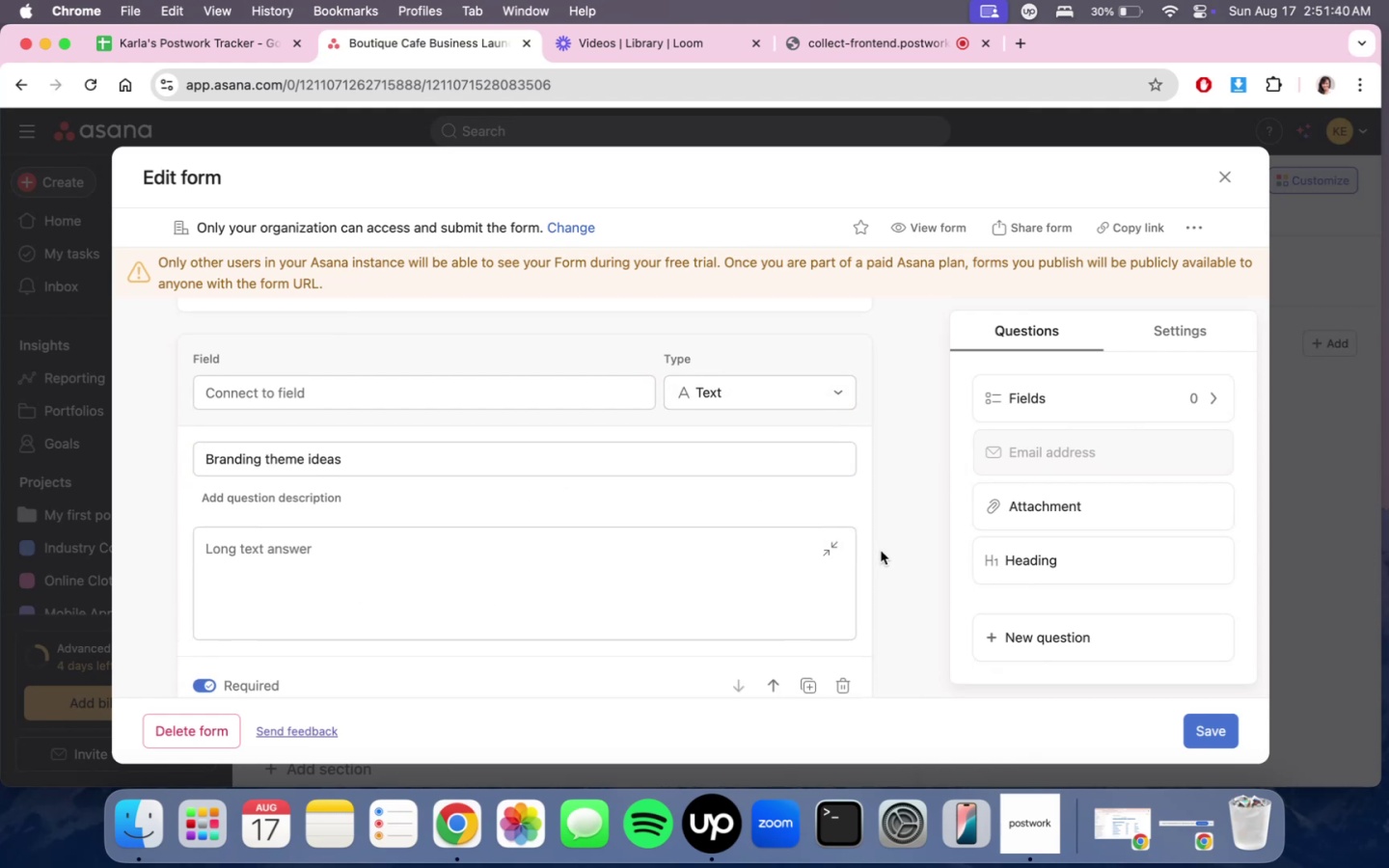 
scroll: coordinate [881, 551], scroll_direction: down, amount: 8.0
 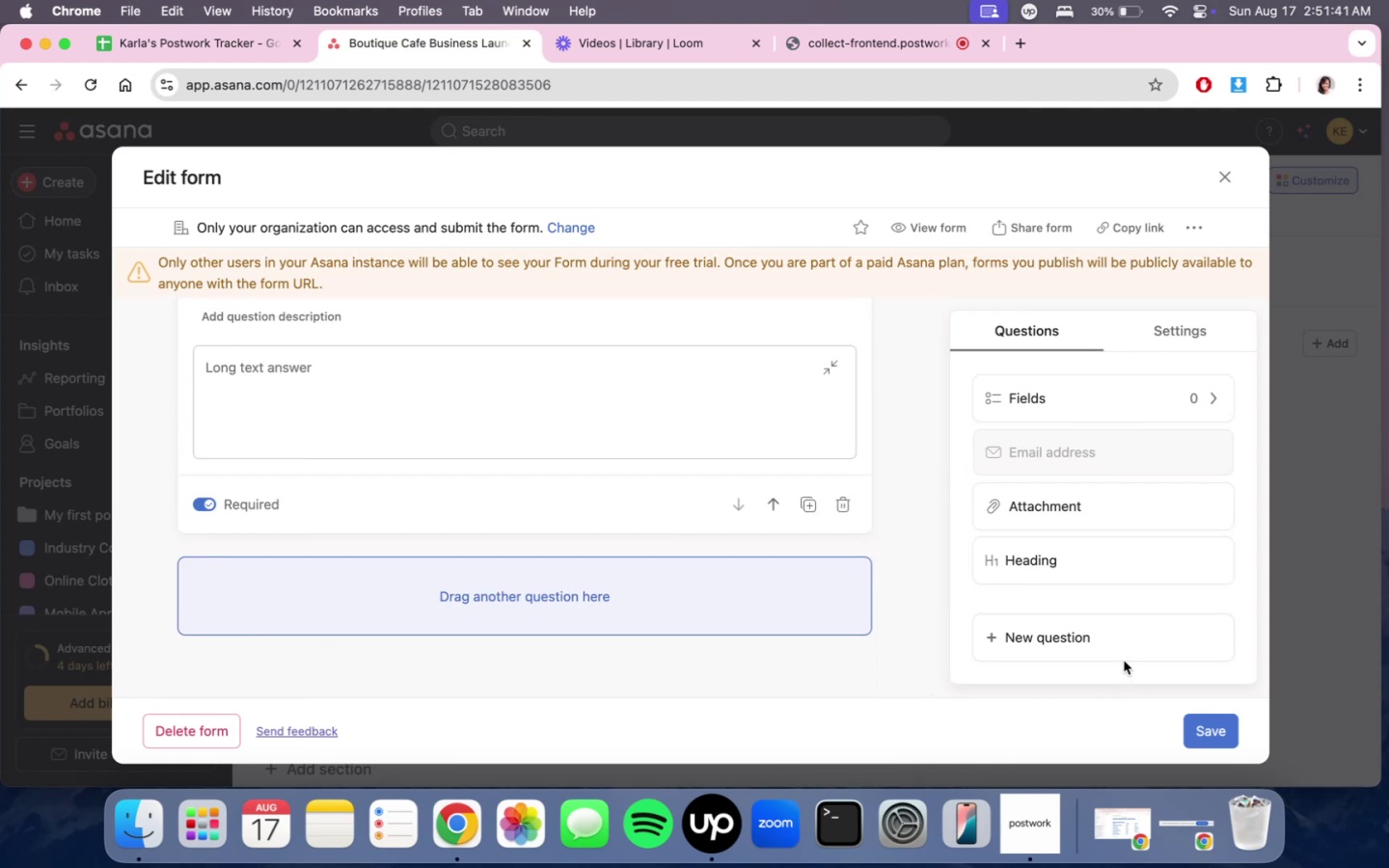 
left_click([1124, 661])
 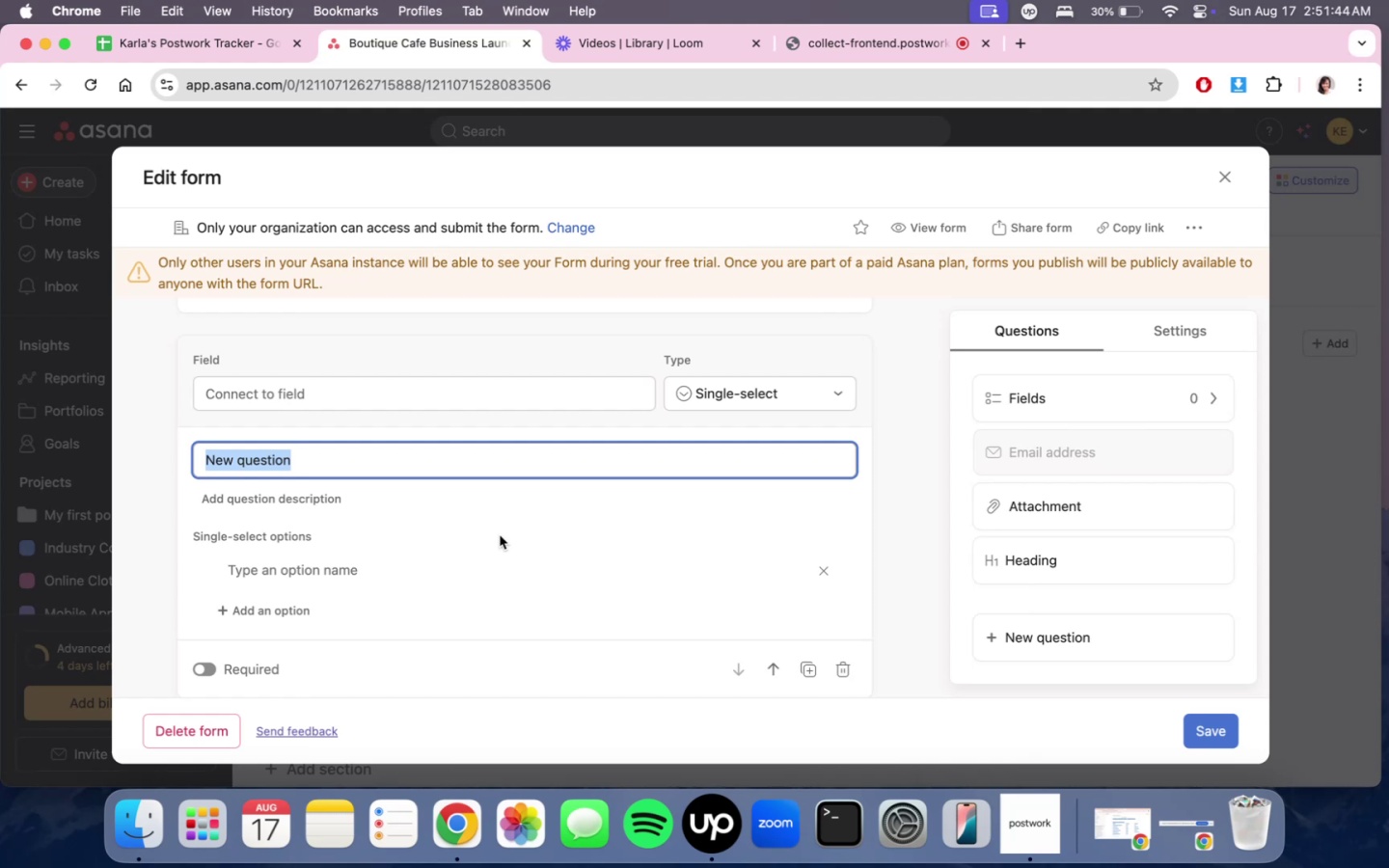 
type(Potetn)
key(Backspace)
key(Backspace)
type(ntial Local Supplier)
 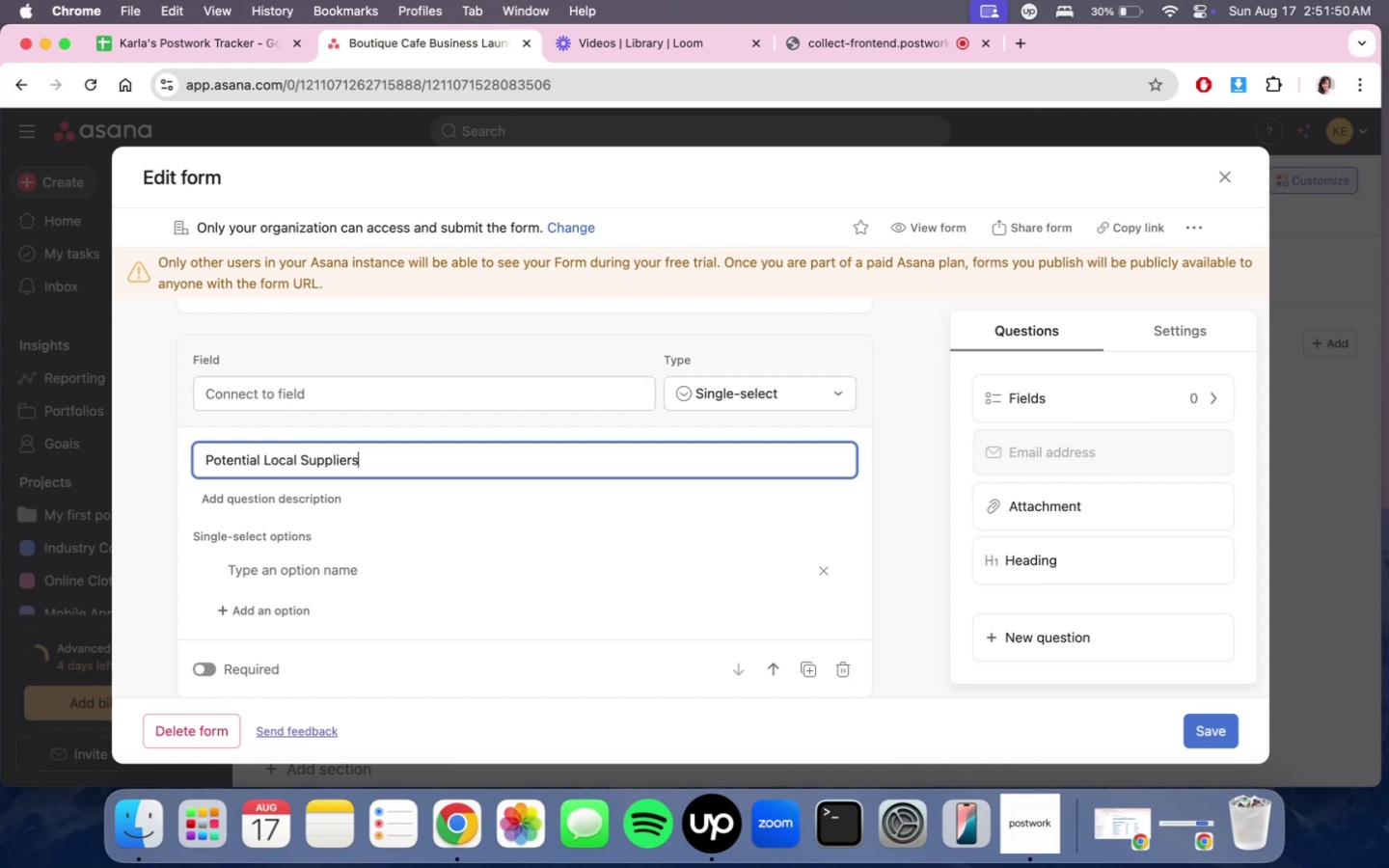 
hold_key(key=S, duration=0.31)
 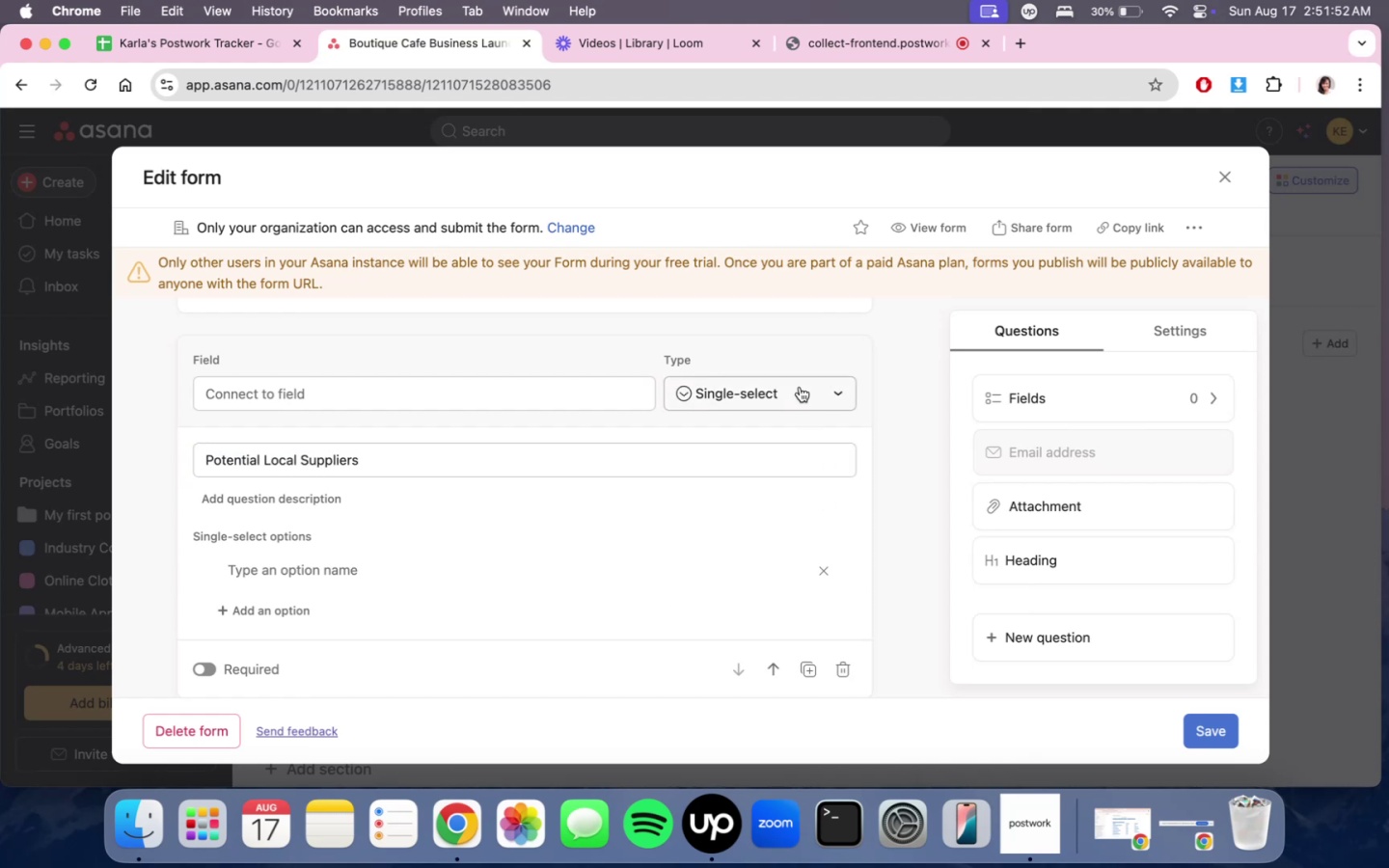 
double_click([800, 387])
 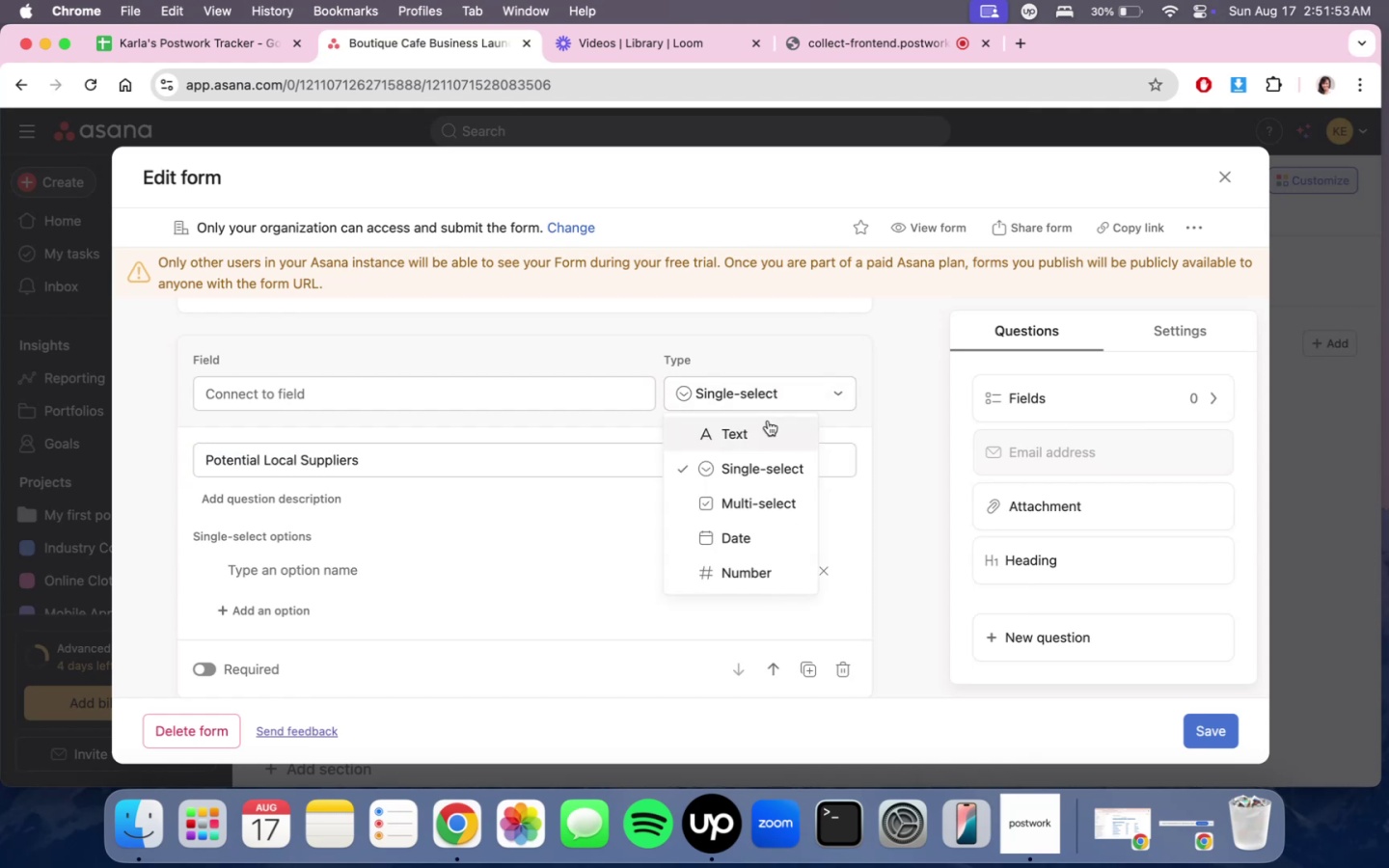 
triple_click([768, 420])
 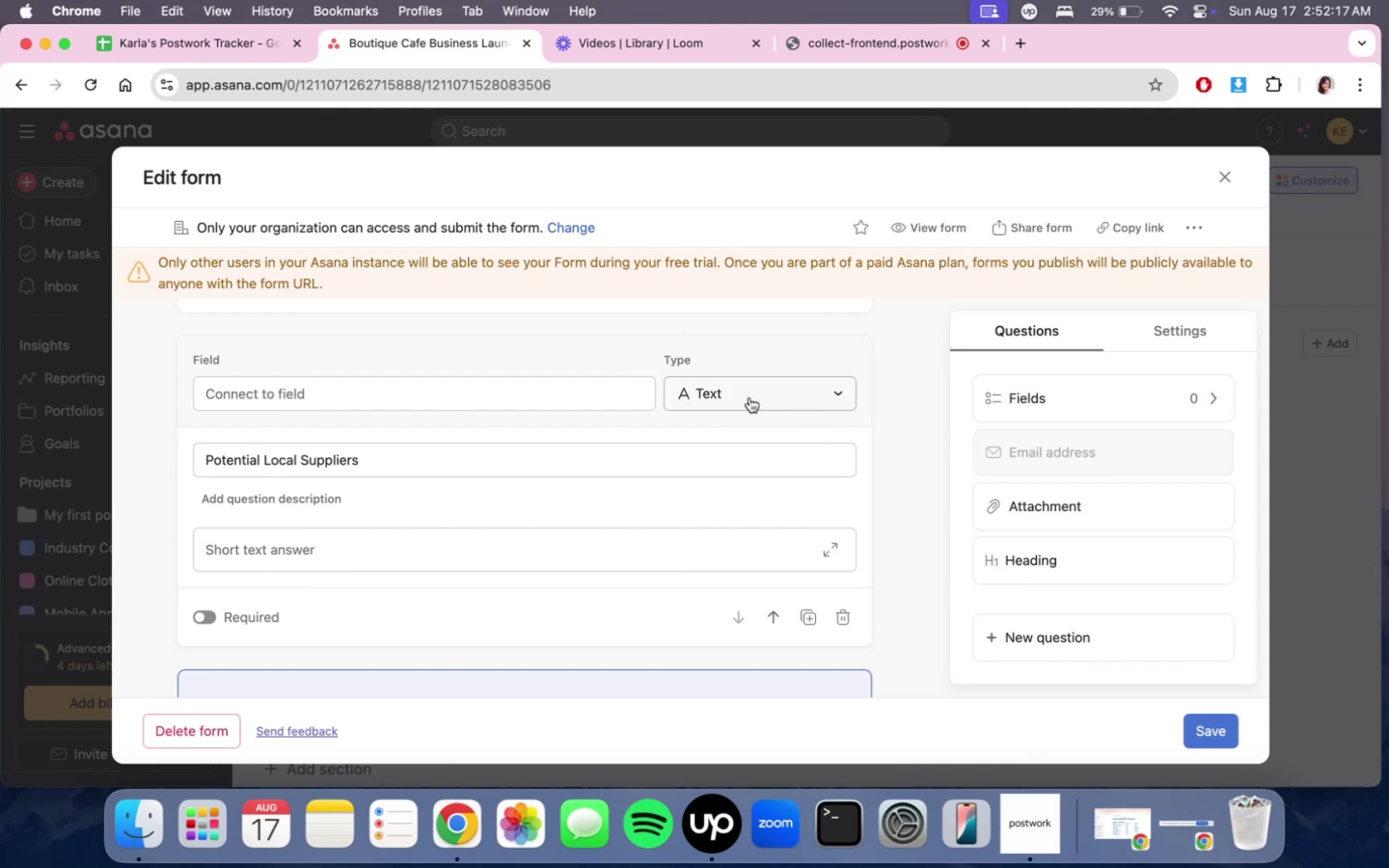 
wait(28.23)
 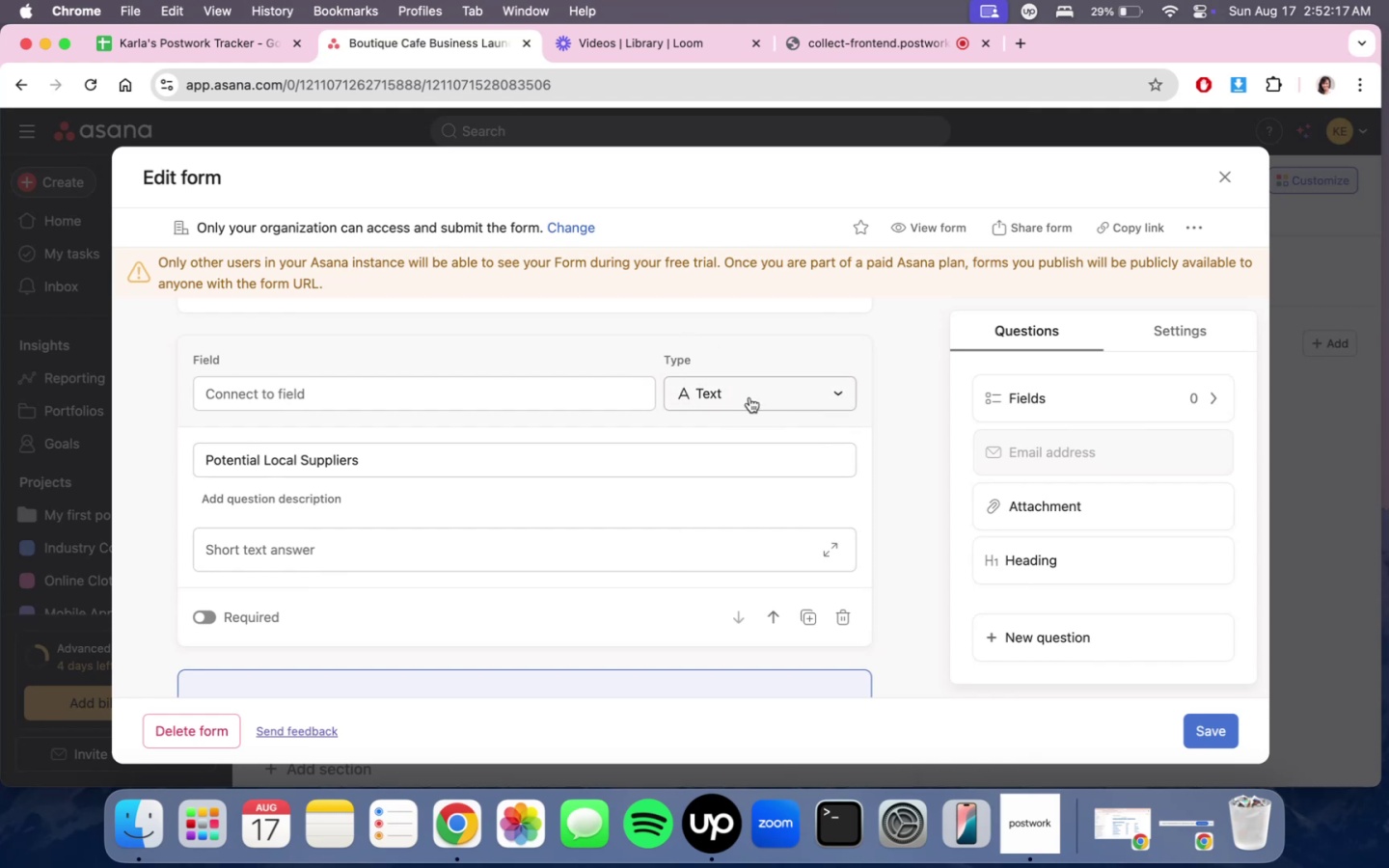 
scroll: coordinate [603, 547], scroll_direction: down, amount: 1.0
 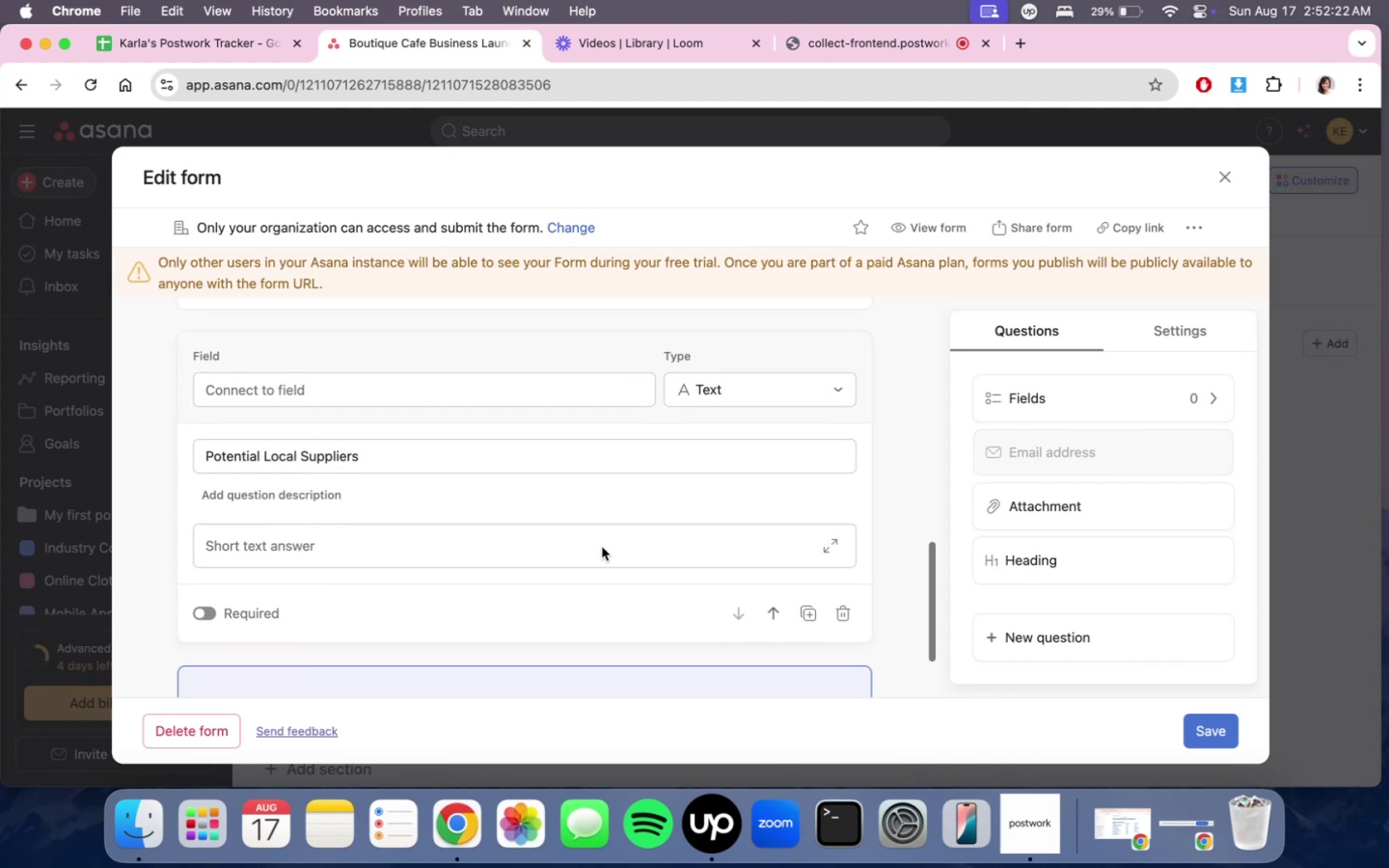 
left_click([602, 547])
 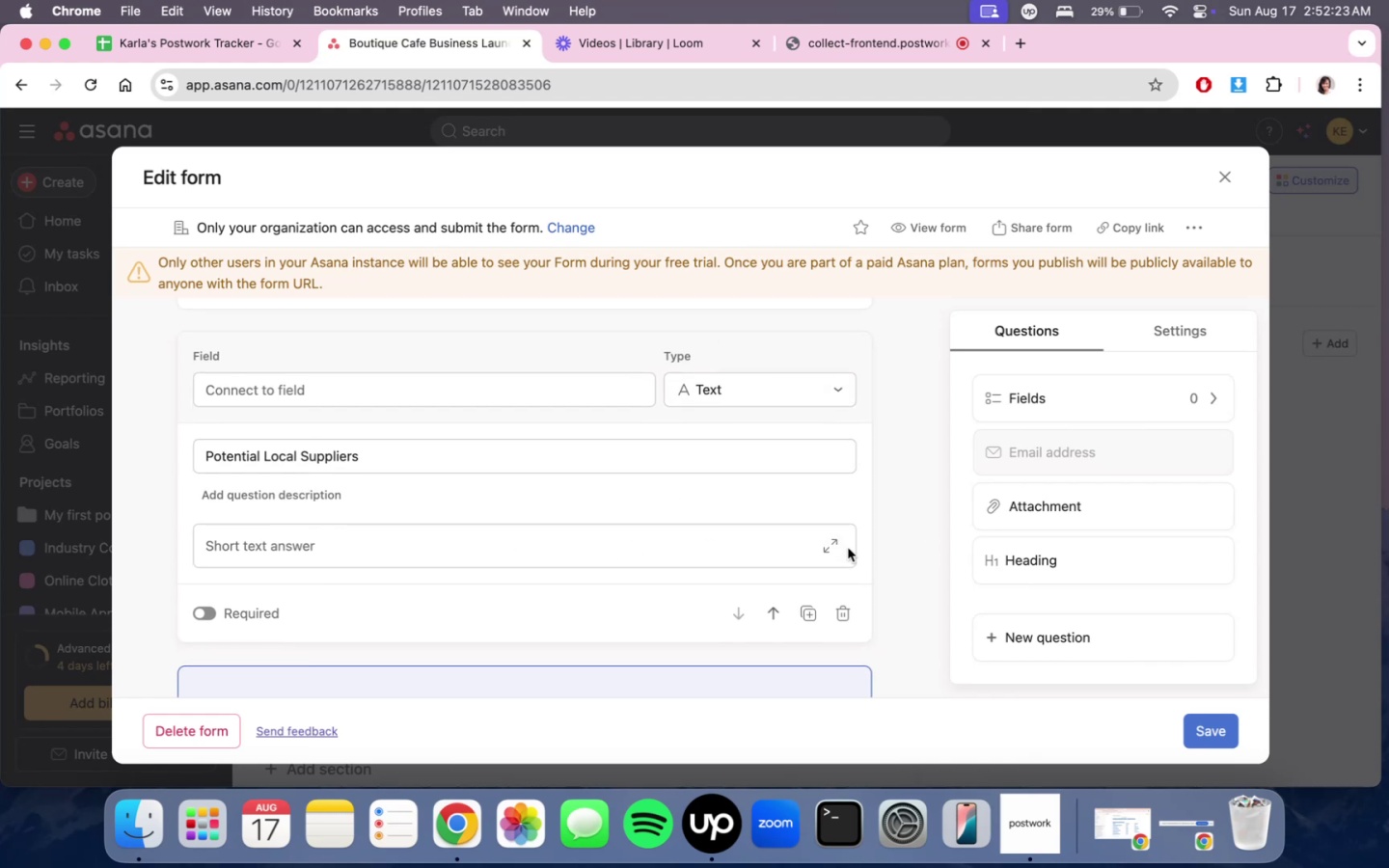 
double_click([848, 548])
 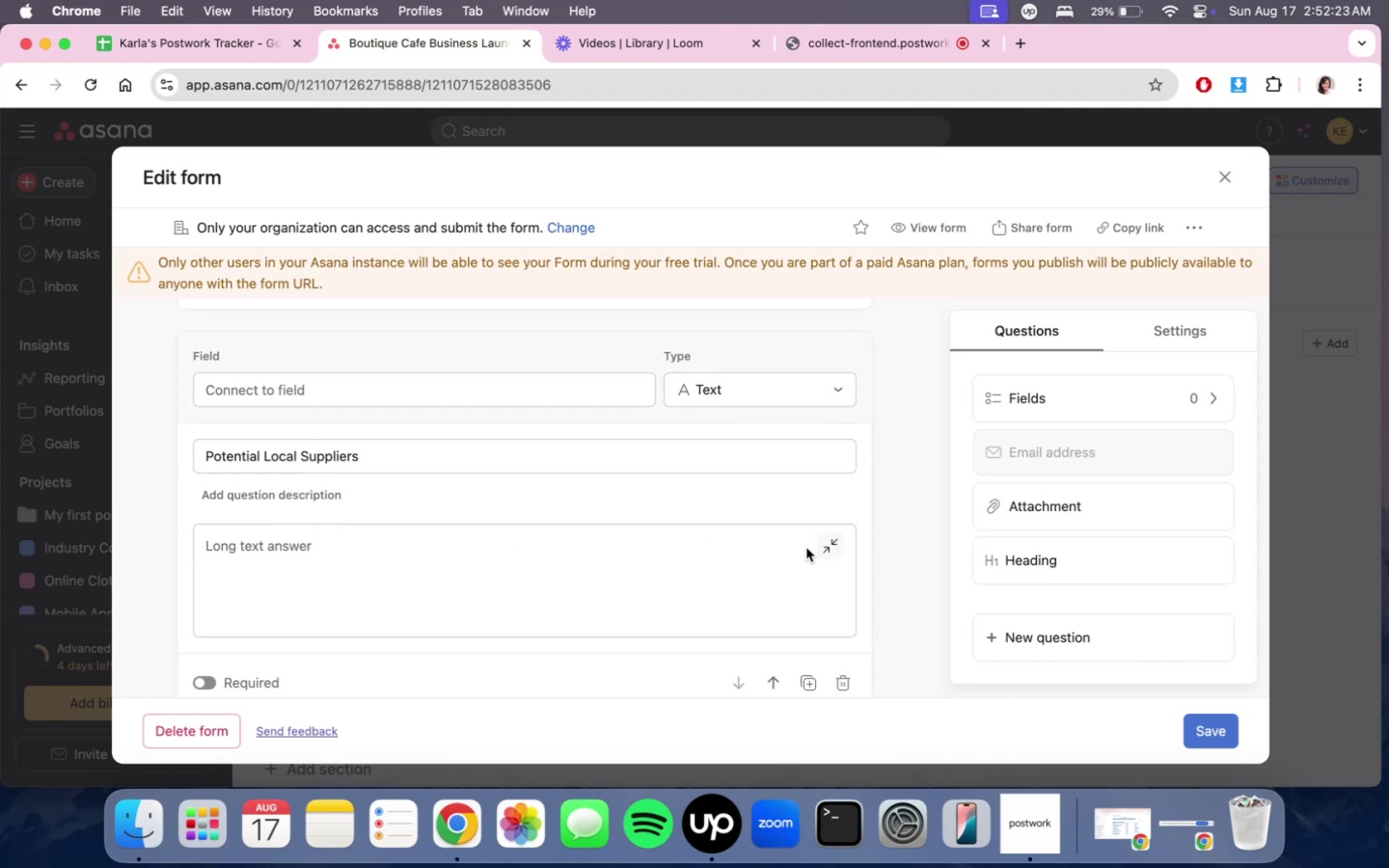 
triple_click([827, 544])
 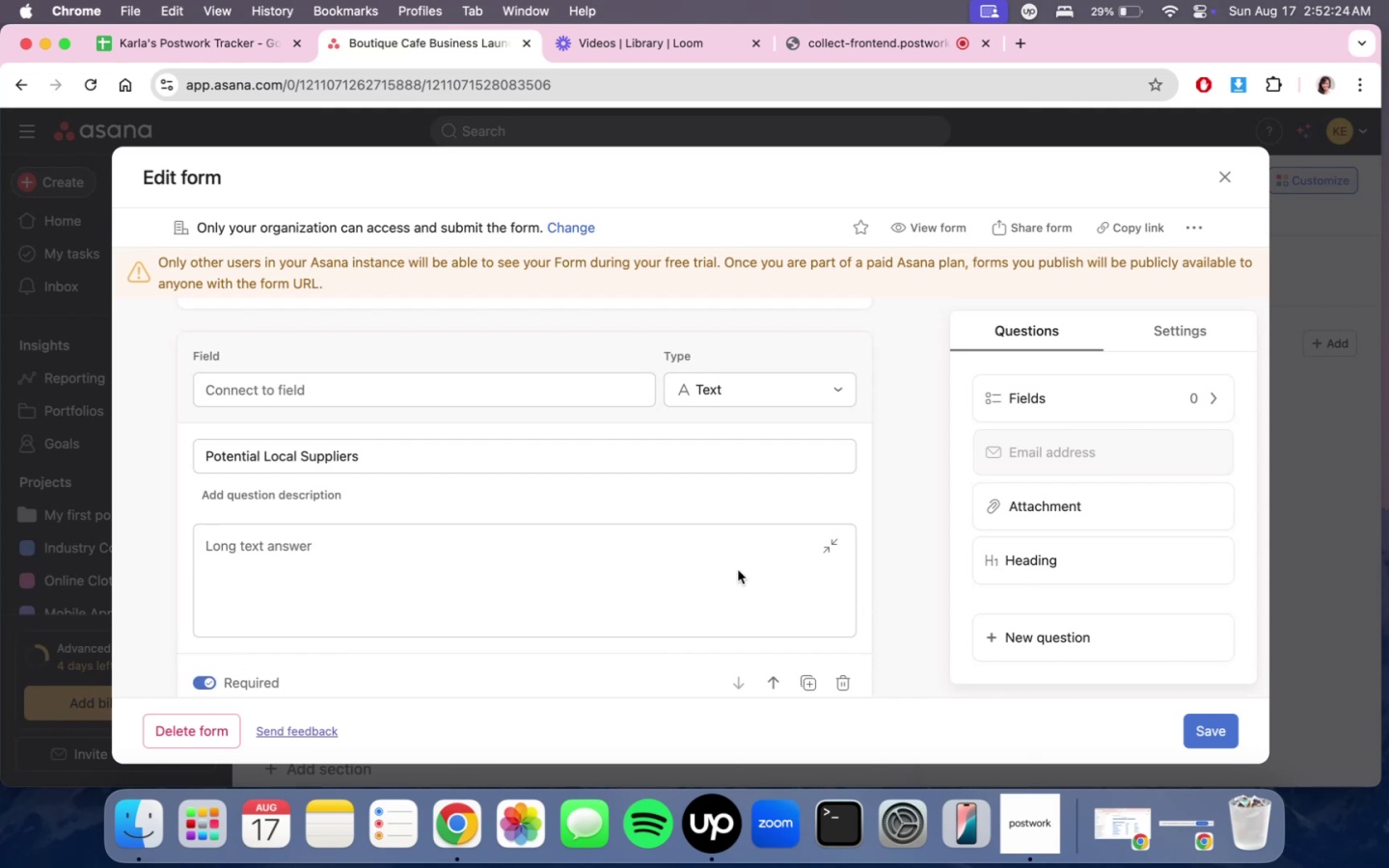 
scroll: coordinate [798, 543], scroll_direction: down, amount: 10.0
 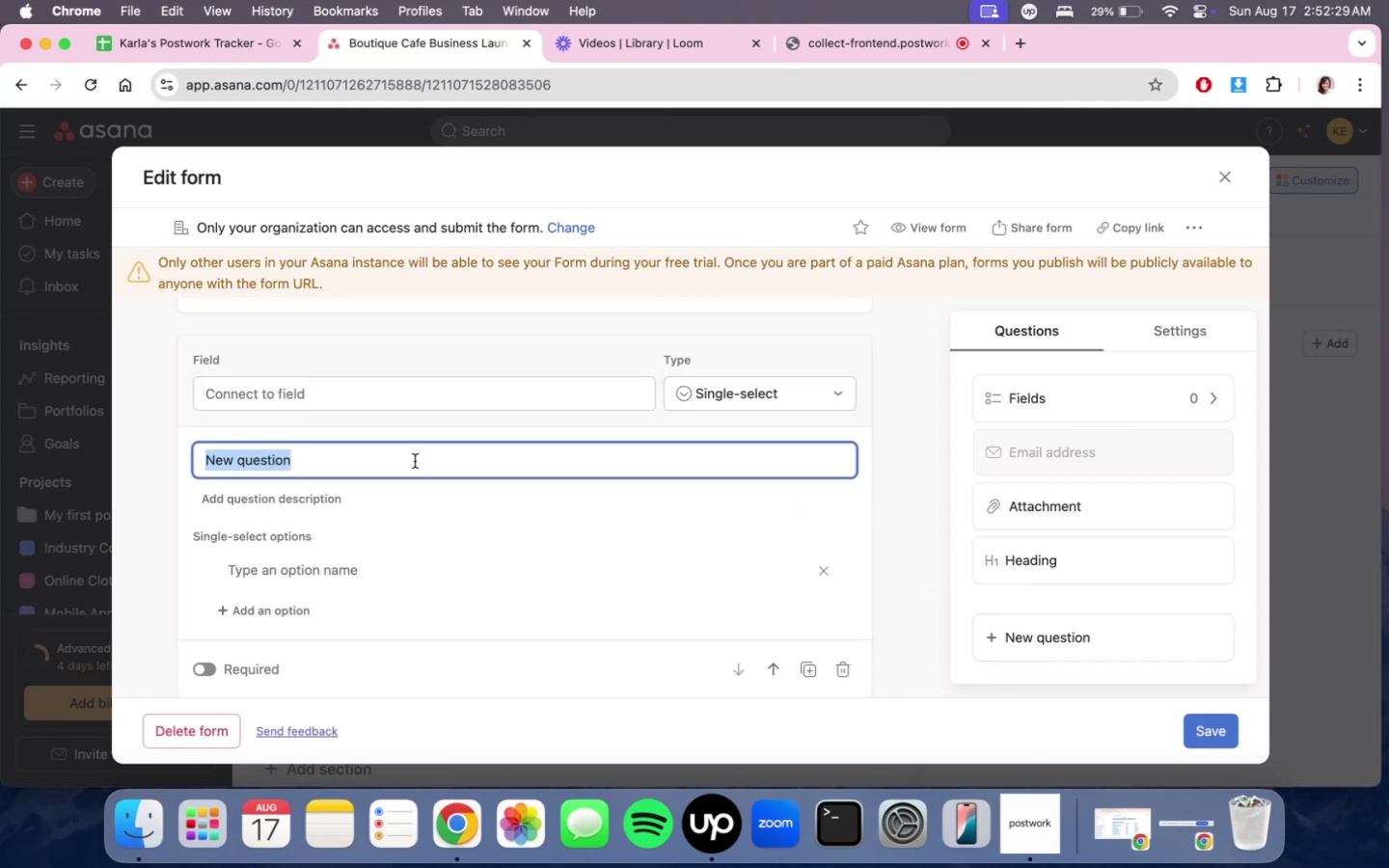 
type(Marketing IDea)
key(Backspace)
key(Backspace)
key(Backspace)
type(edas)
key(Backspace)
key(Backspace)
key(Backspace)
key(Backspace)
type(deas)
 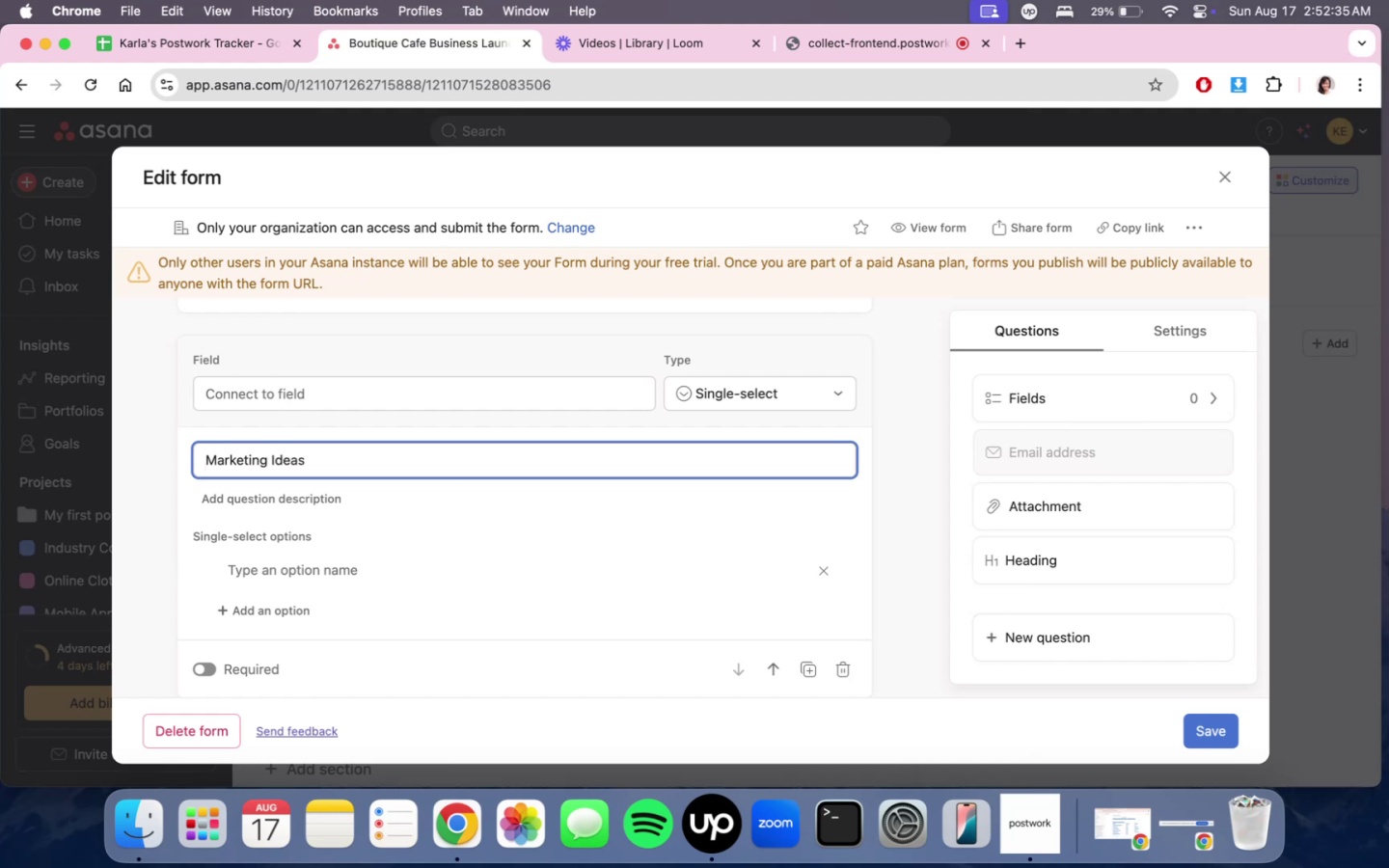 
left_click([831, 392])
 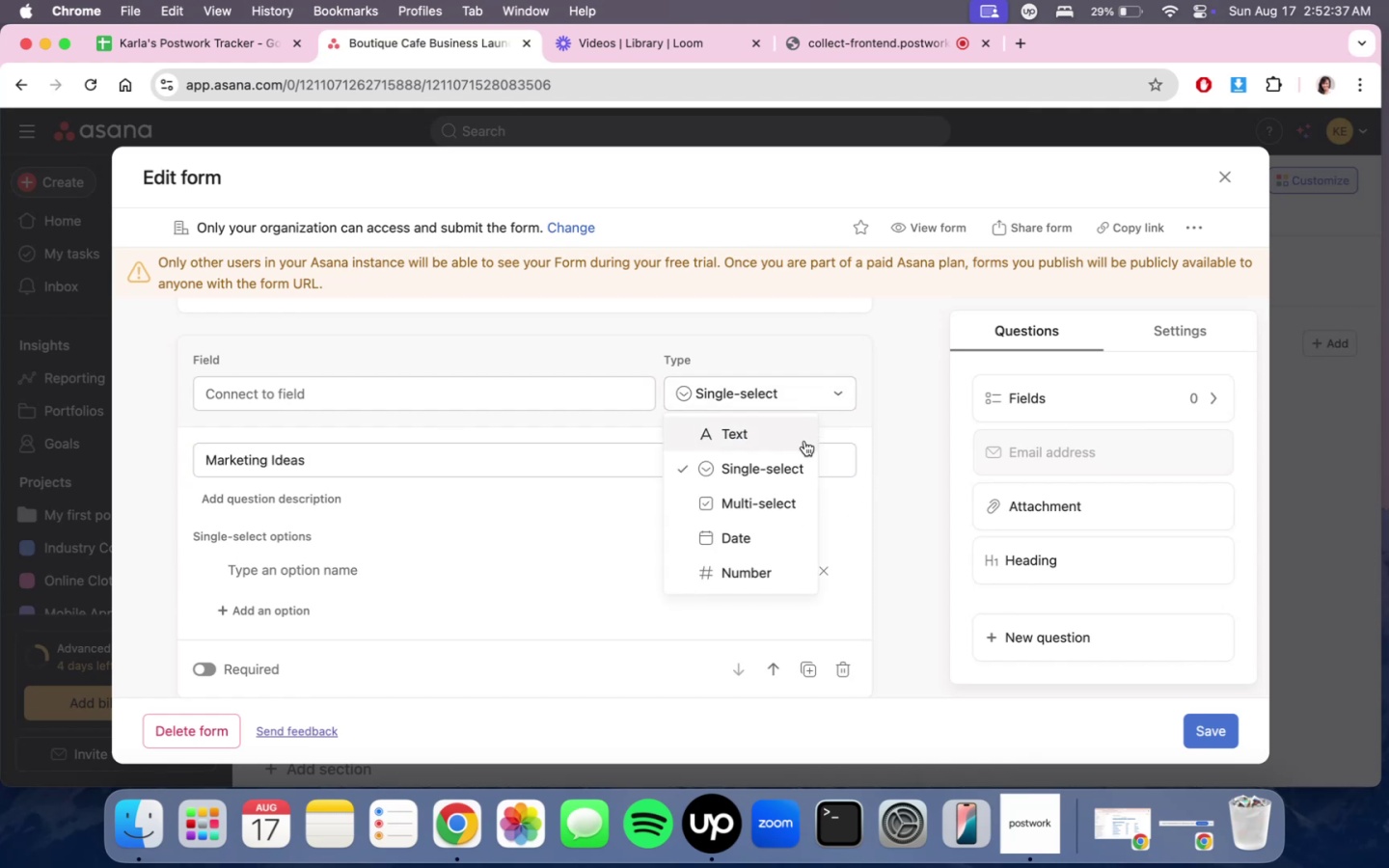 
double_click([804, 441])
 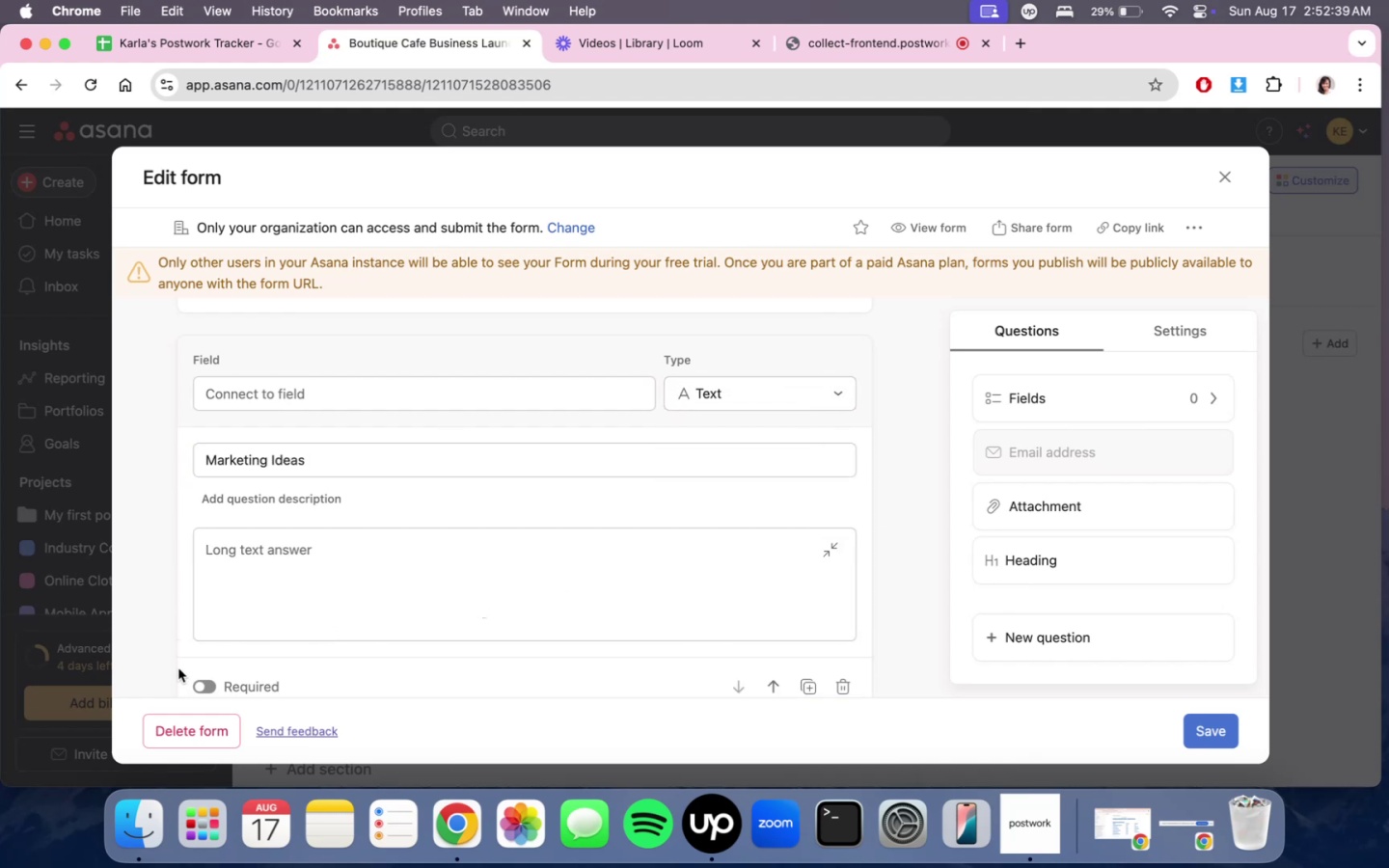 
scroll: coordinate [437, 543], scroll_direction: down, amount: 3.0
 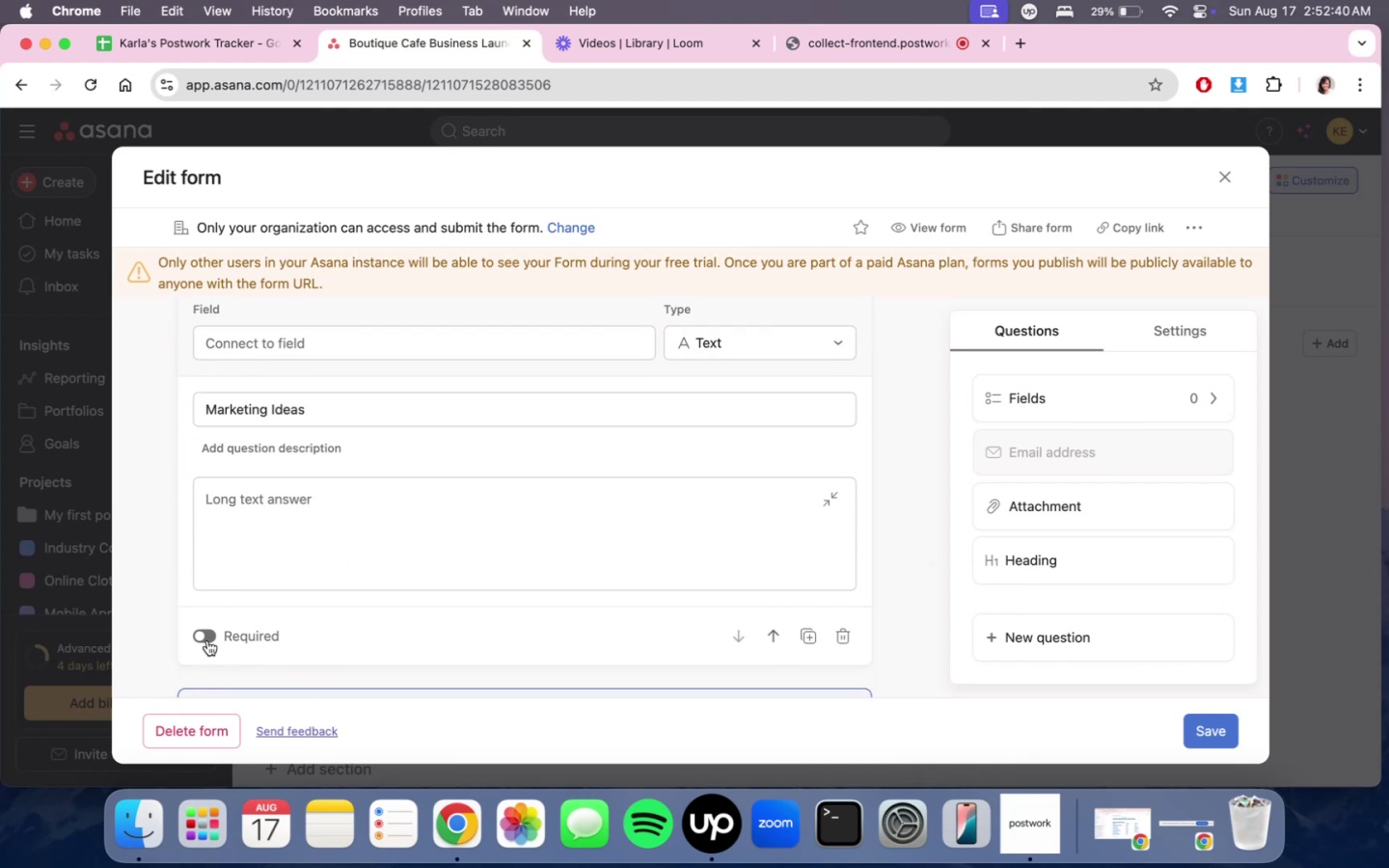 
left_click([207, 640])
 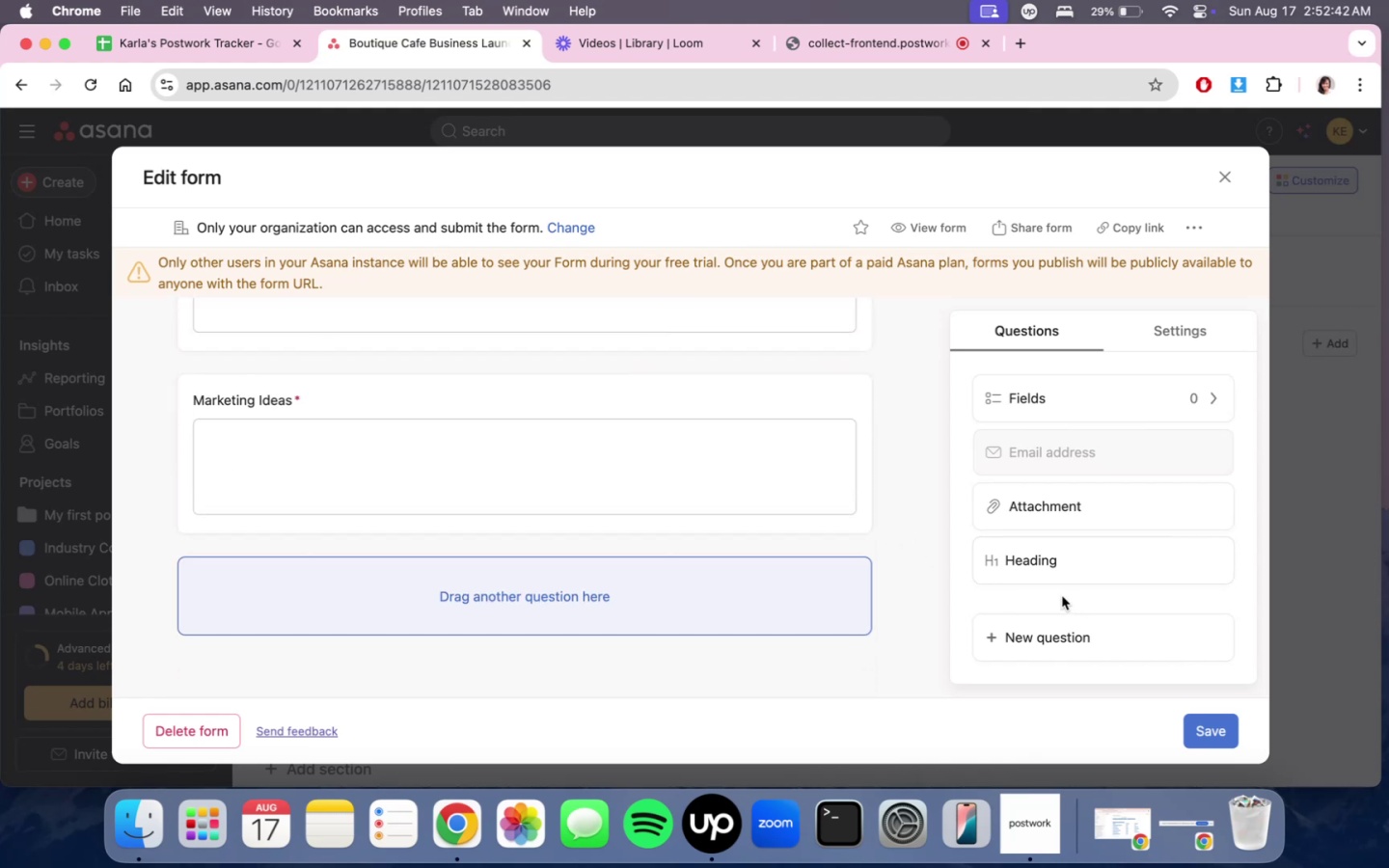 
scroll: coordinate [848, 549], scroll_direction: up, amount: 7.0
 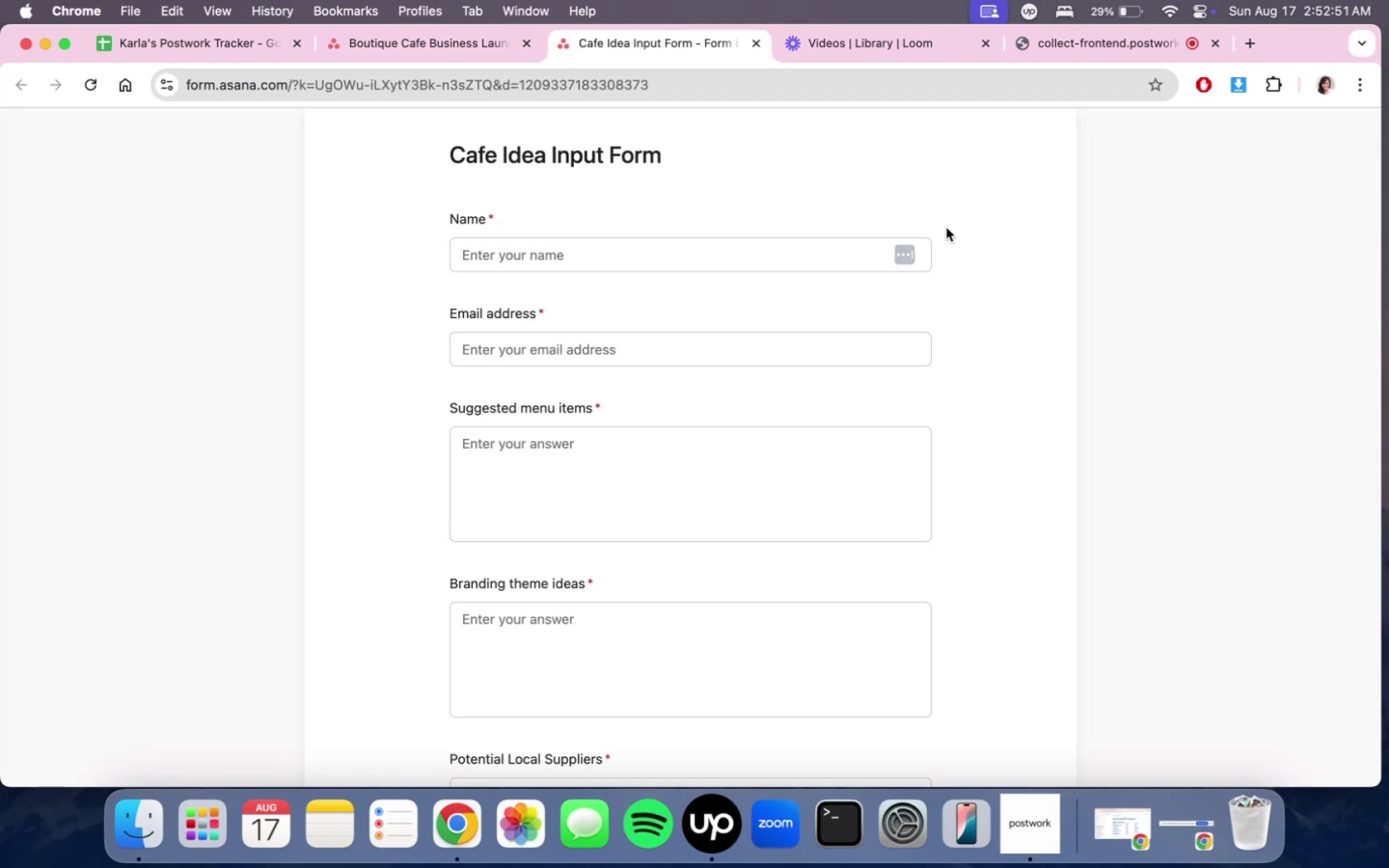 
wait(13.66)
 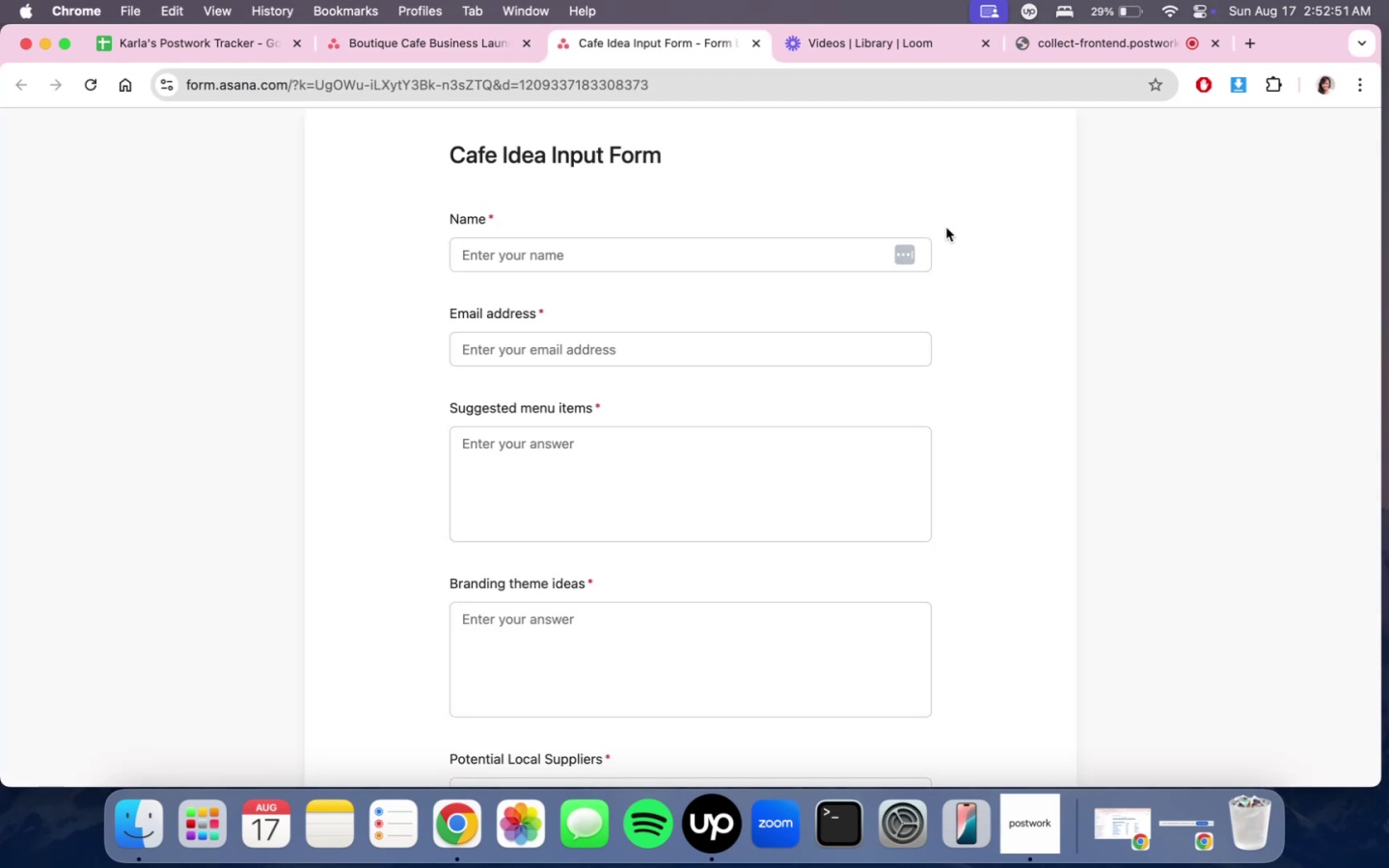 
scroll: coordinate [916, 531], scroll_direction: down, amount: 7.0
 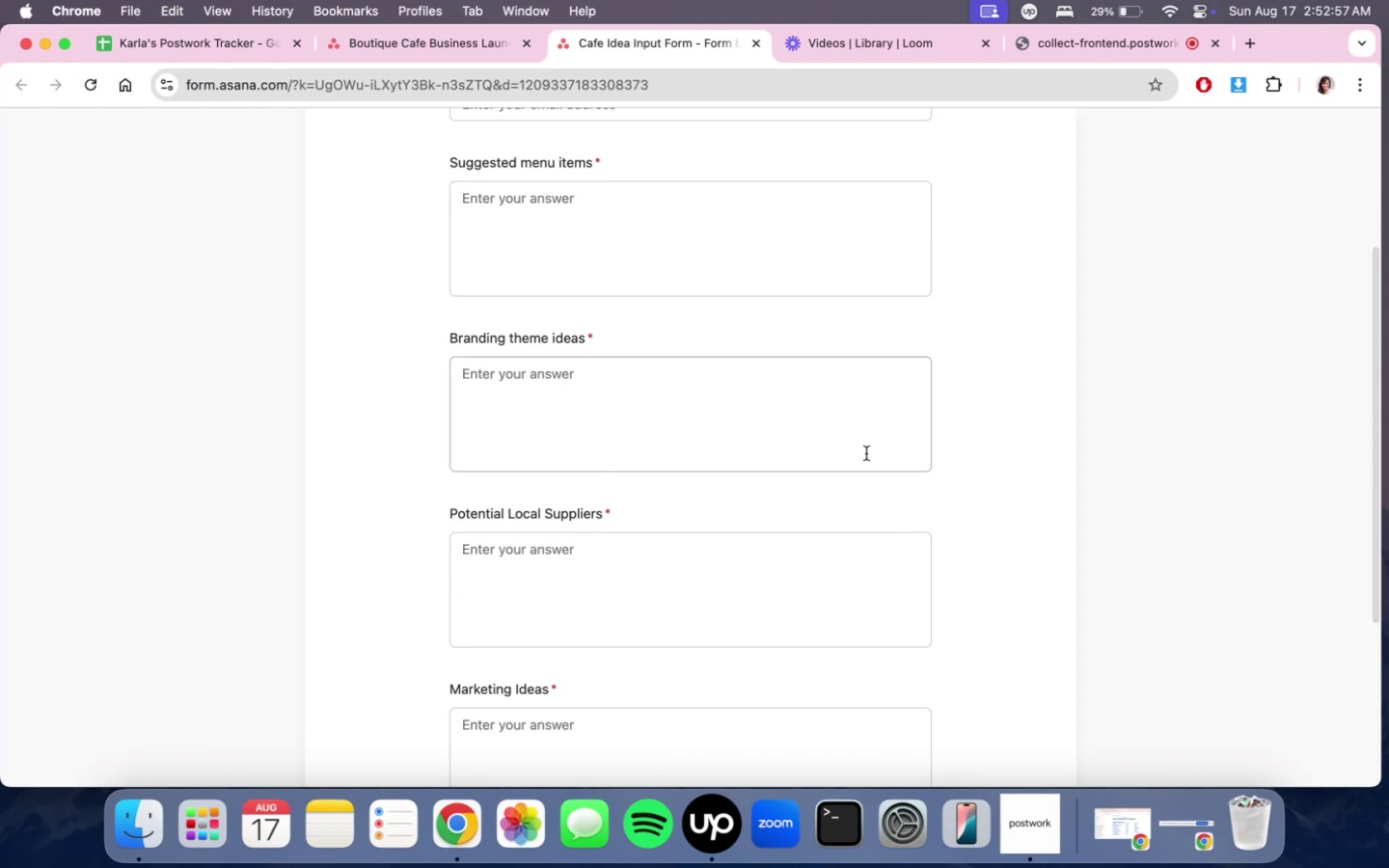 
scroll: coordinate [828, 252], scroll_direction: up, amount: 3.0
 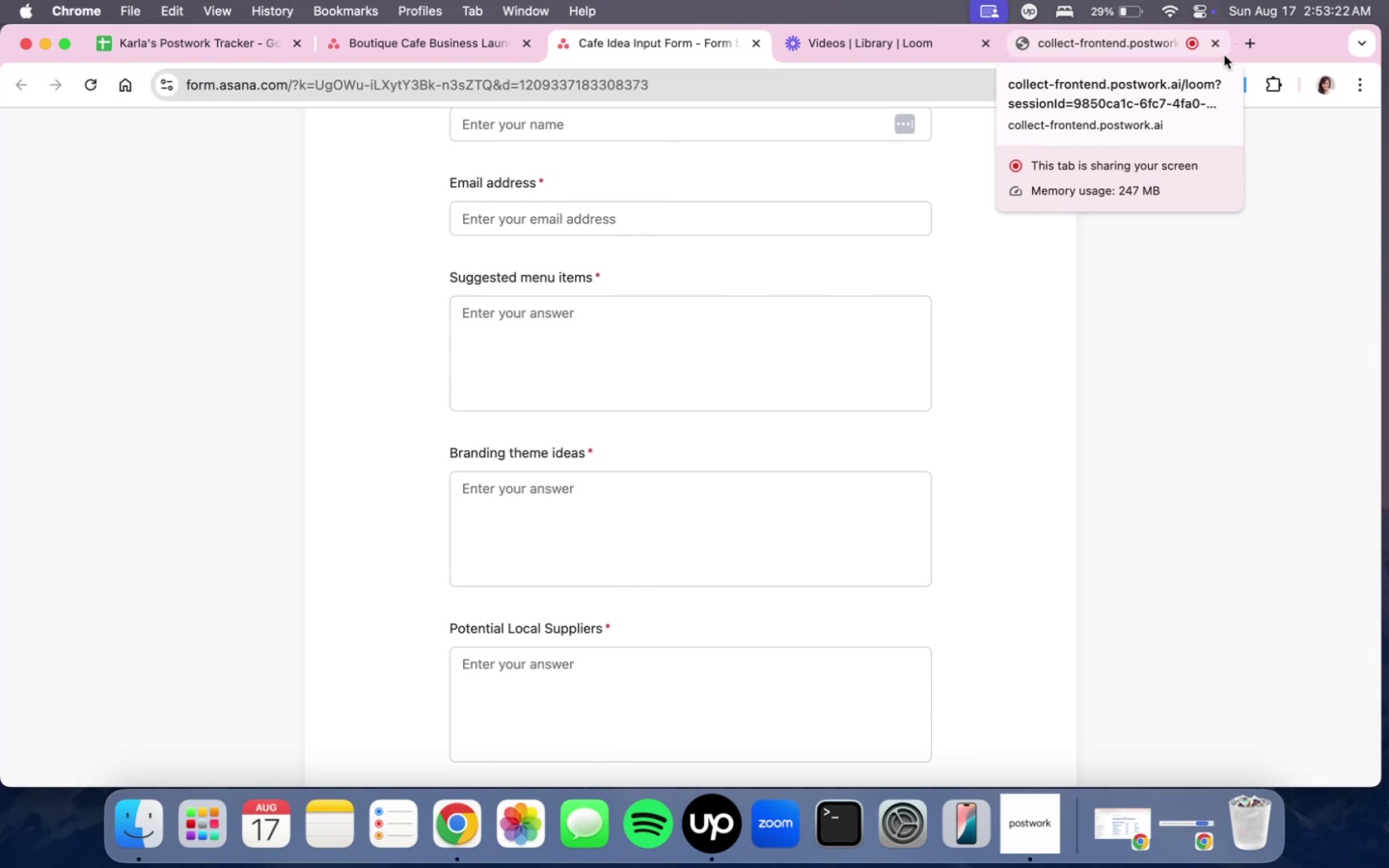 
wait(28.2)
 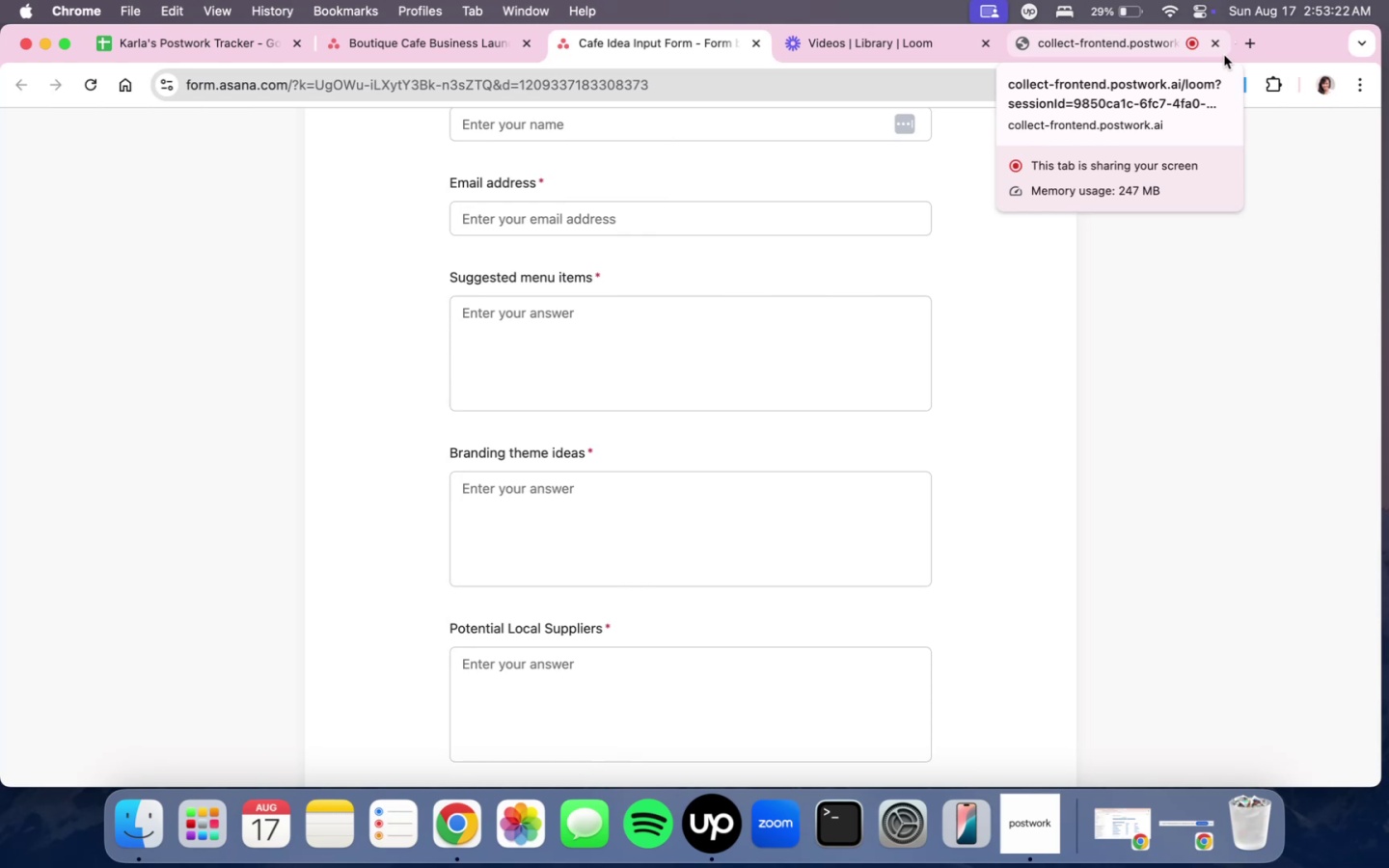 
scroll: coordinate [1178, 115], scroll_direction: up, amount: 1.0
 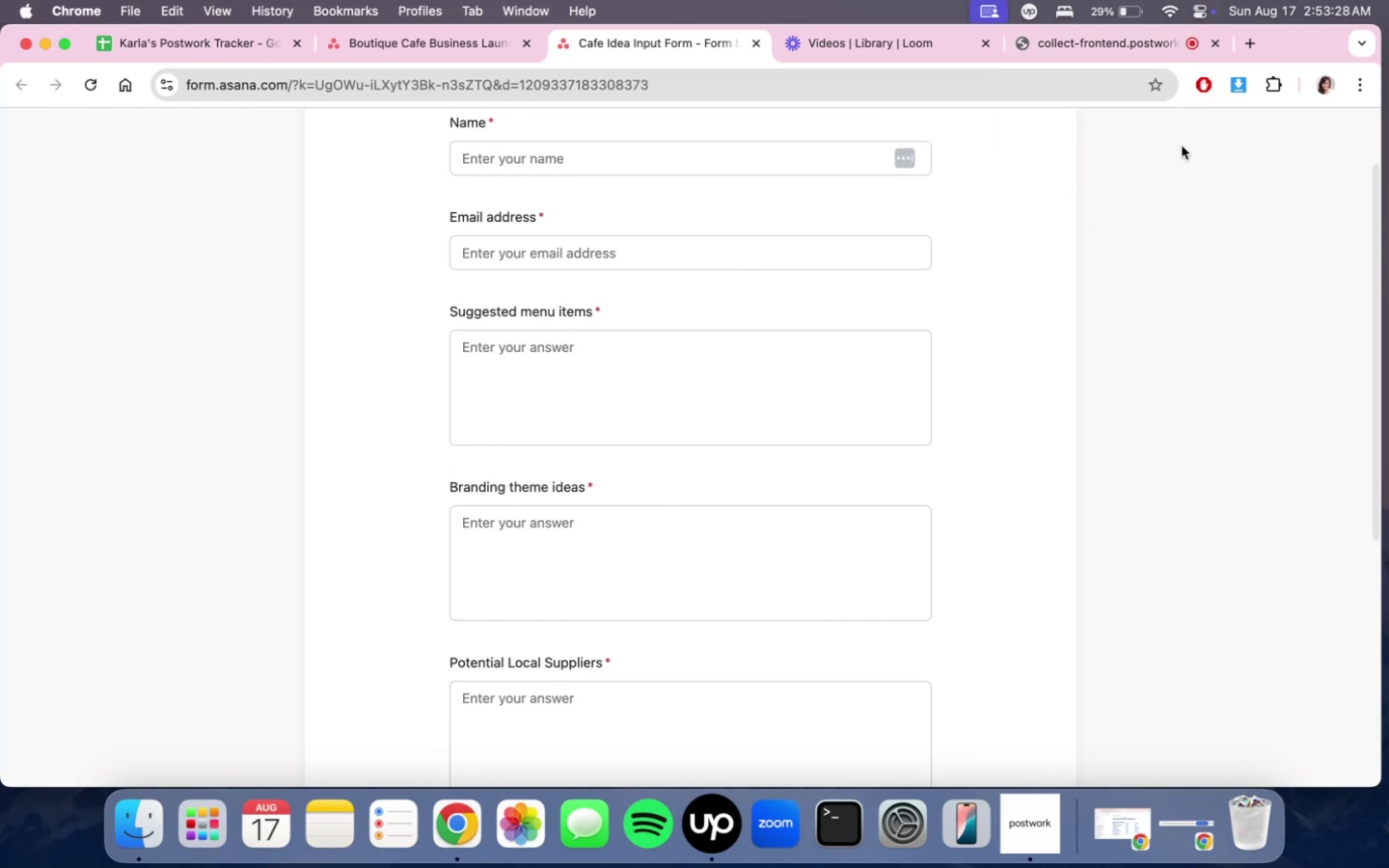 
scroll: coordinate [983, 379], scroll_direction: down, amount: 6.0
 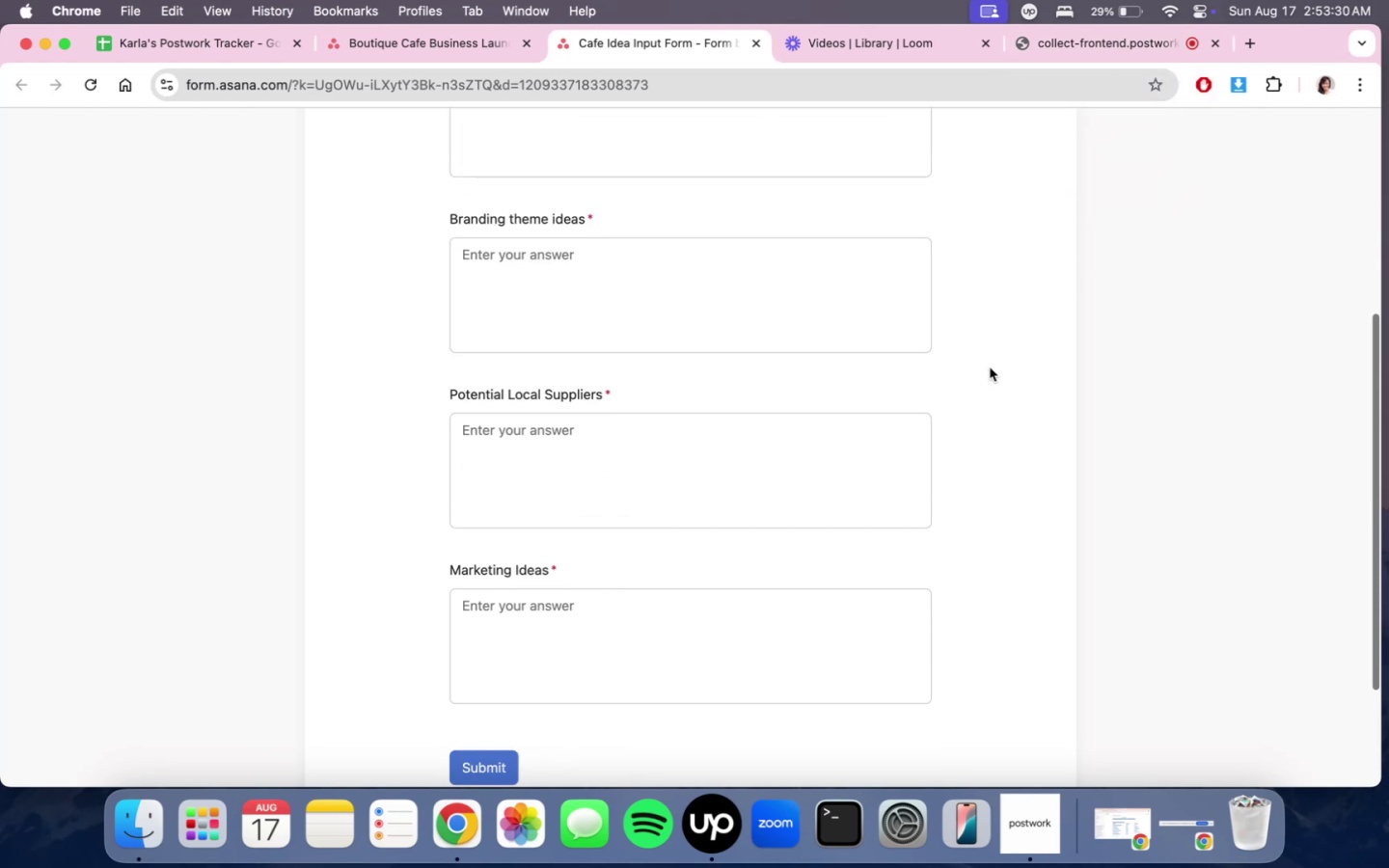 
scroll: coordinate [992, 366], scroll_direction: none, amount: 0.0
 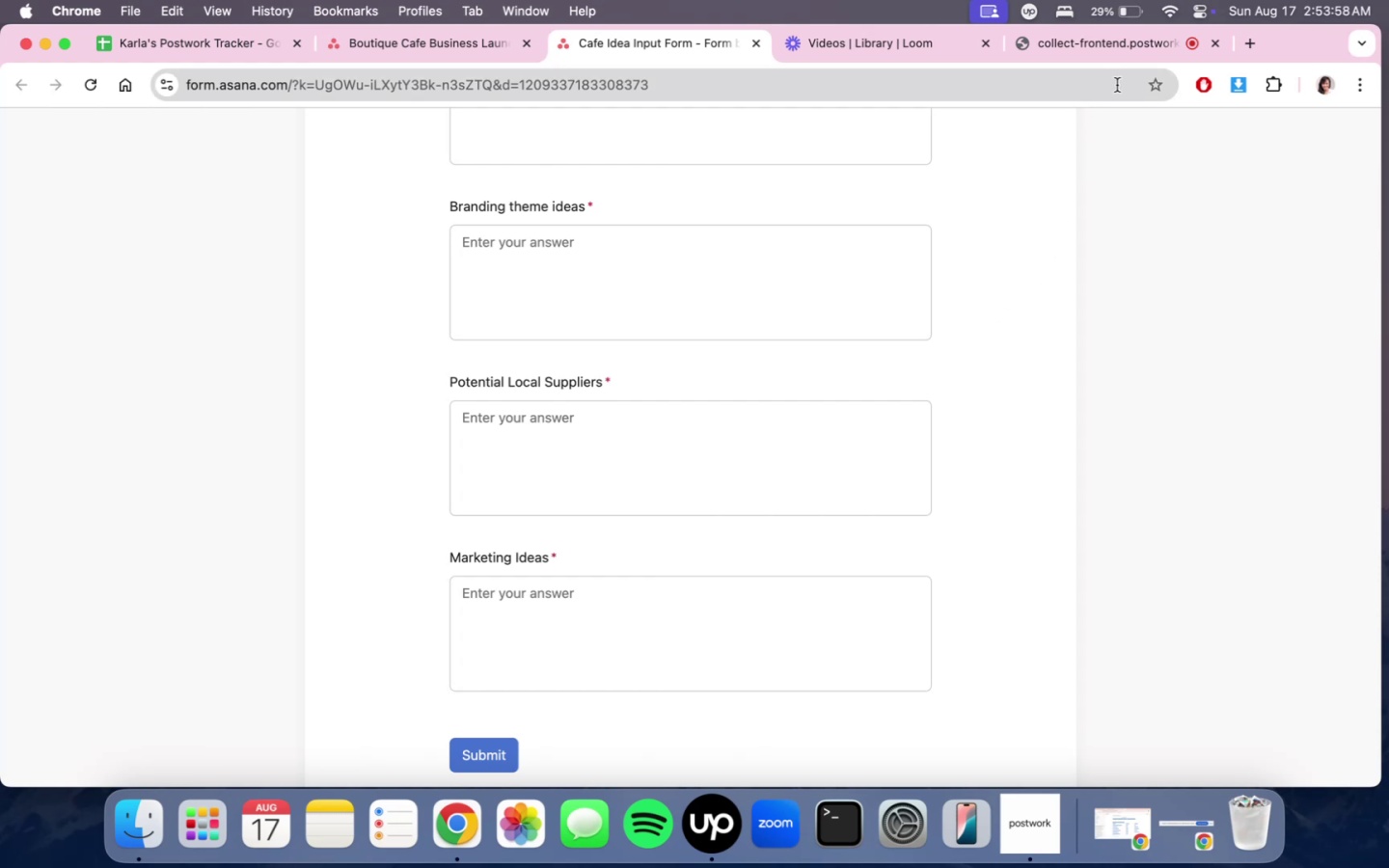 
wait(33.65)
 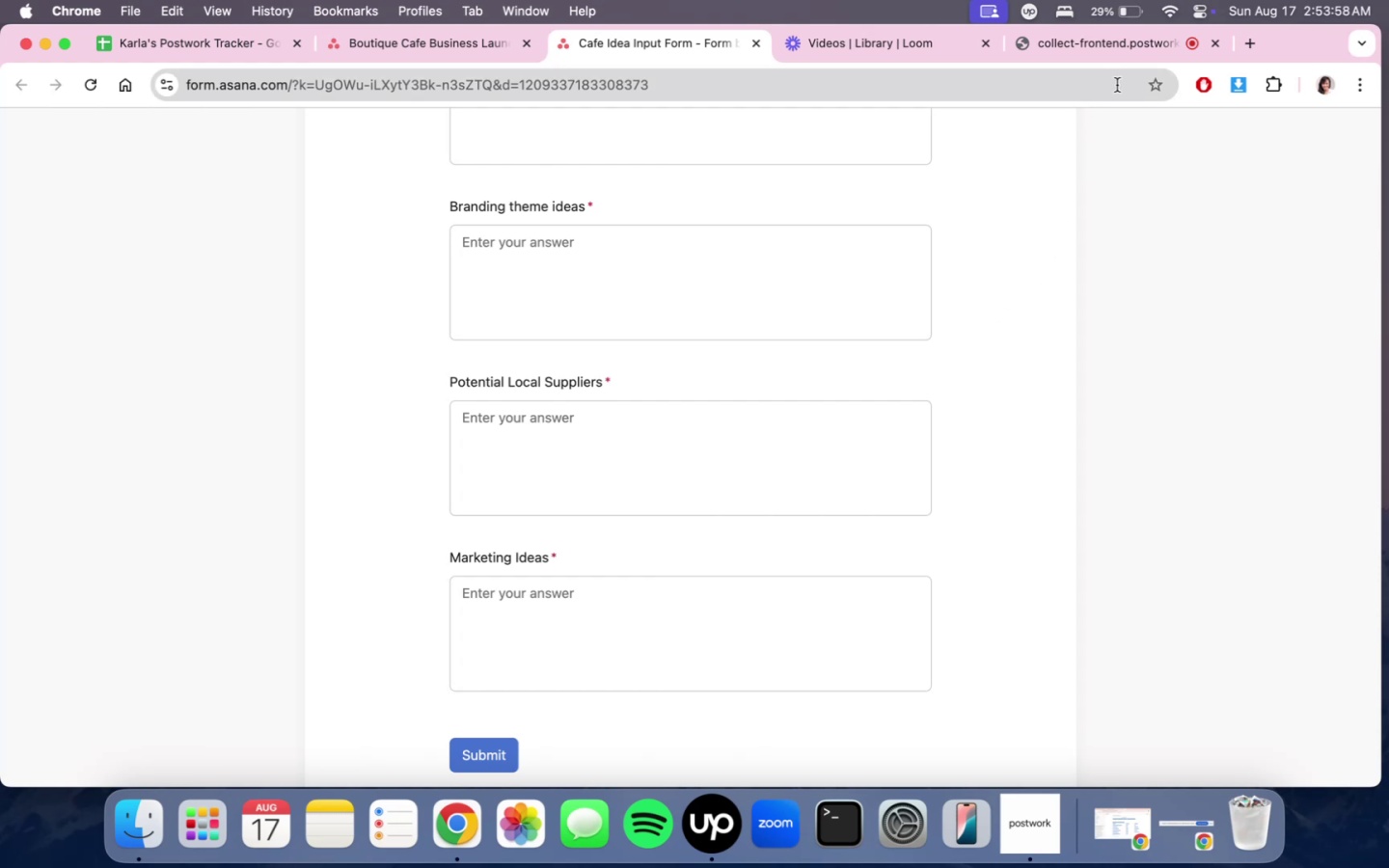 
scroll: coordinate [1116, 119], scroll_direction: down, amount: 3.0
 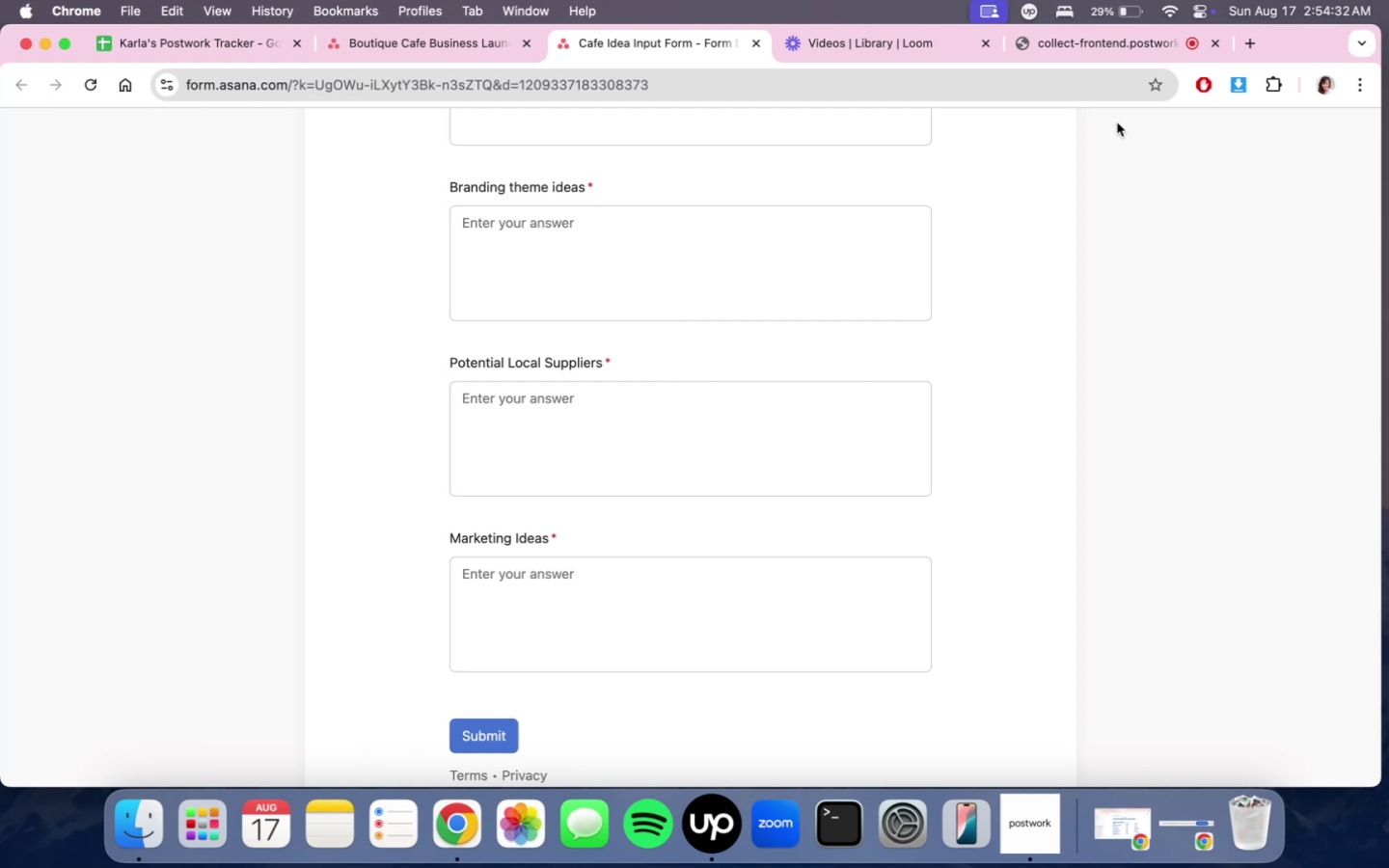 
wait(32.55)
 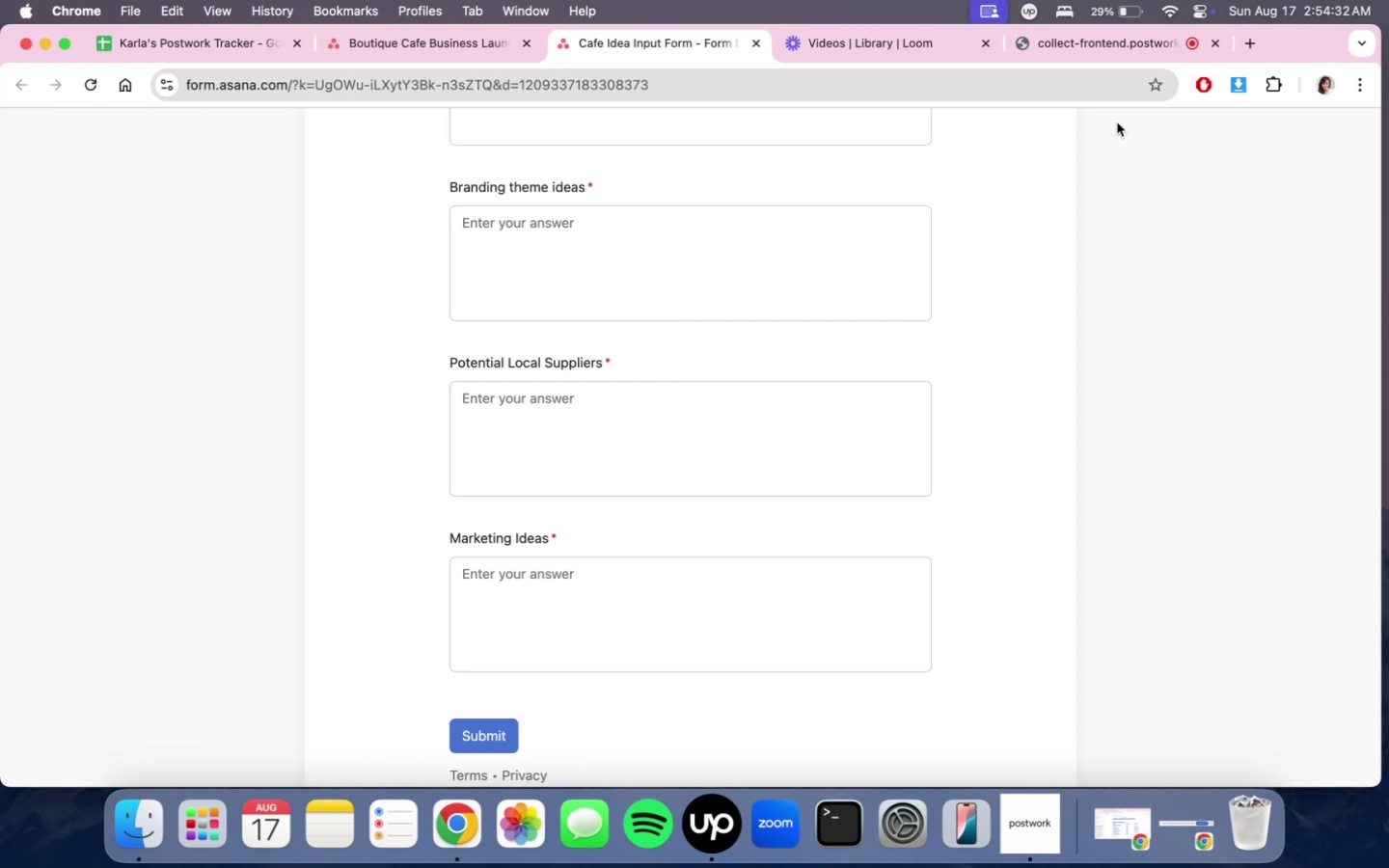 
scroll: coordinate [1101, 132], scroll_direction: down, amount: 7.0
 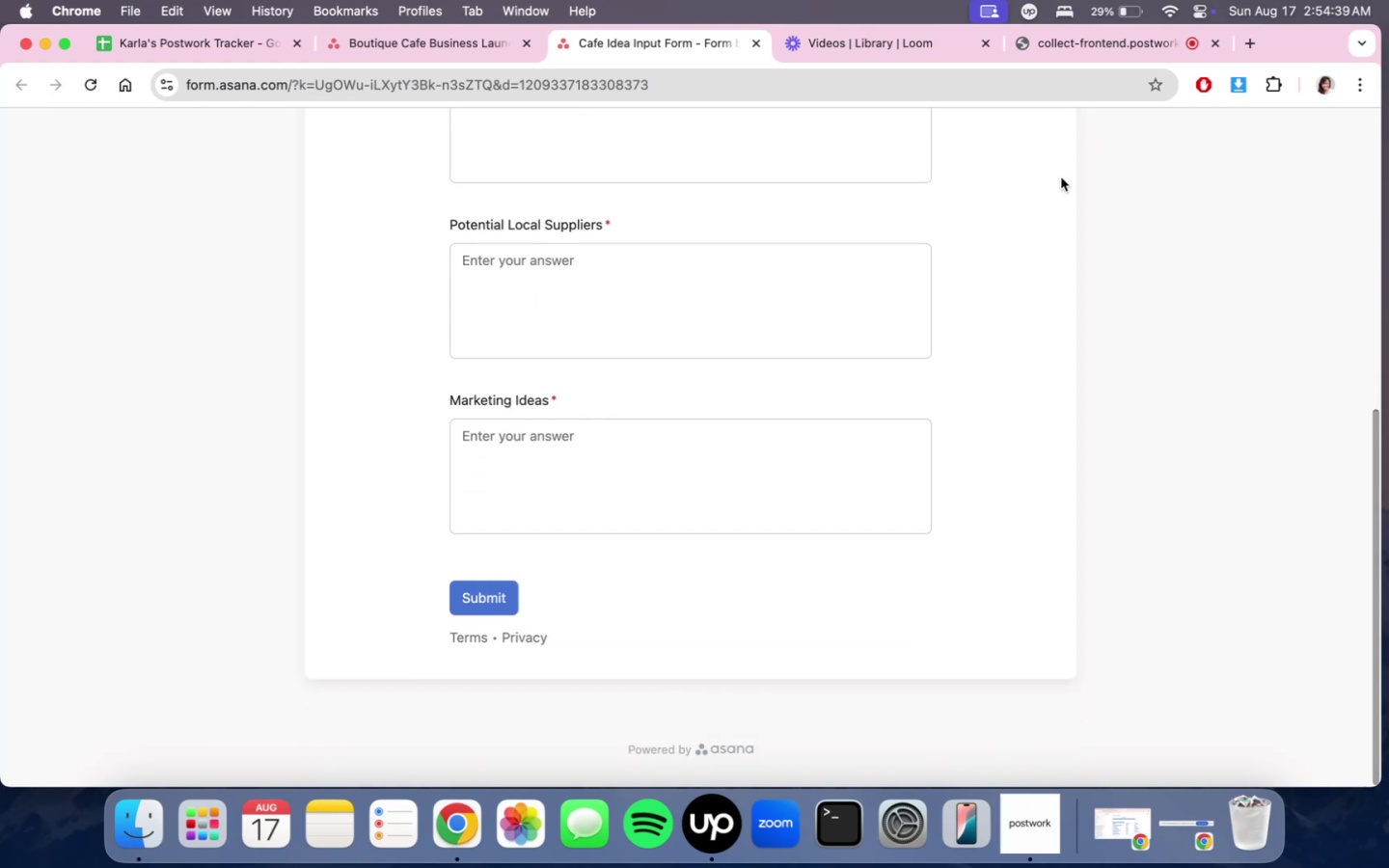 
scroll: coordinate [1021, 233], scroll_direction: up, amount: 10.0
 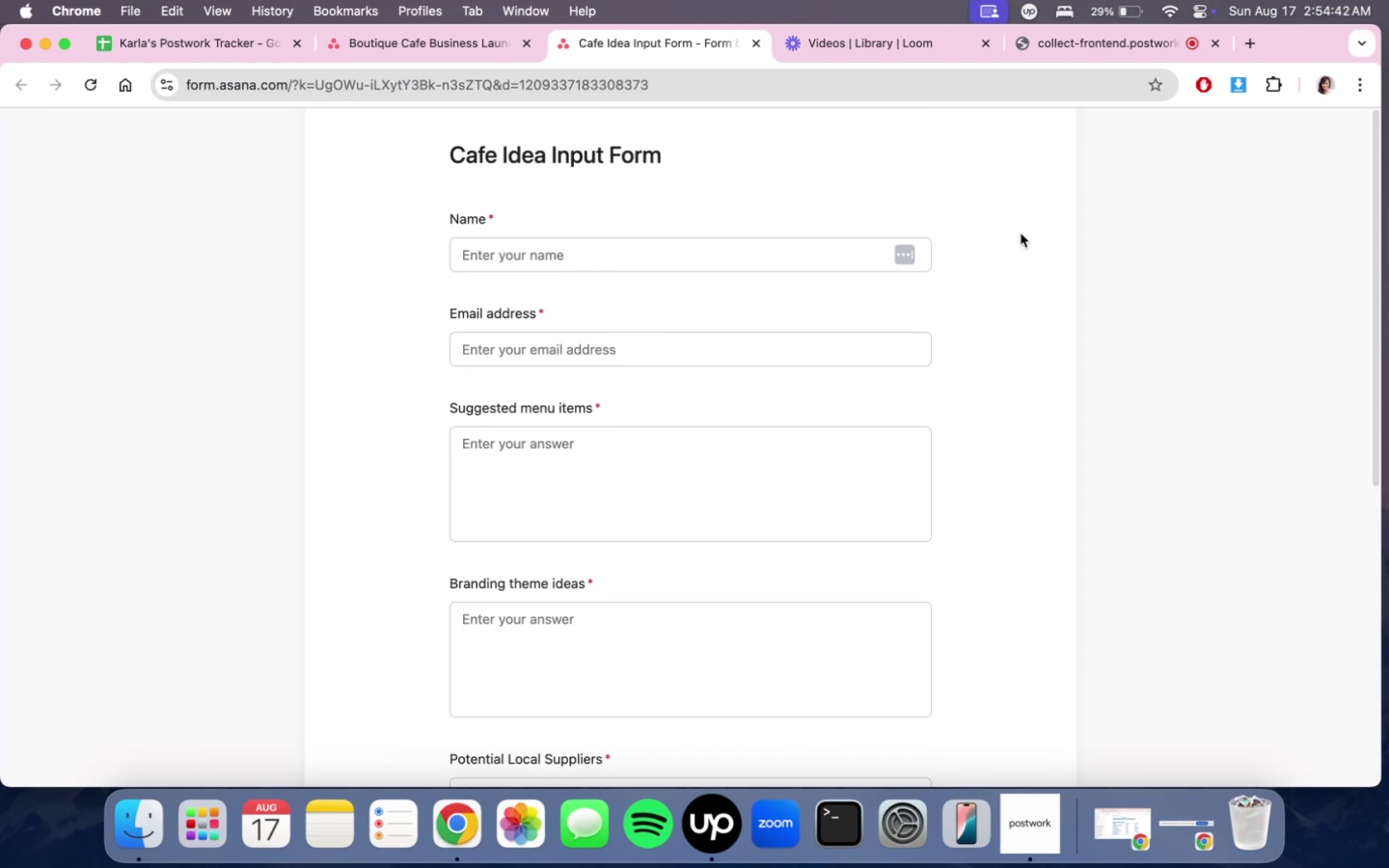 
scroll: coordinate [1023, 226], scroll_direction: down, amount: 10.0
 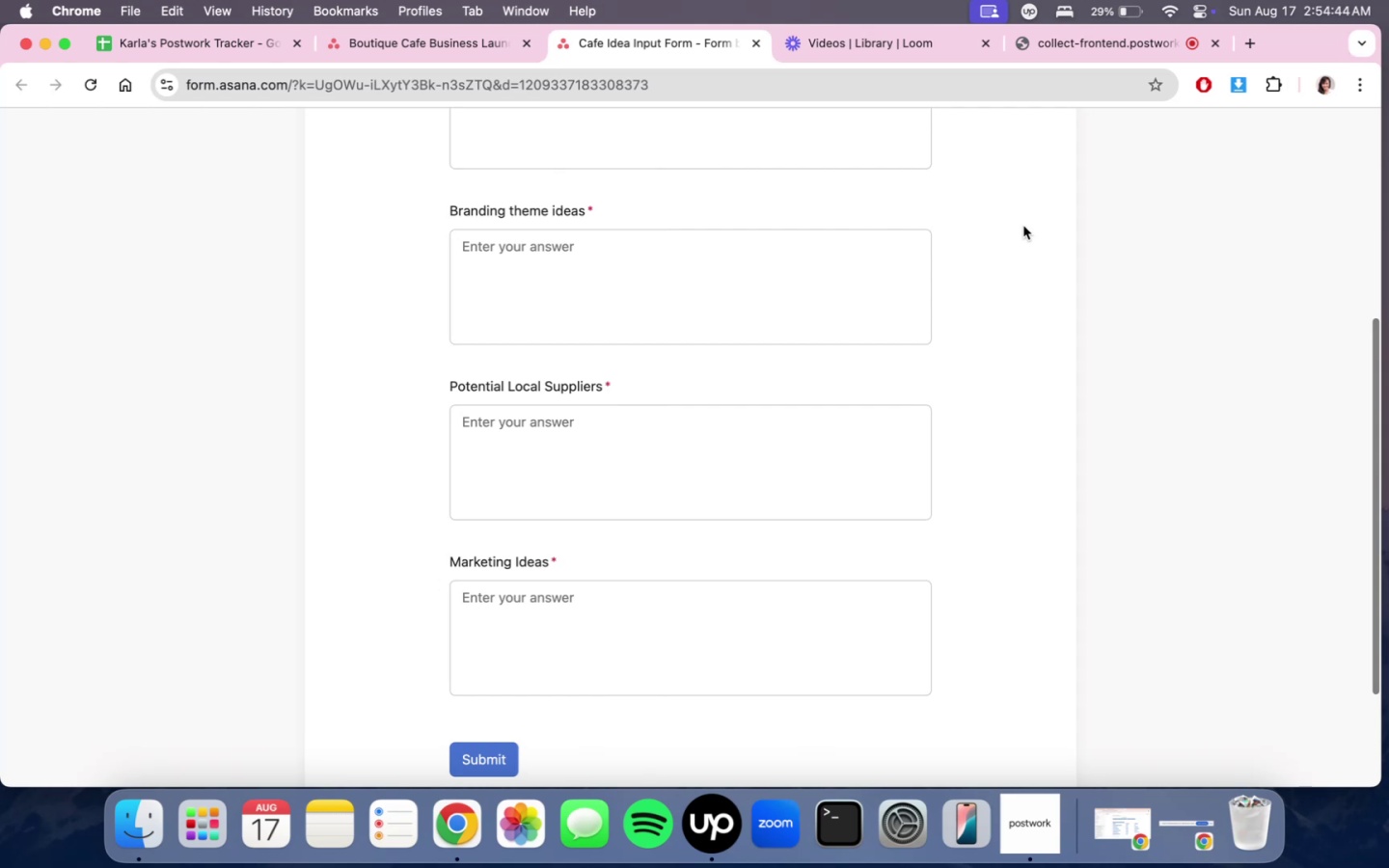 
scroll: coordinate [1023, 226], scroll_direction: up, amount: 3.0
 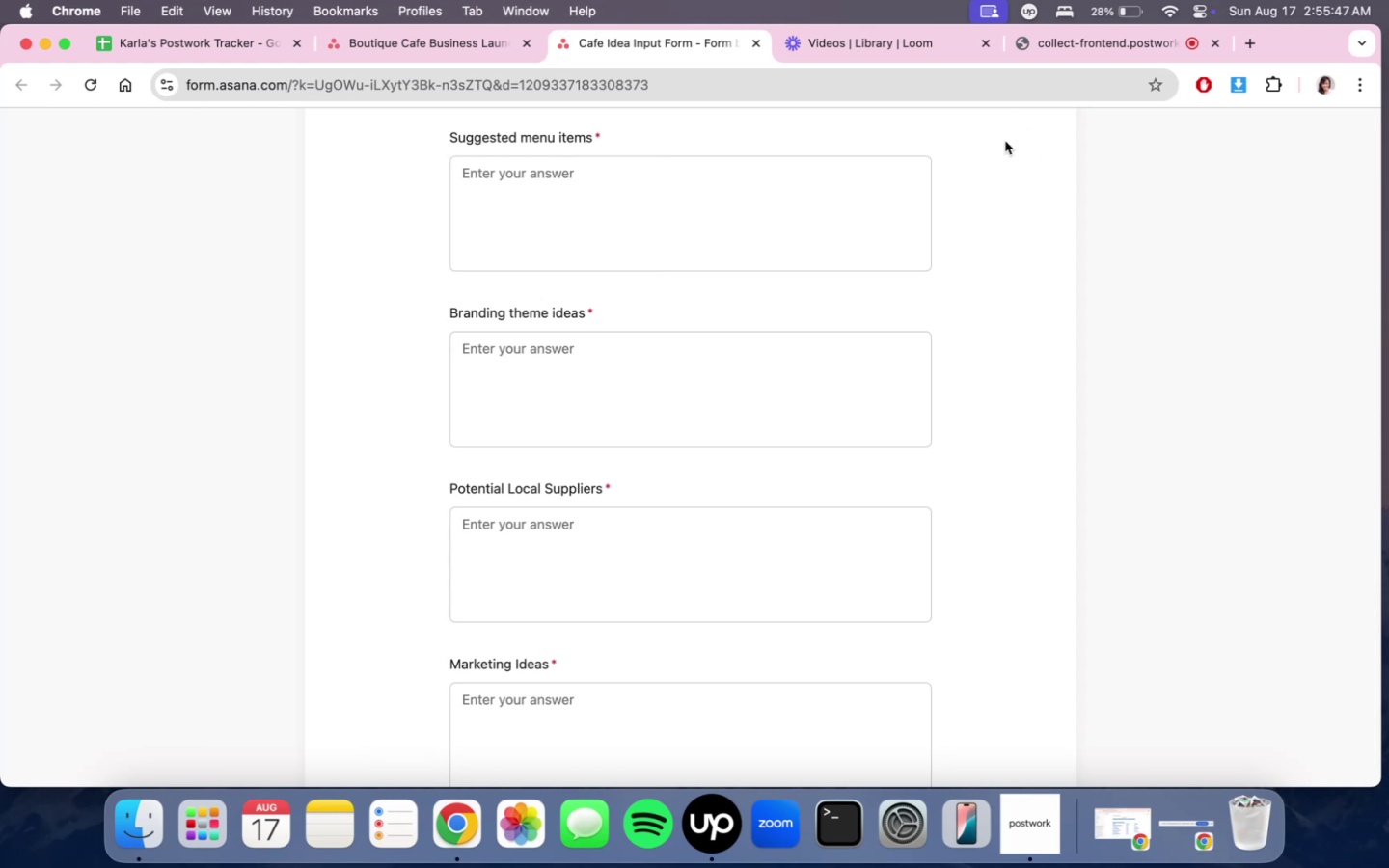 
wait(68.56)
 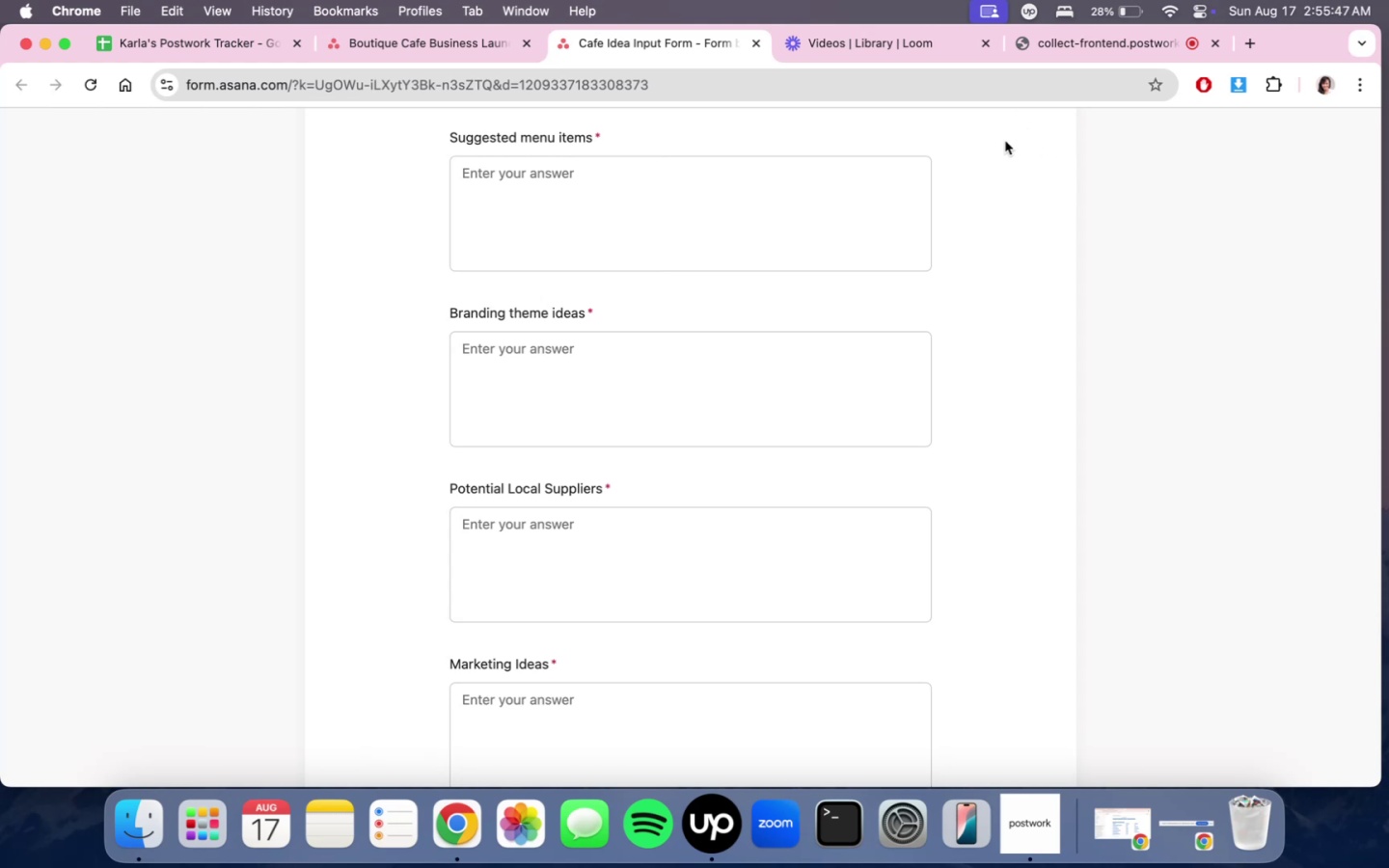 
scroll: coordinate [947, 212], scroll_direction: up, amount: 13.0
 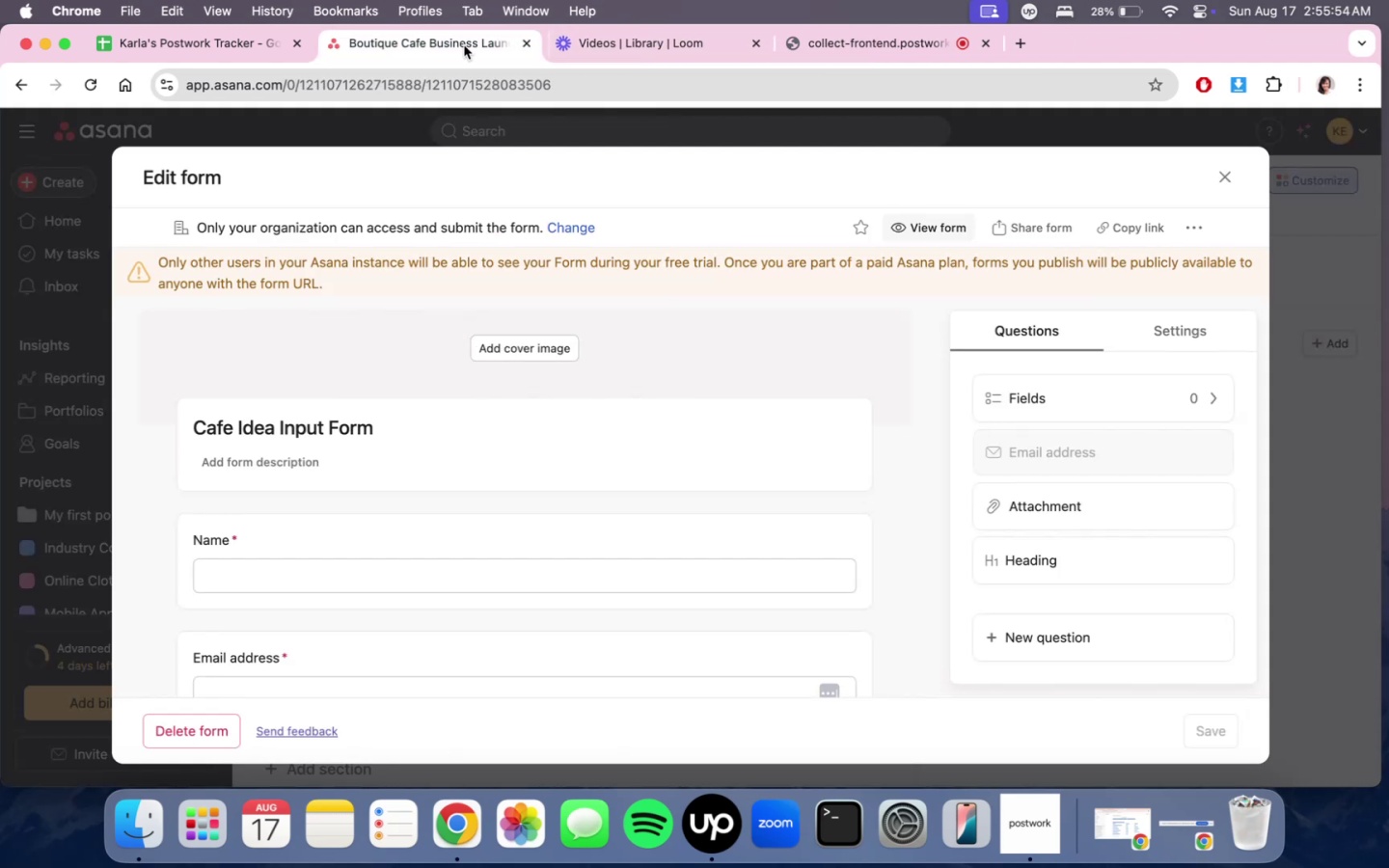 
double_click([438, 44])
 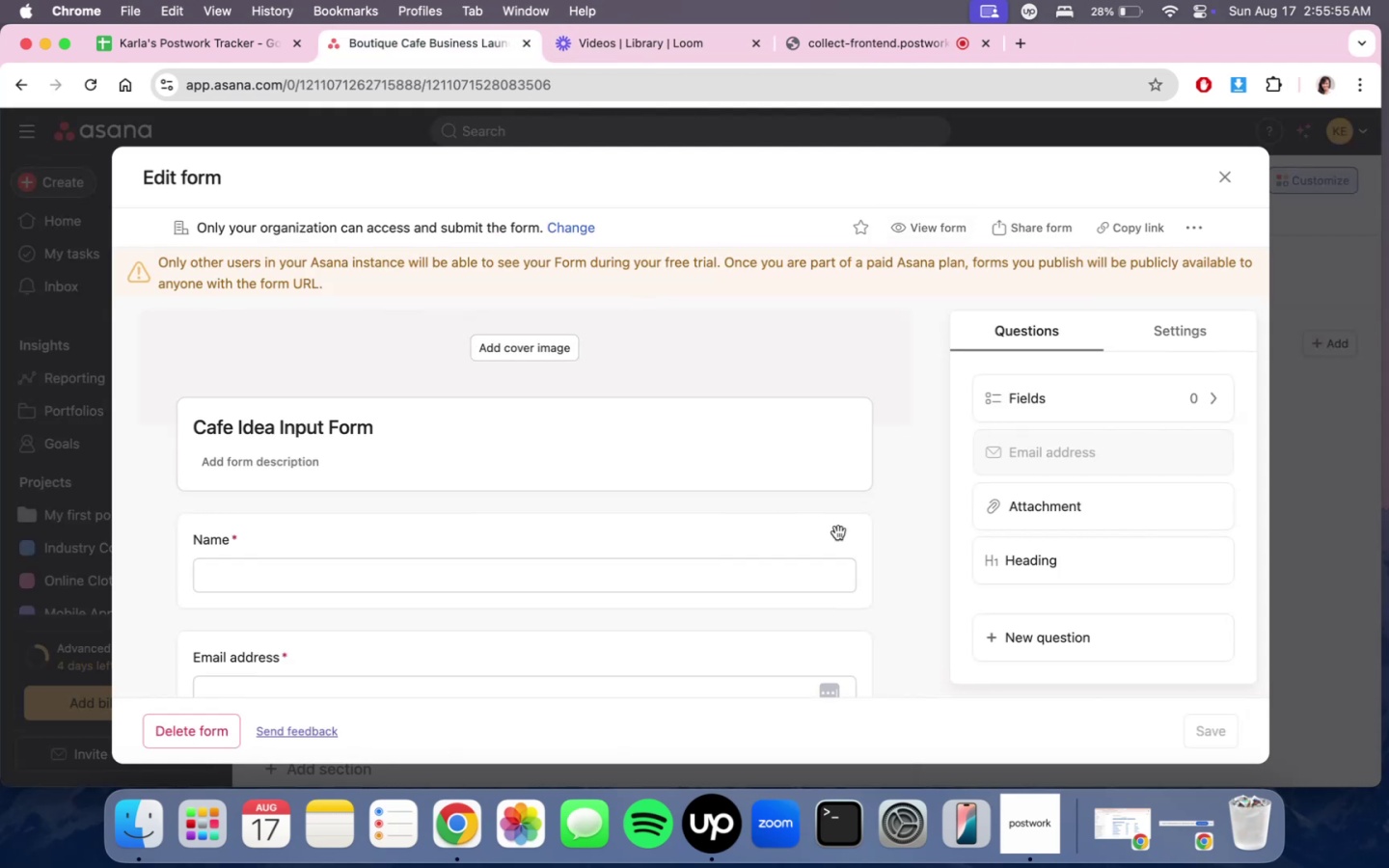 
scroll: coordinate [892, 543], scroll_direction: down, amount: 11.0
 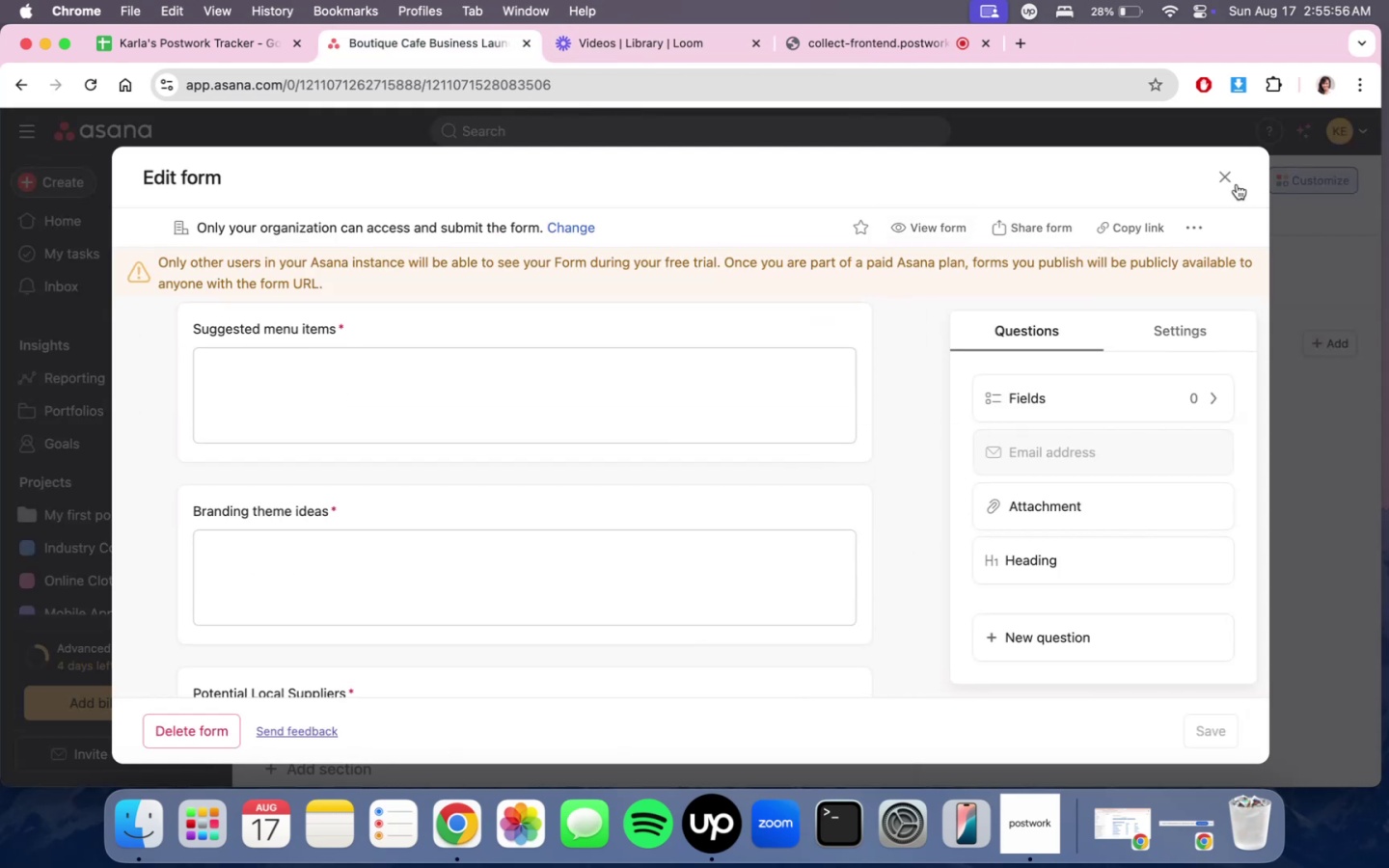 
left_click([1236, 184])
 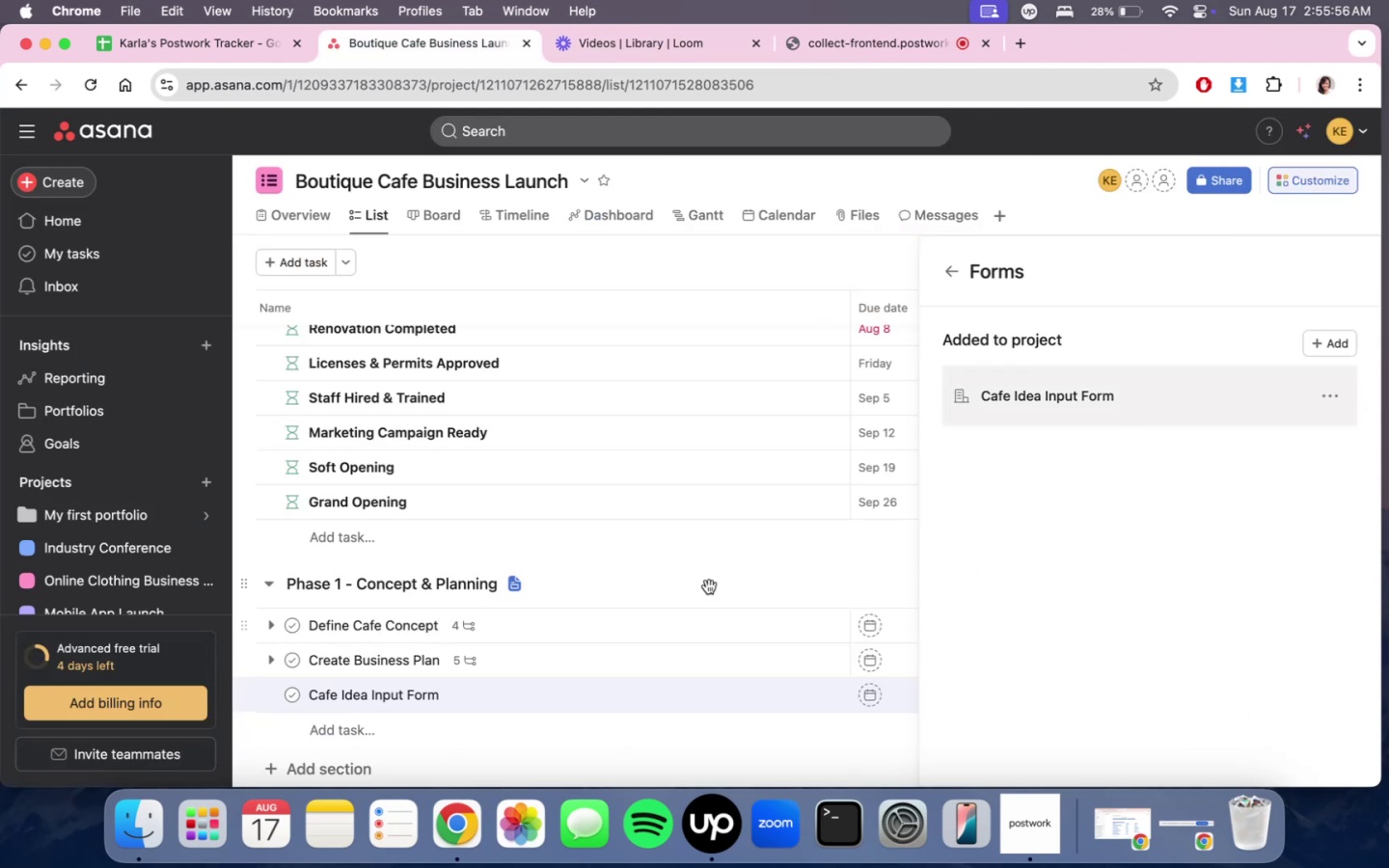 
scroll: coordinate [825, 583], scroll_direction: down, amount: 11.0
 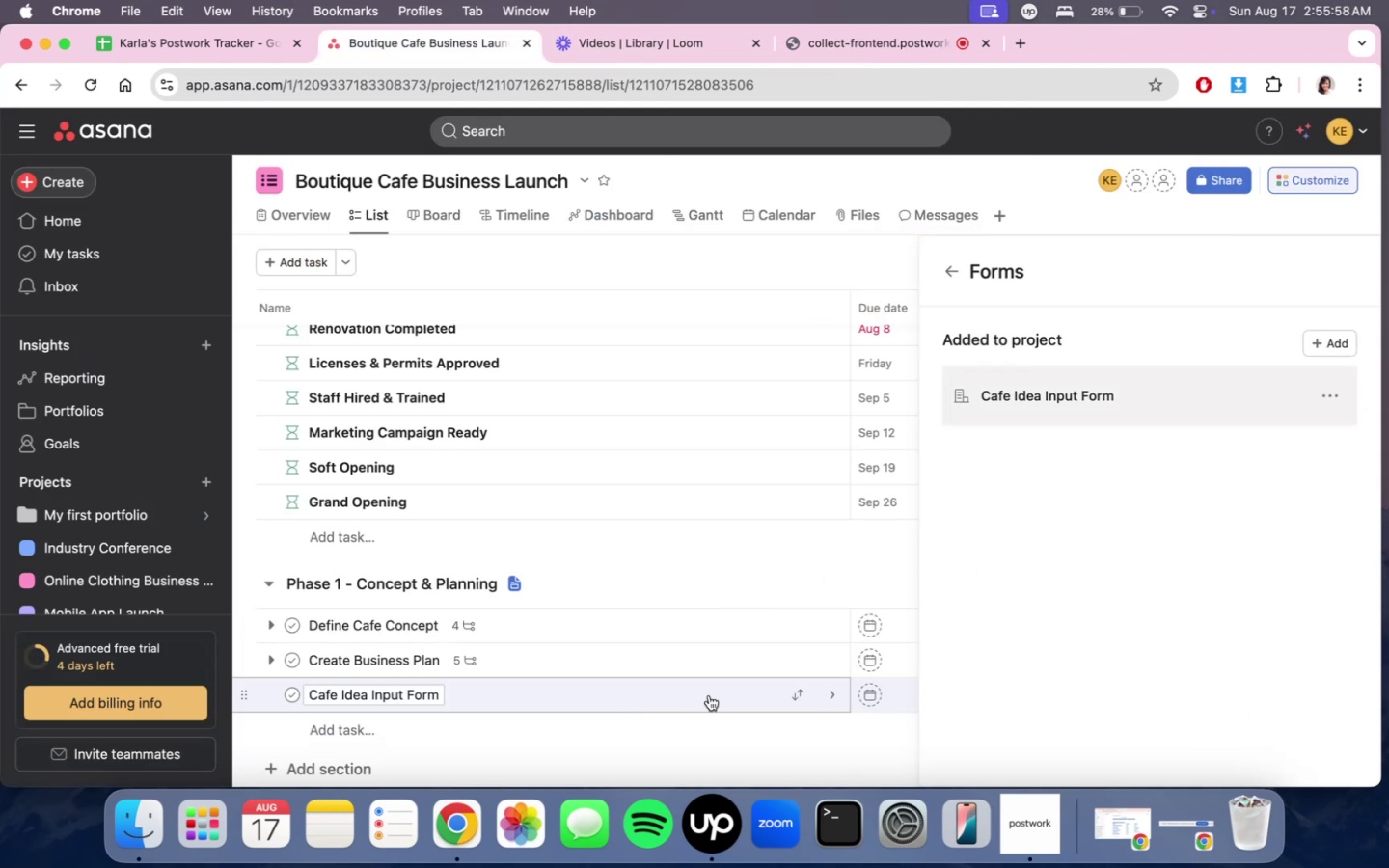 
left_click([709, 695])
 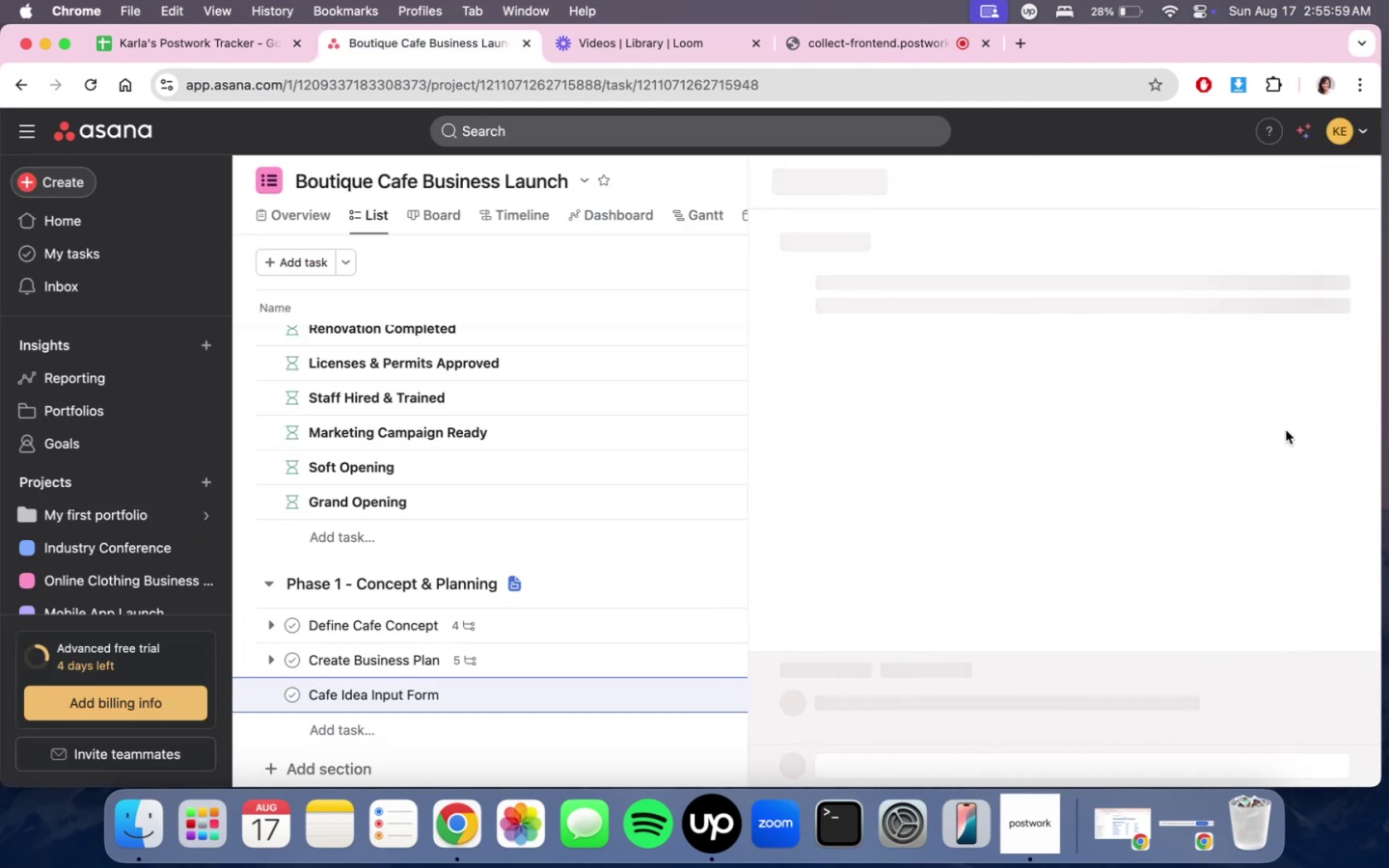 
scroll: coordinate [1244, 528], scroll_direction: down, amount: 13.0
 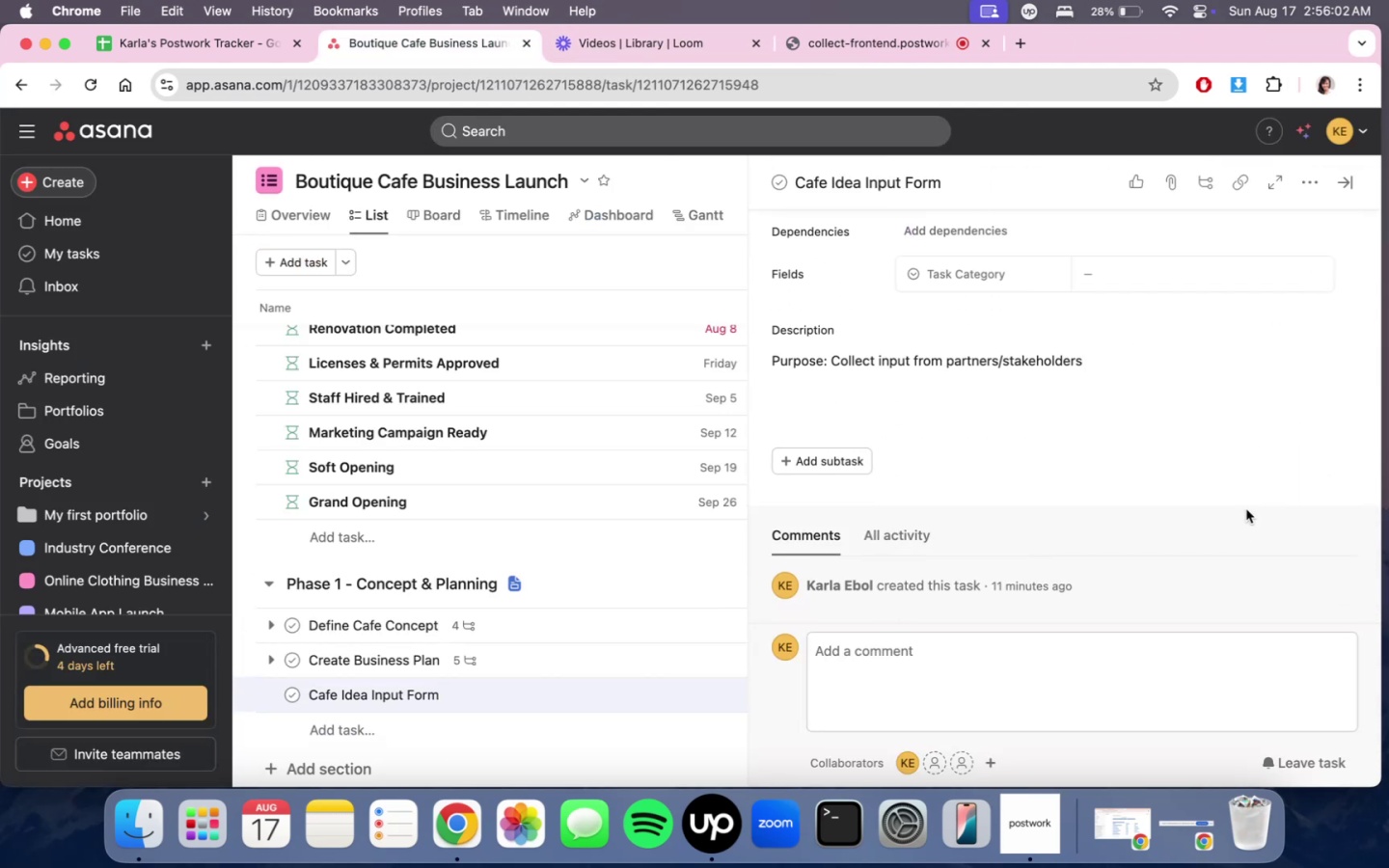 
mouse_move([1320, 180])
 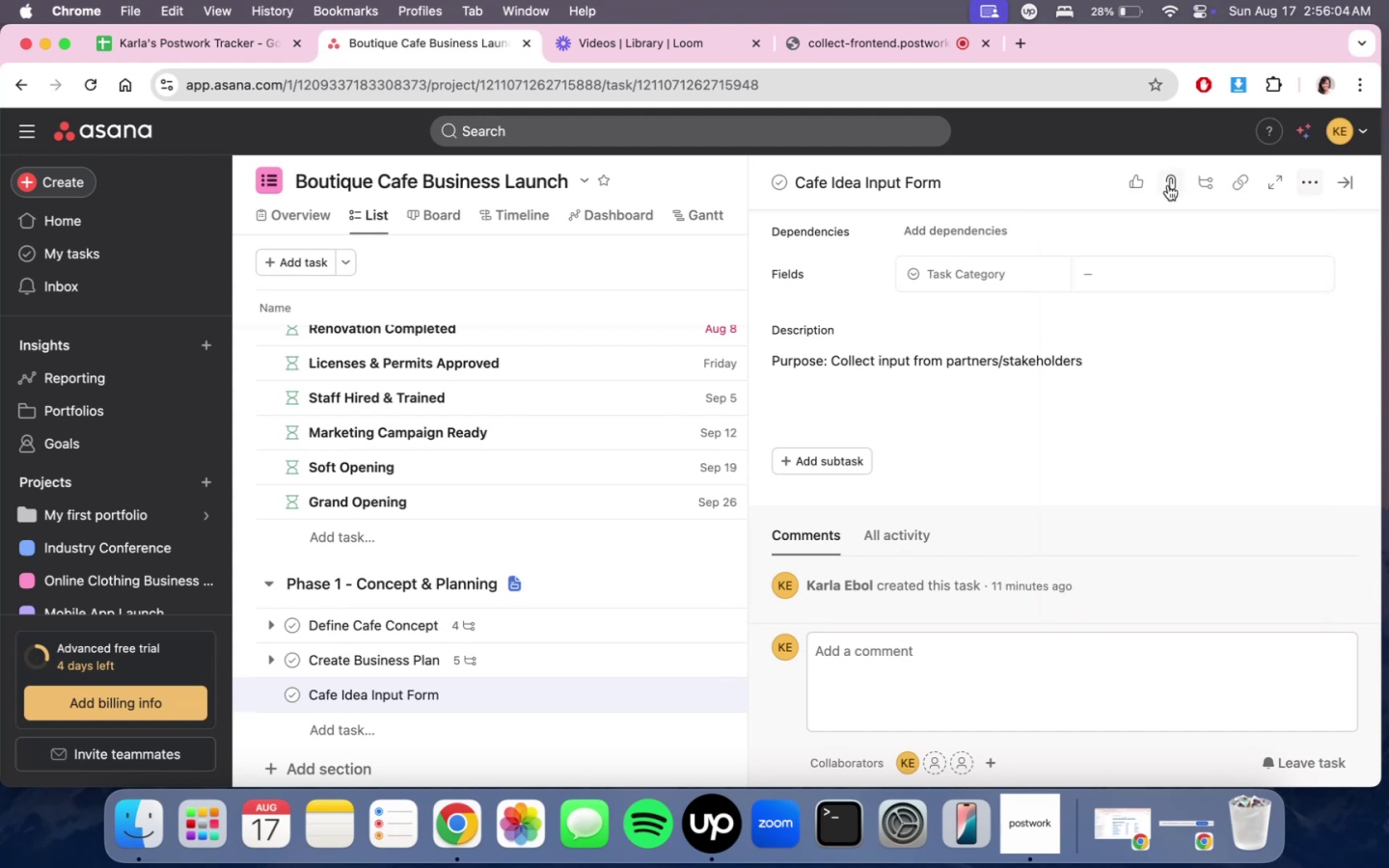 
left_click([1168, 185])
 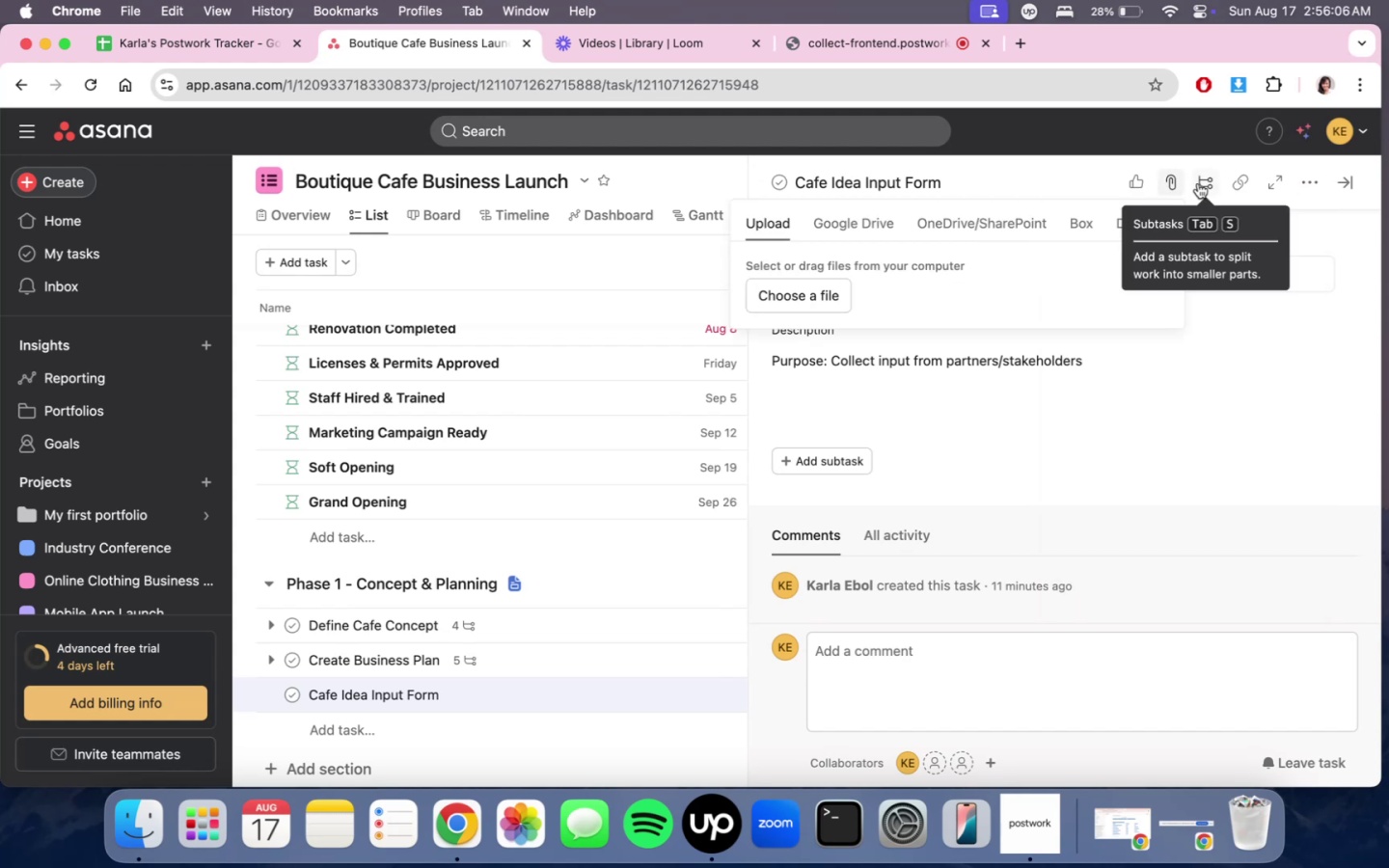 
left_click([1198, 183])
 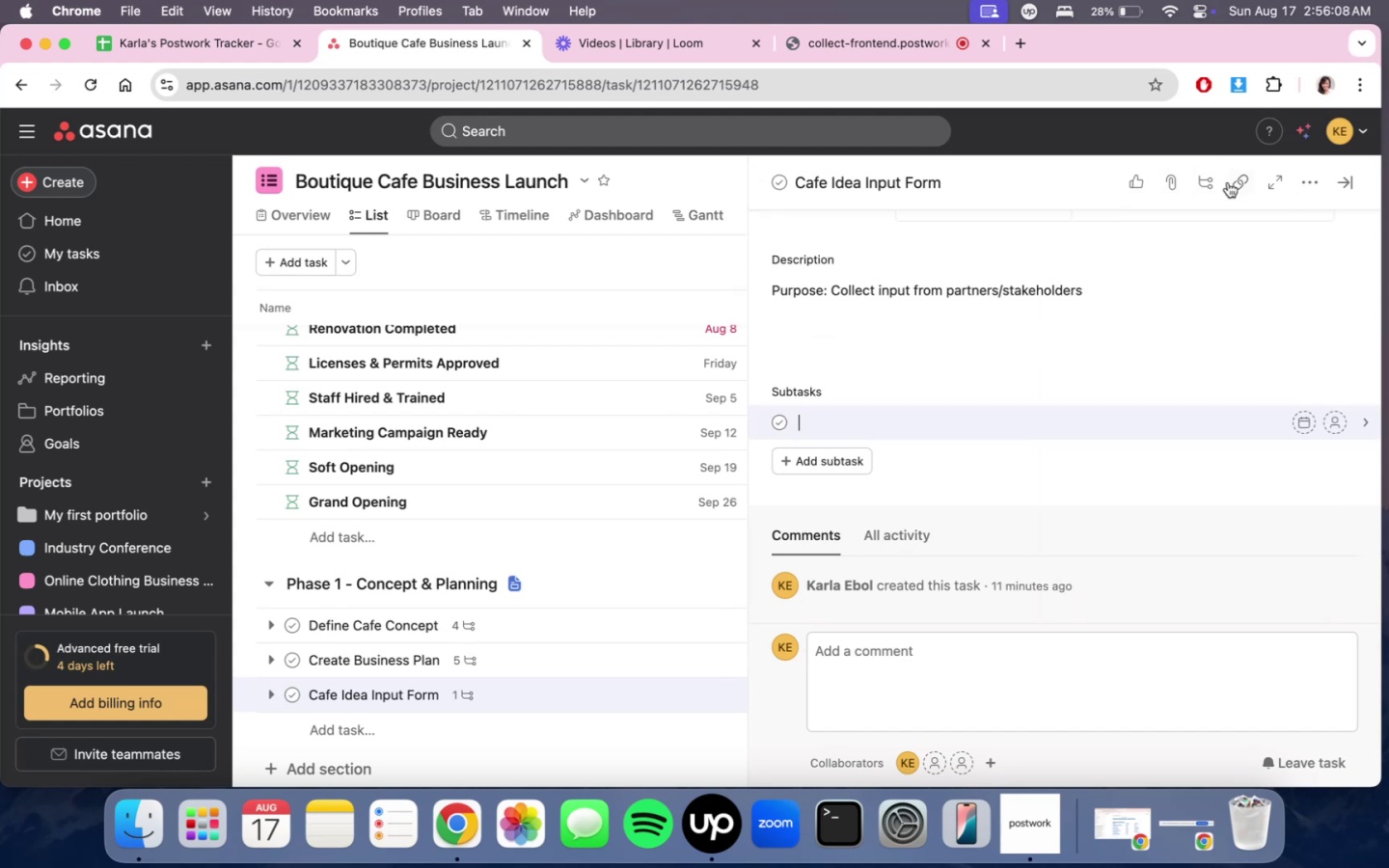 
left_click([1233, 182])
 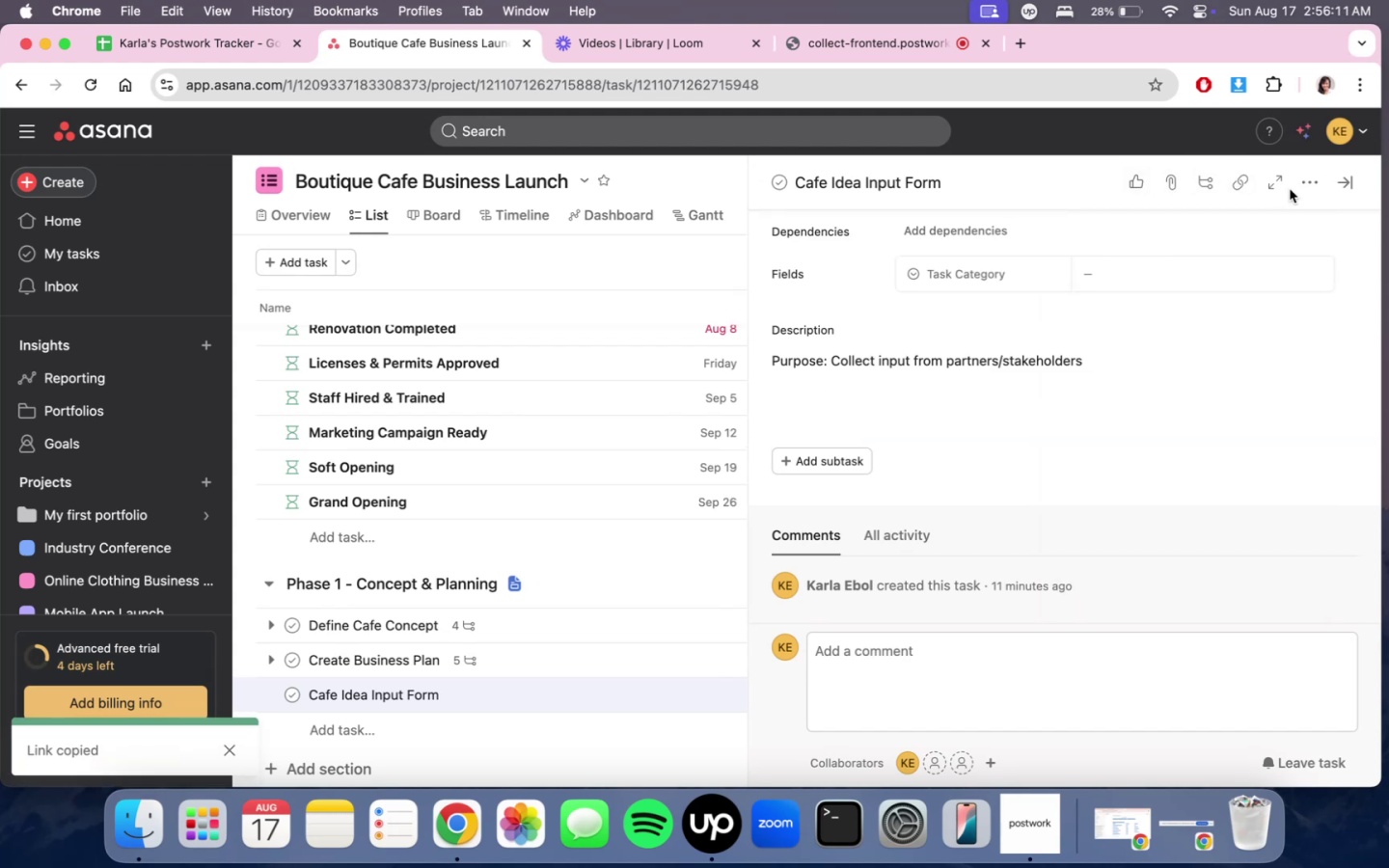 
double_click([1302, 185])
 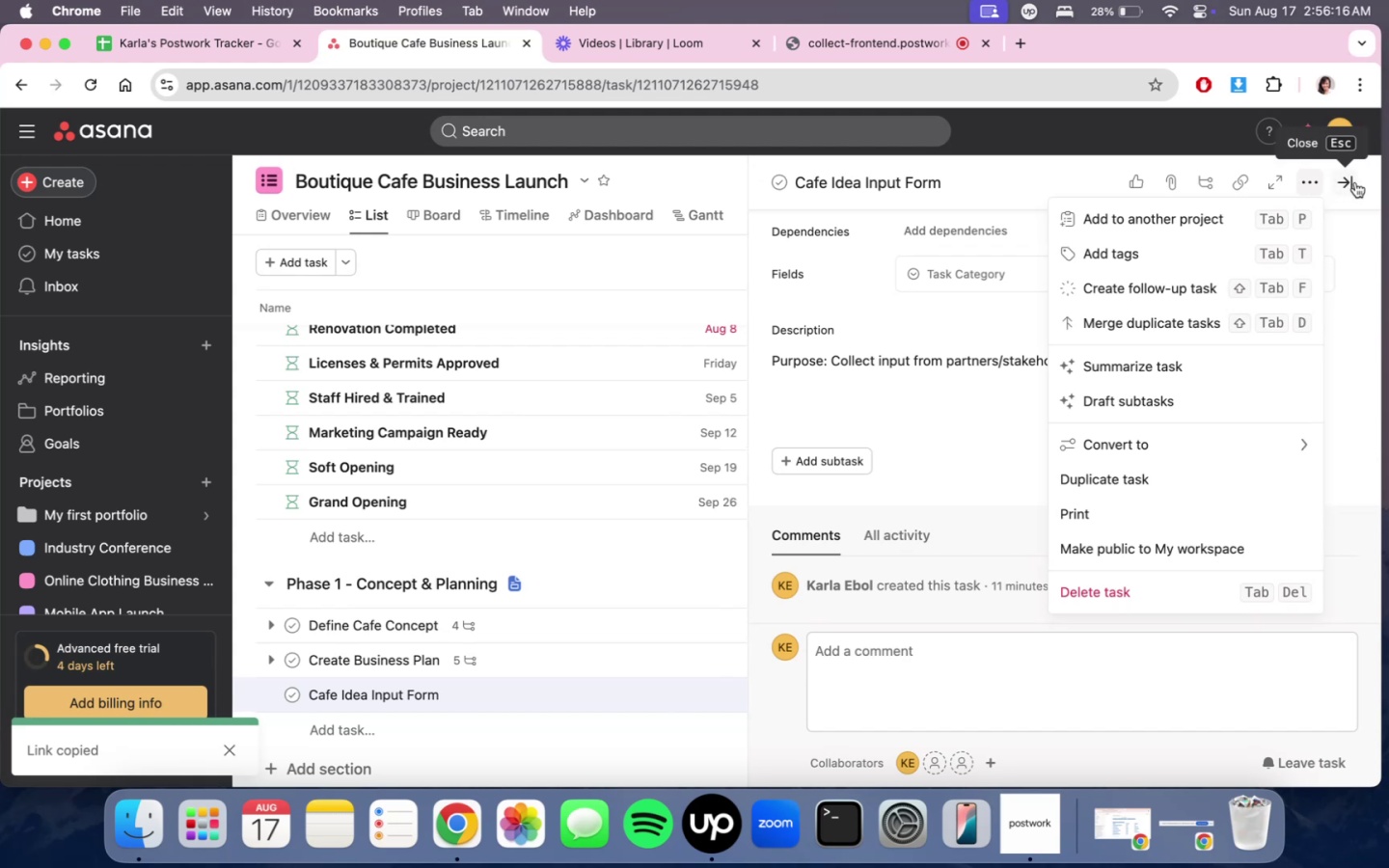 
wait(5.64)
 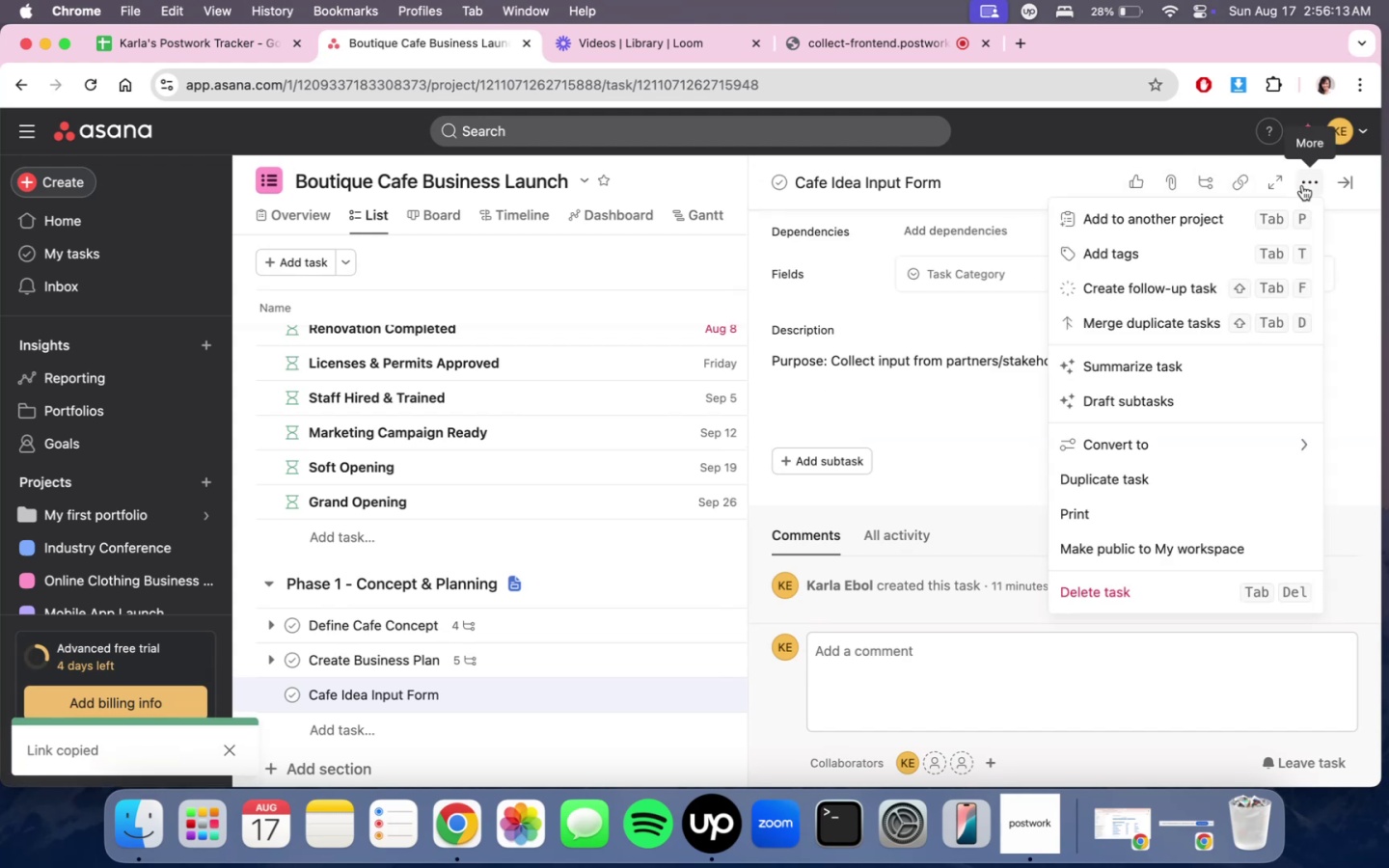 
left_click([1146, 249])
 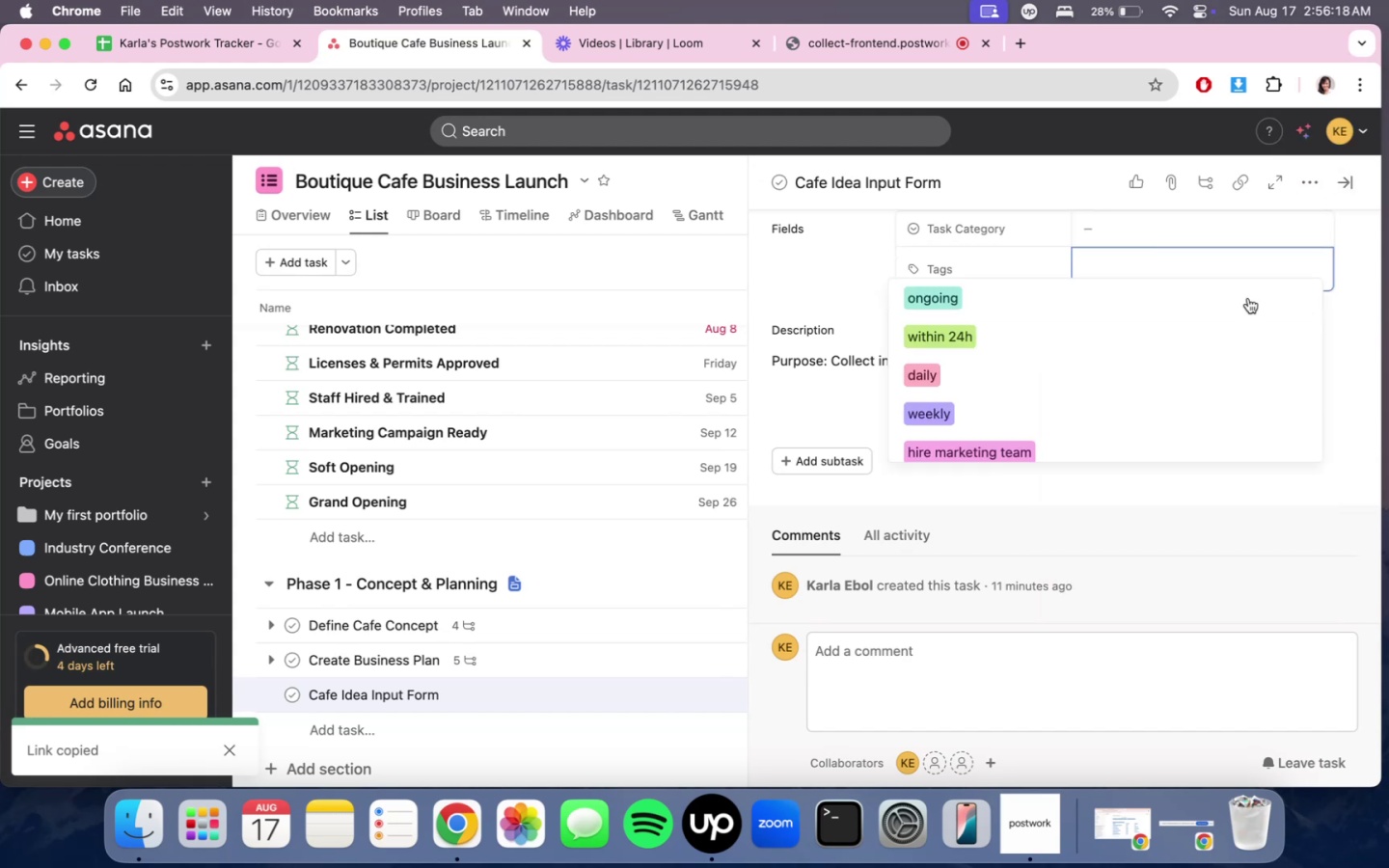 
scroll: coordinate [1207, 420], scroll_direction: down, amount: 11.0
 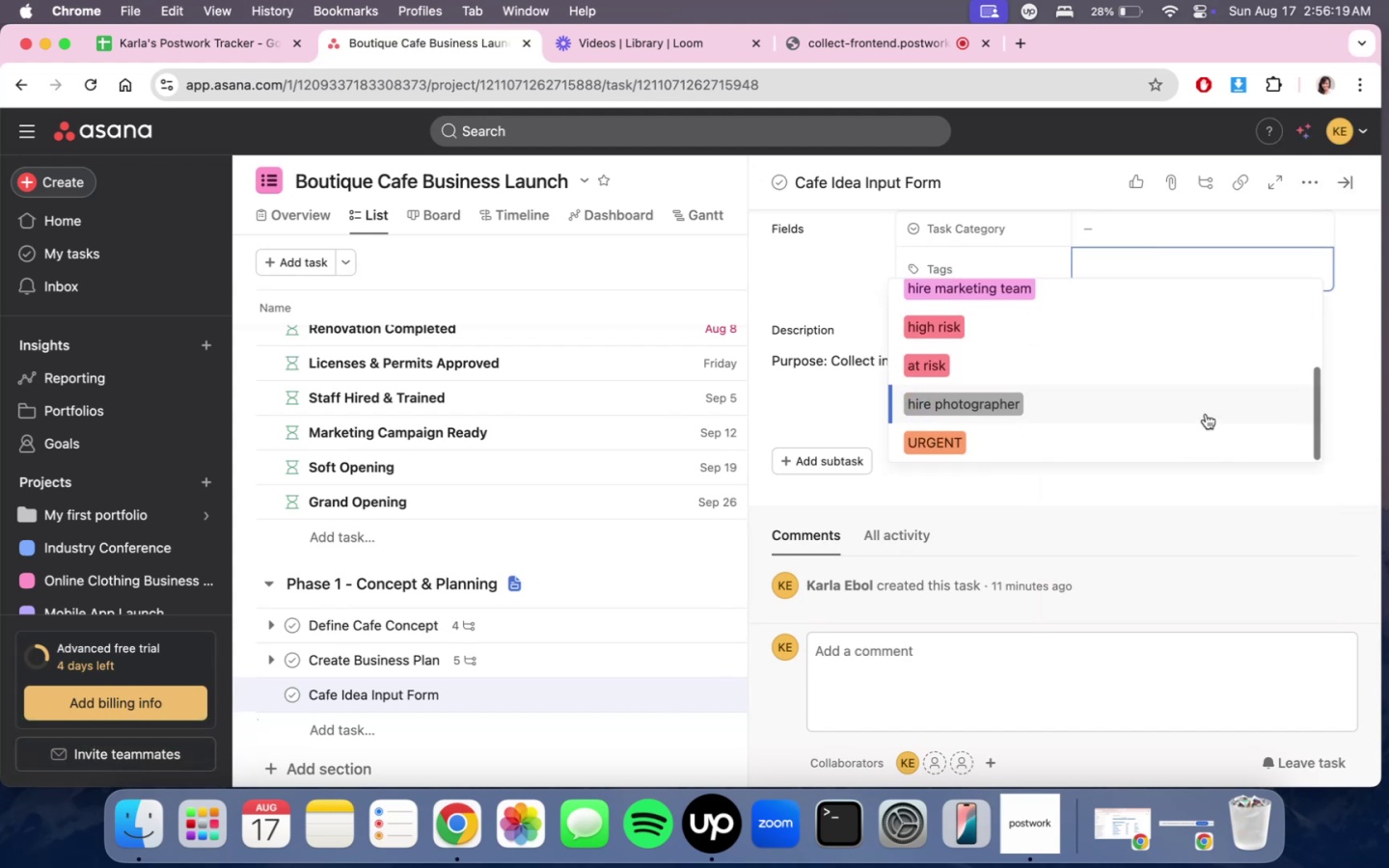 
scroll: coordinate [1215, 395], scroll_direction: up, amount: 12.0
 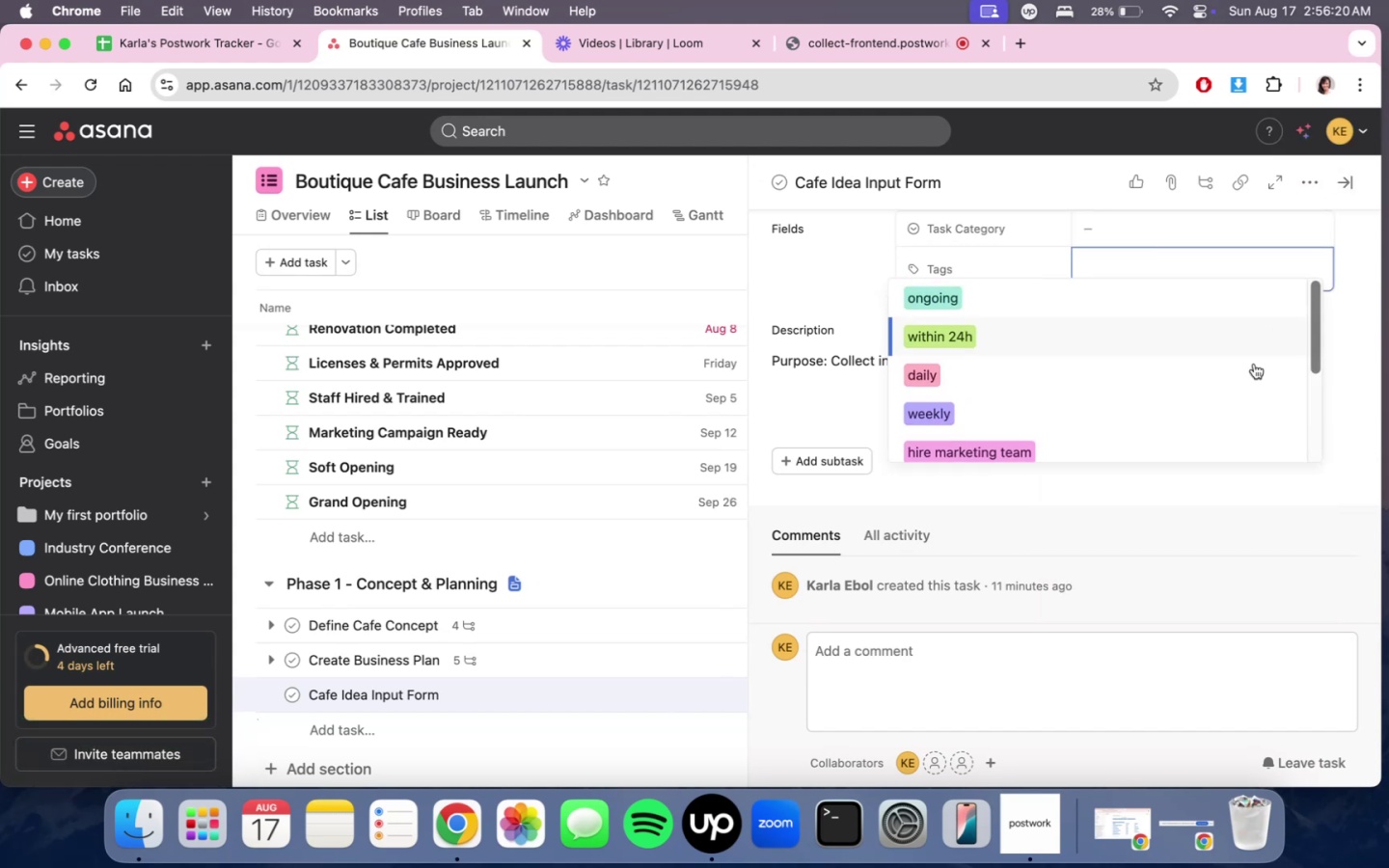 
scroll: coordinate [1222, 421], scroll_direction: down, amount: 10.0
 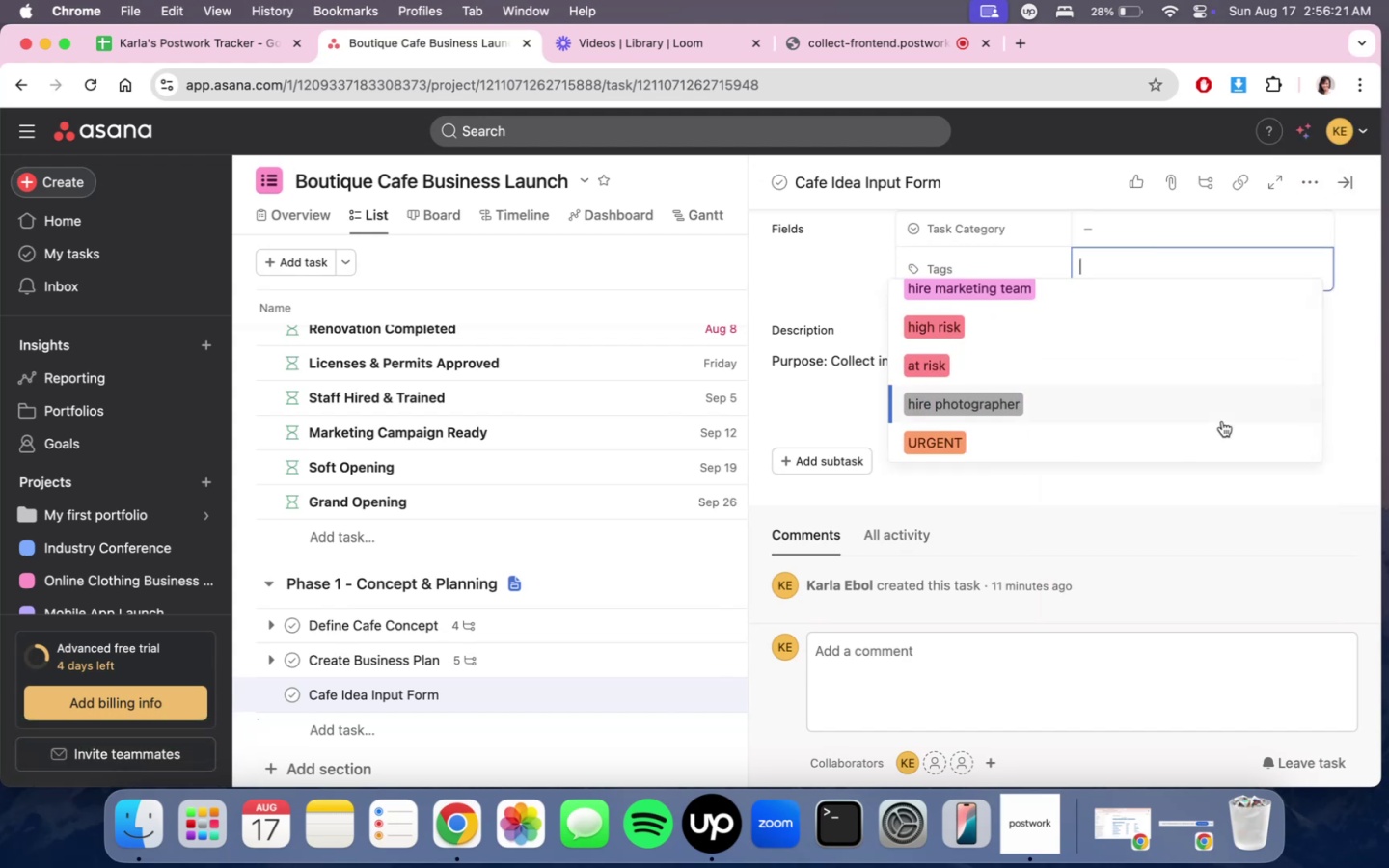 
scroll: coordinate [1223, 416], scroll_direction: up, amount: 8.0
 